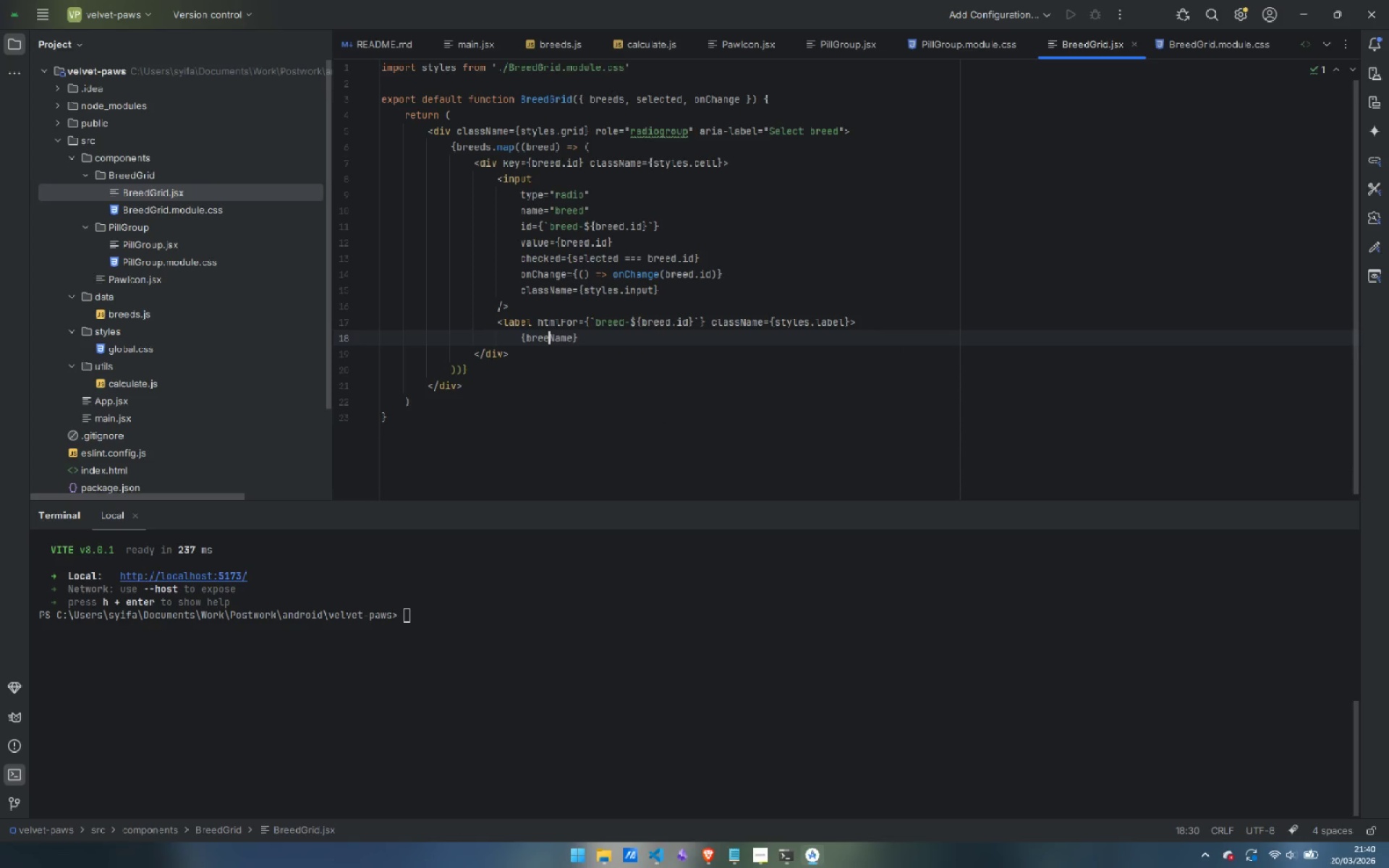 
key(D)
 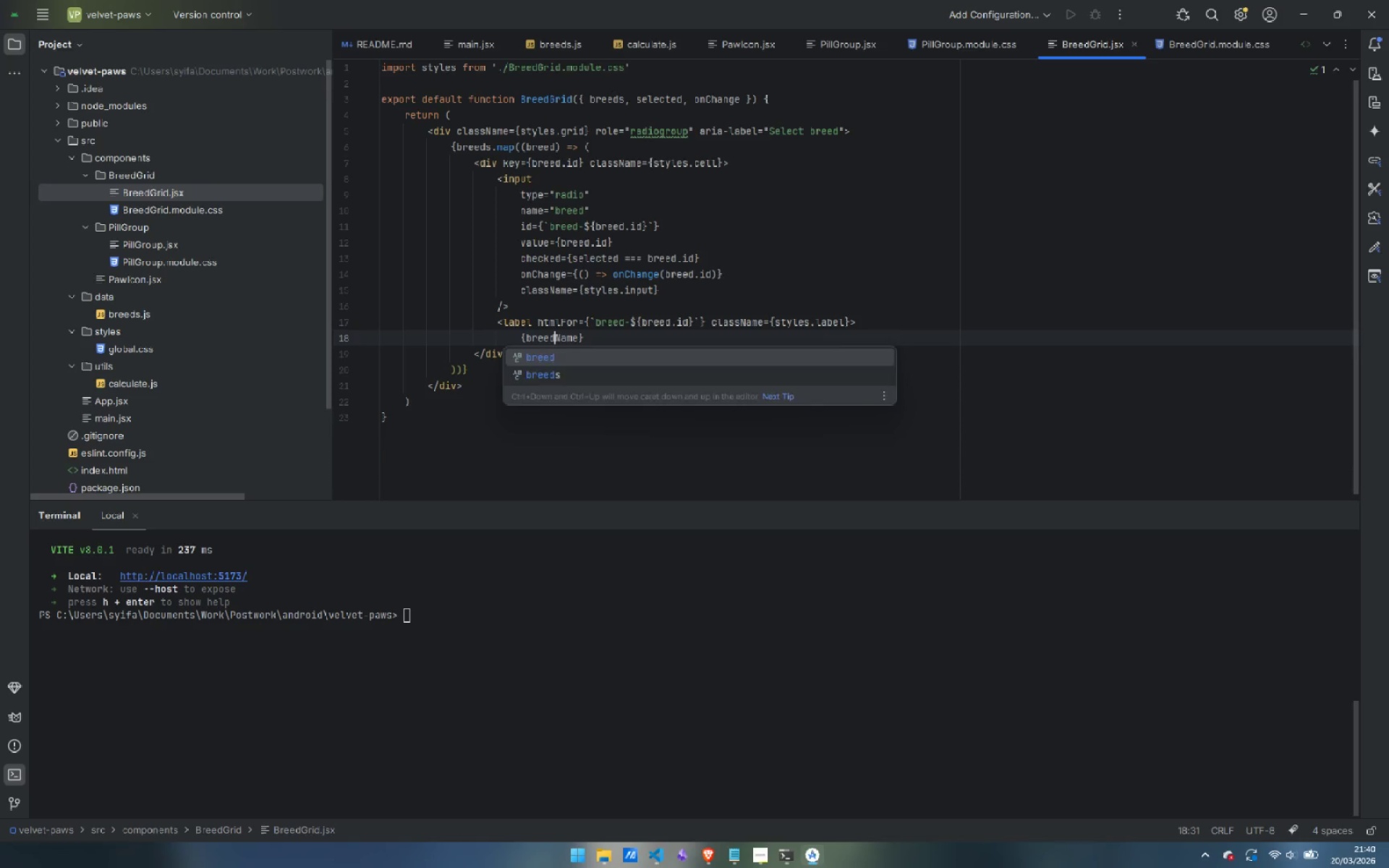 
key(Delete)
 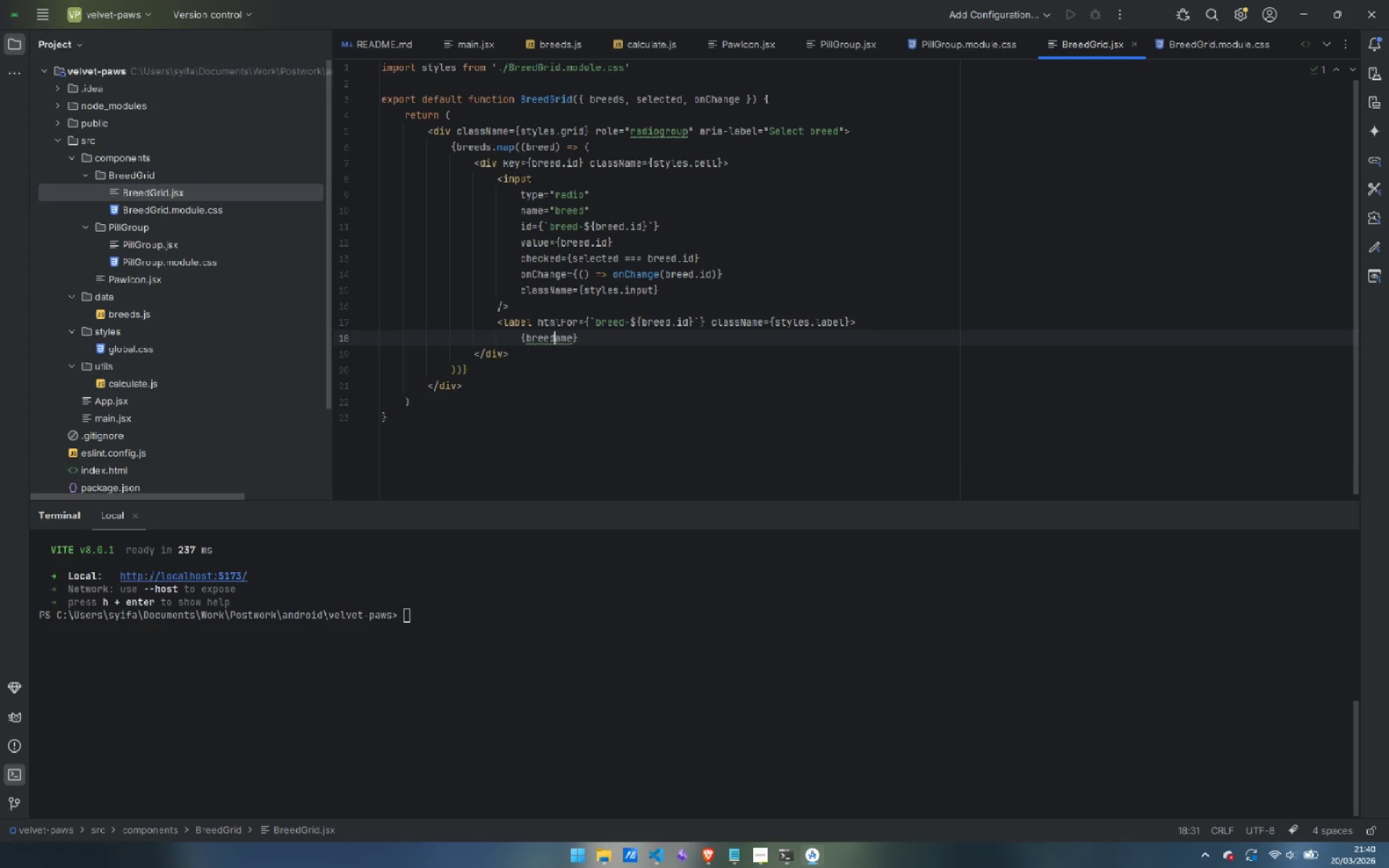 
key(Period)
 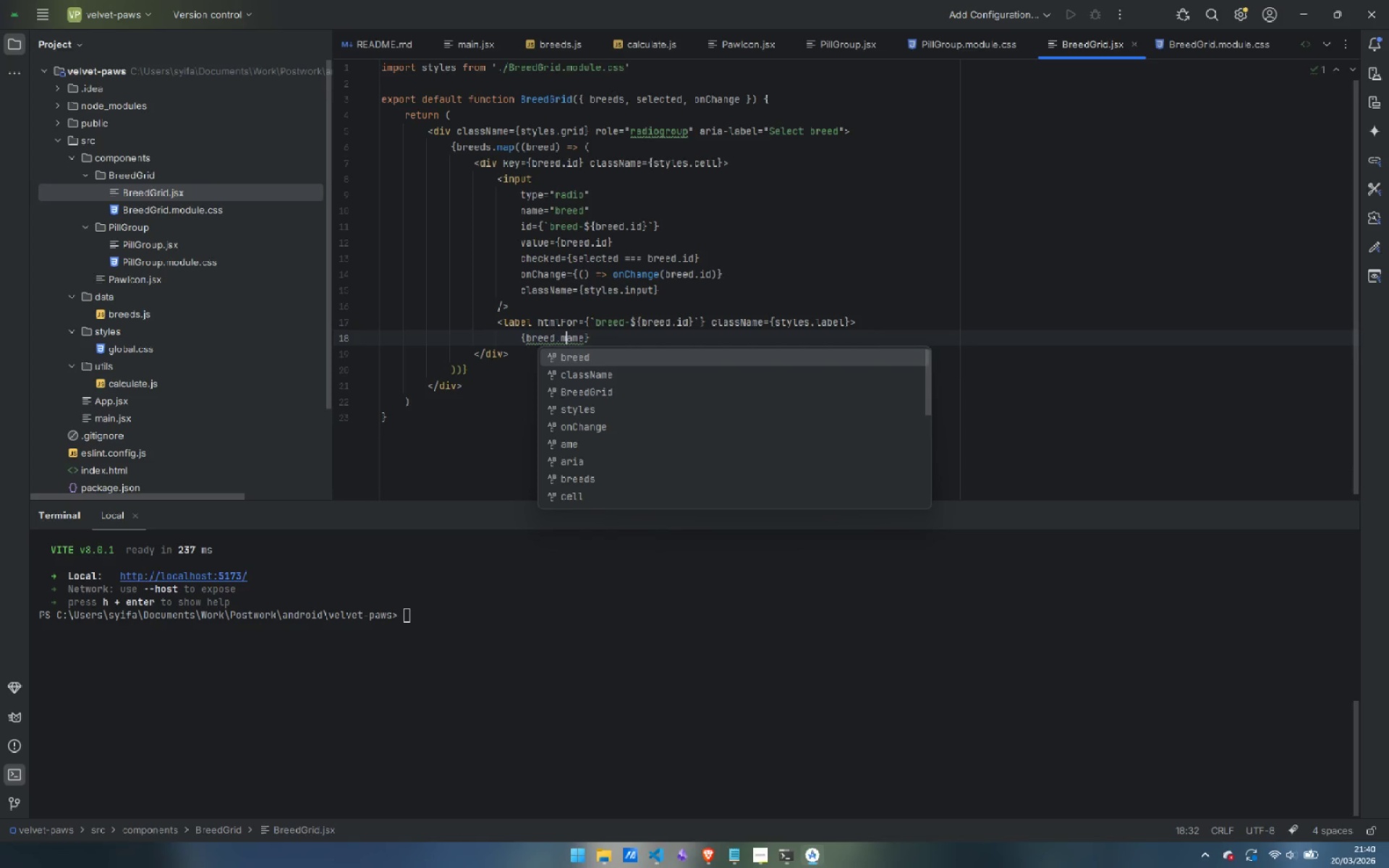 
key(M)
 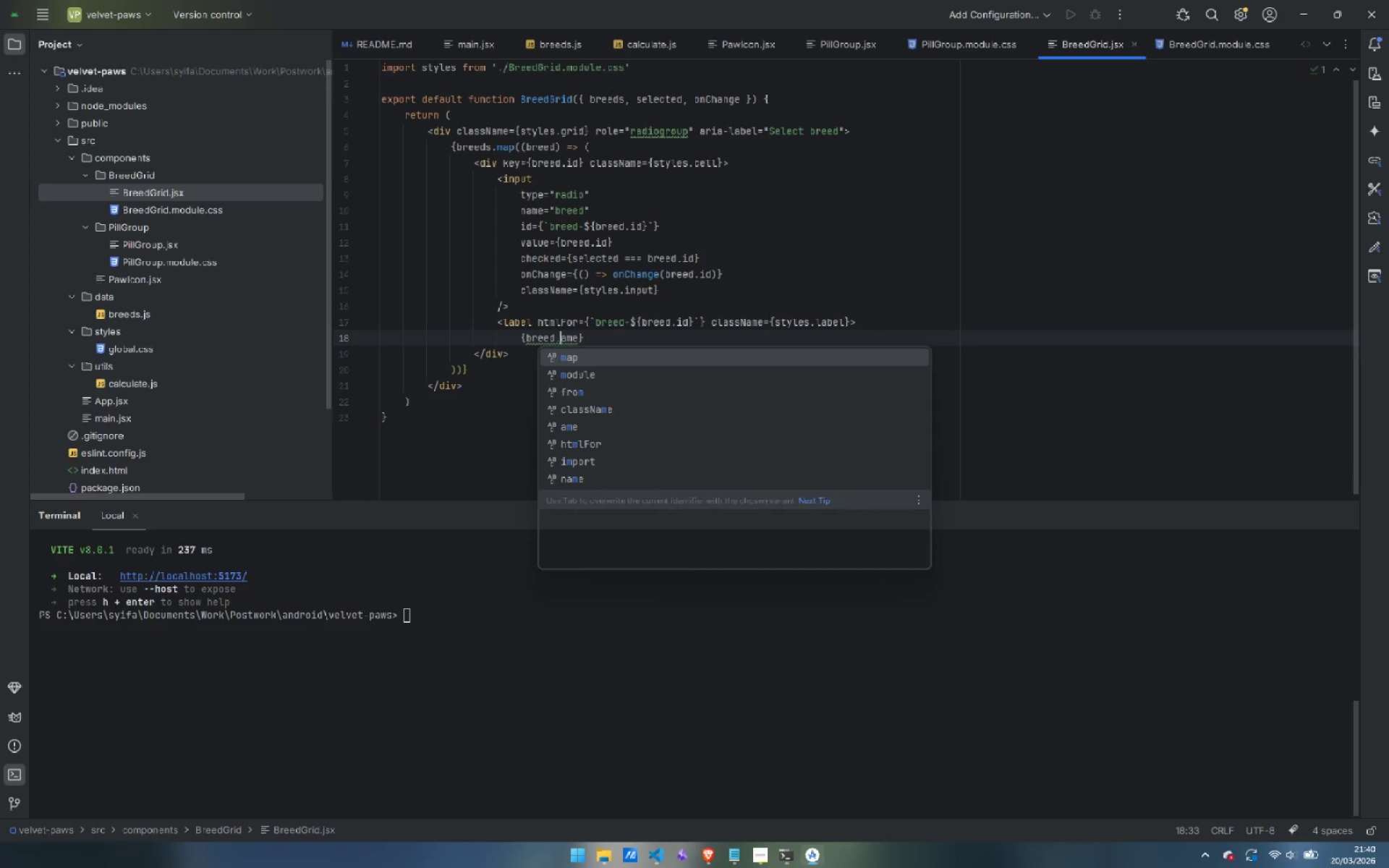 
key(Backspace)
 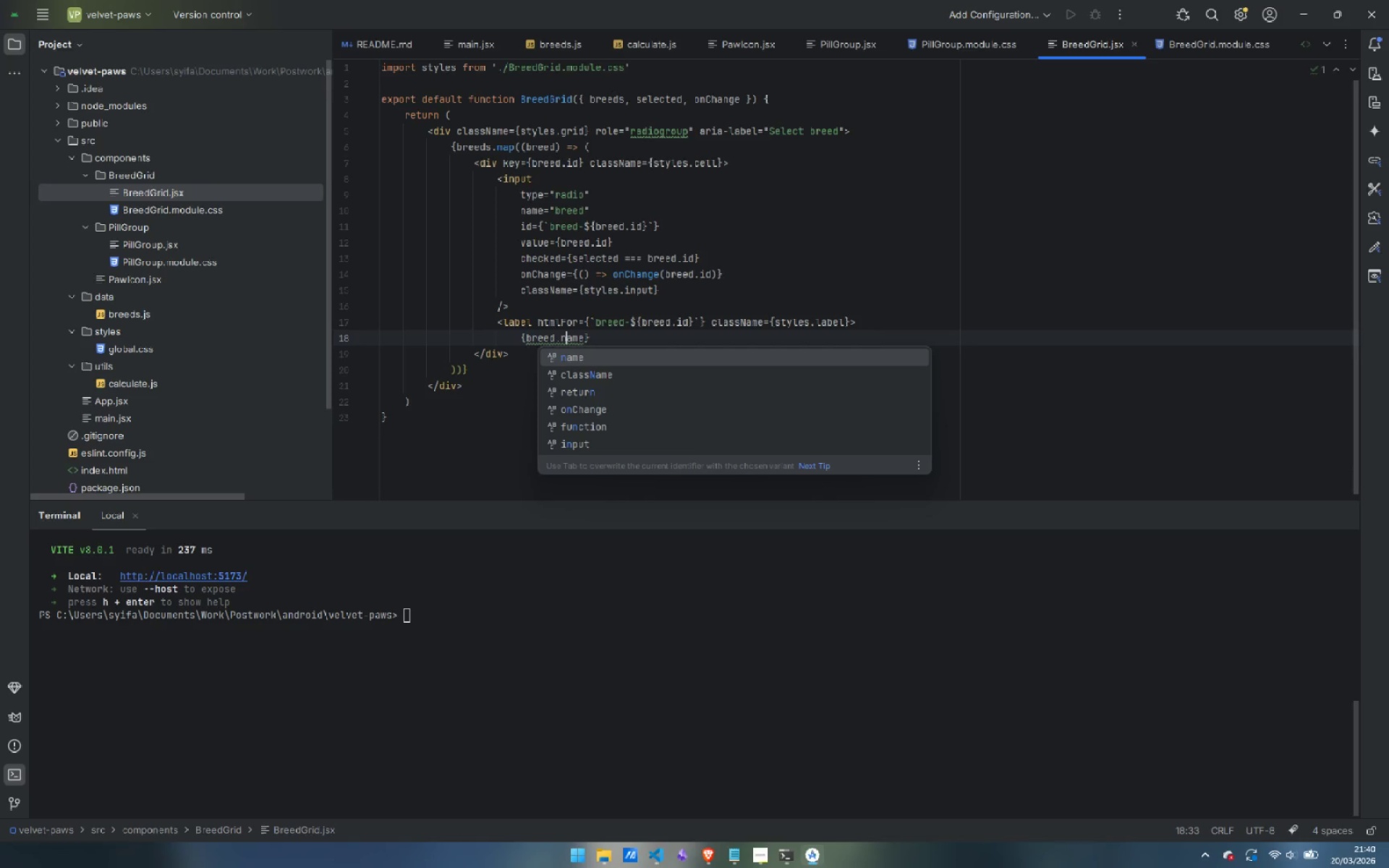 
key(N)
 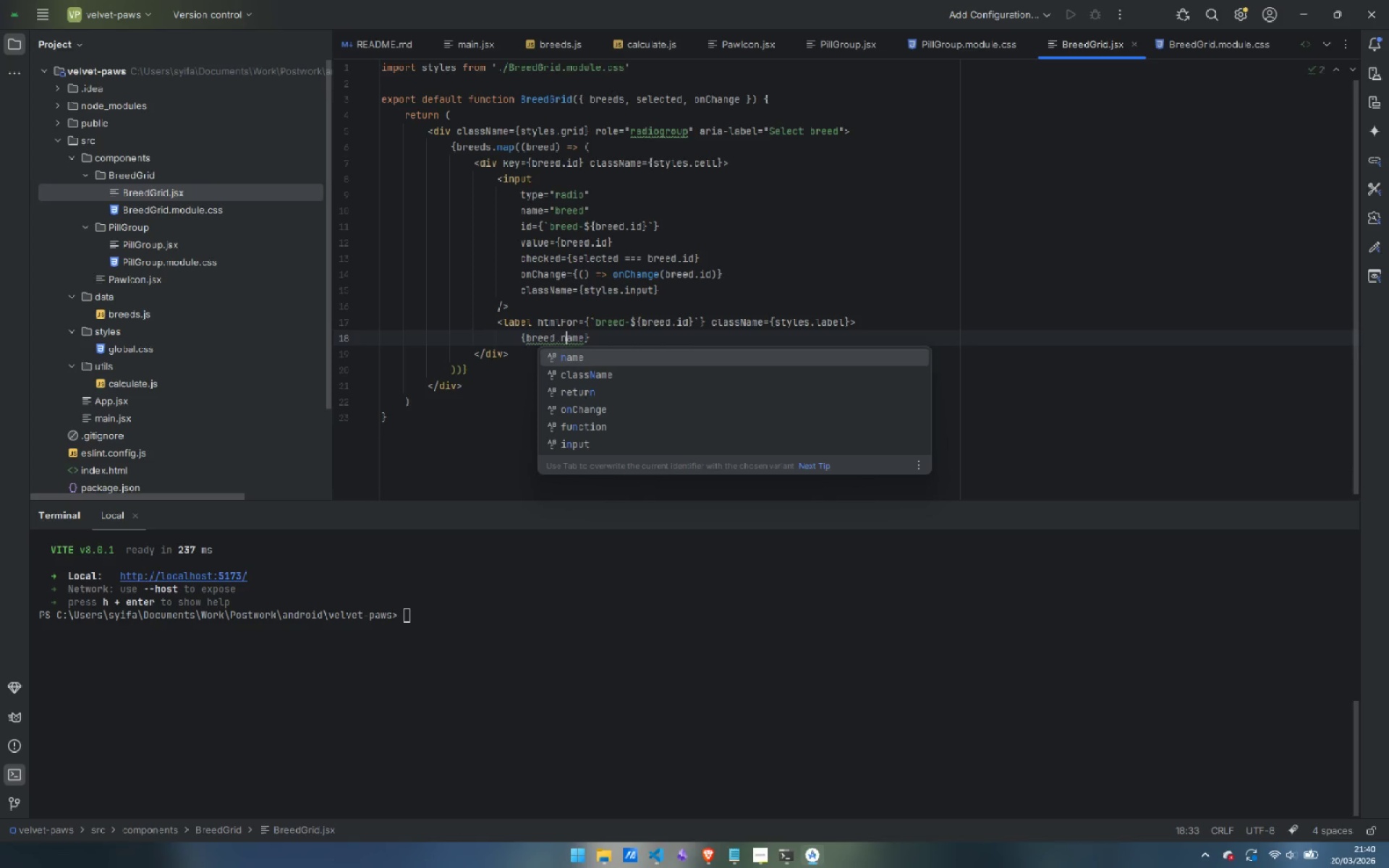 
key(Escape)
 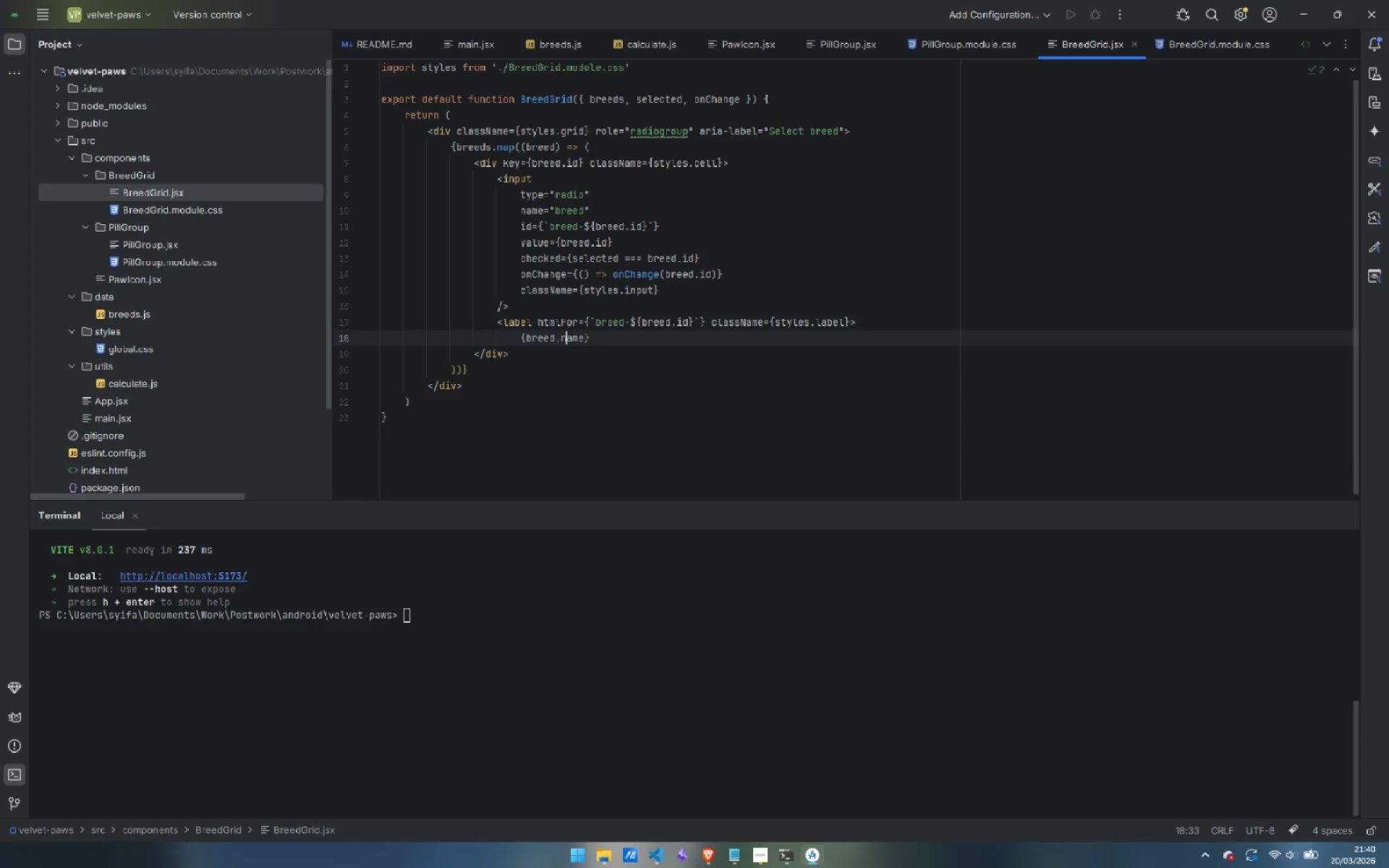 
key(ArrowRight)
 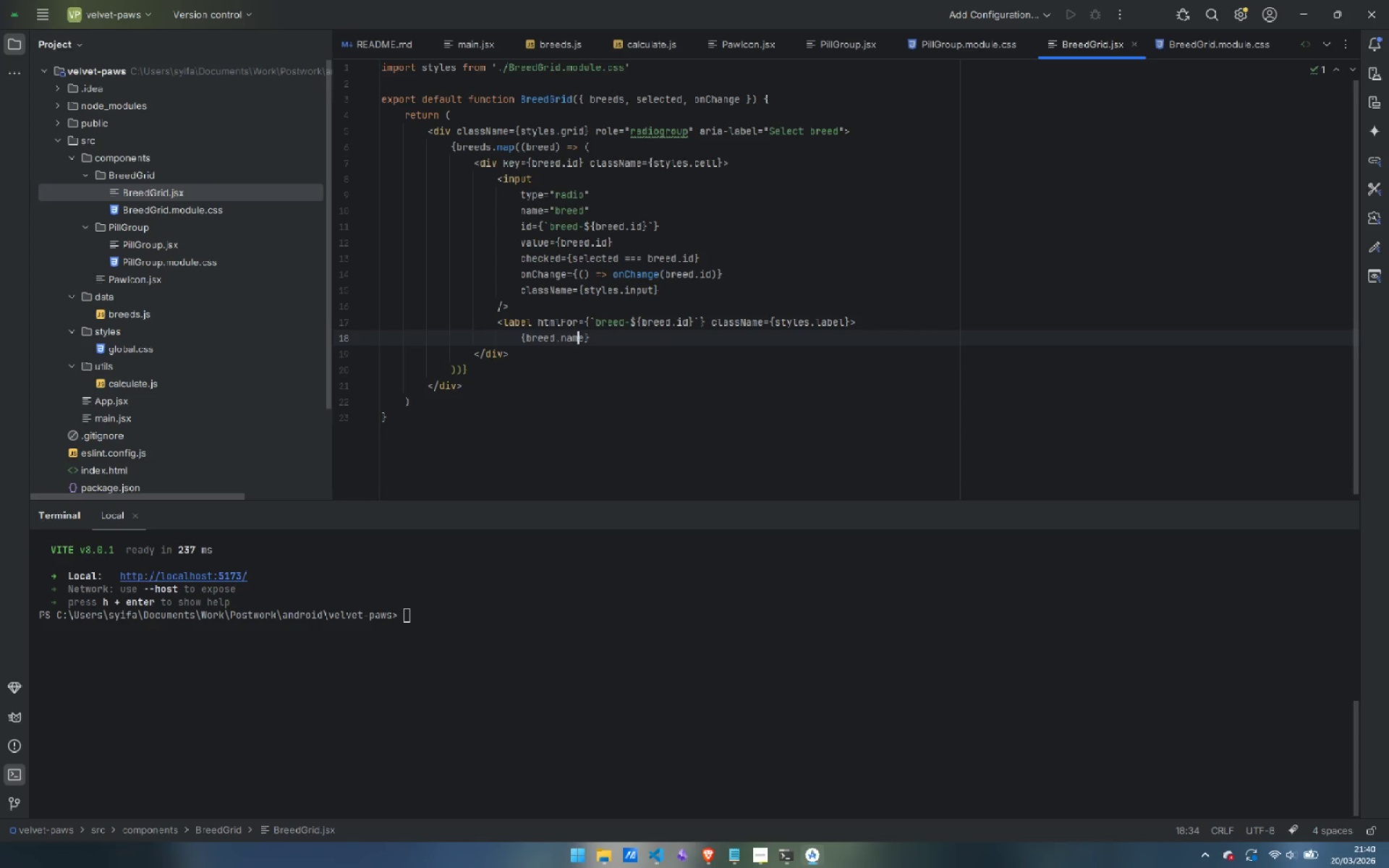 
key(ArrowRight)
 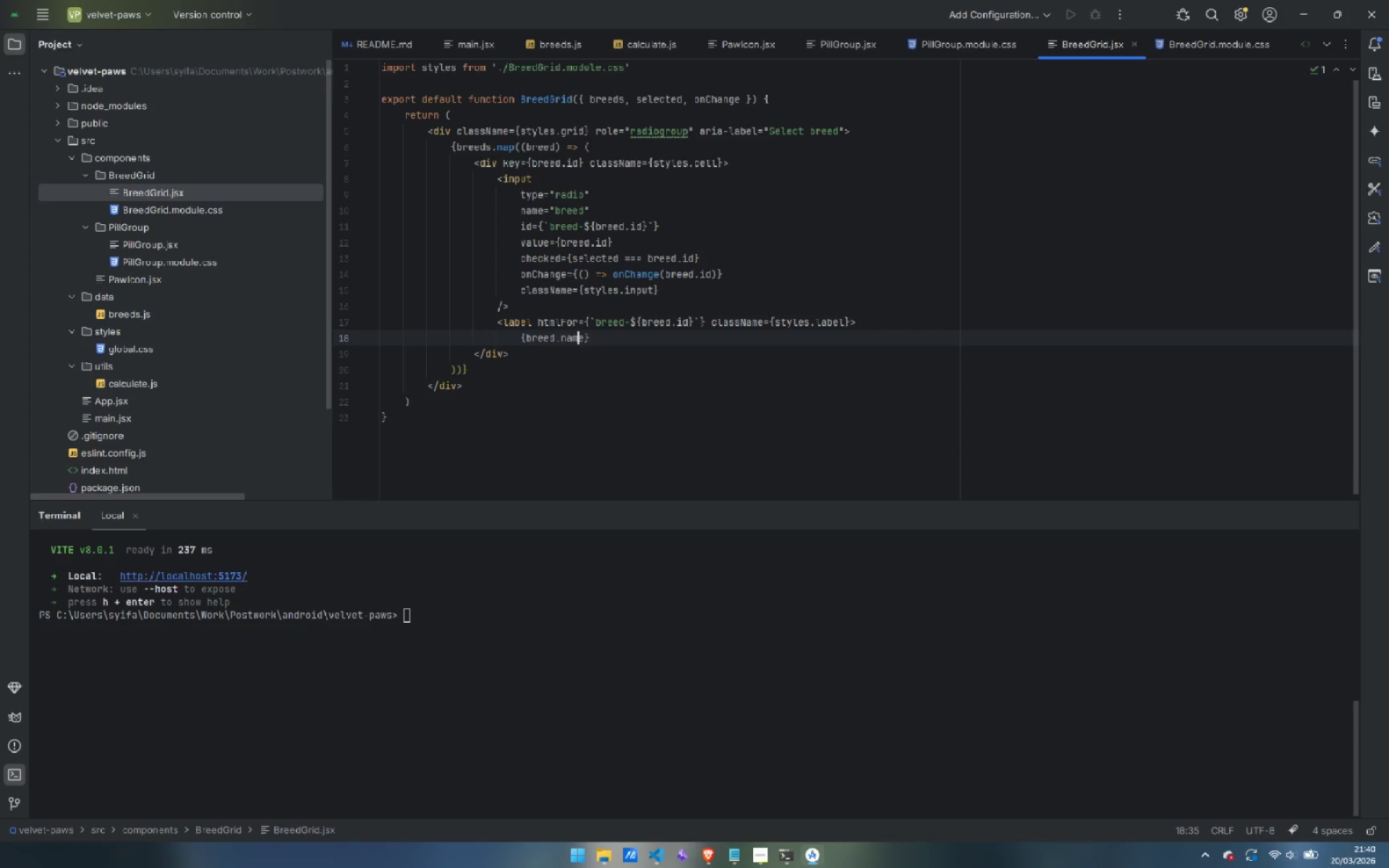 
key(ArrowRight)
 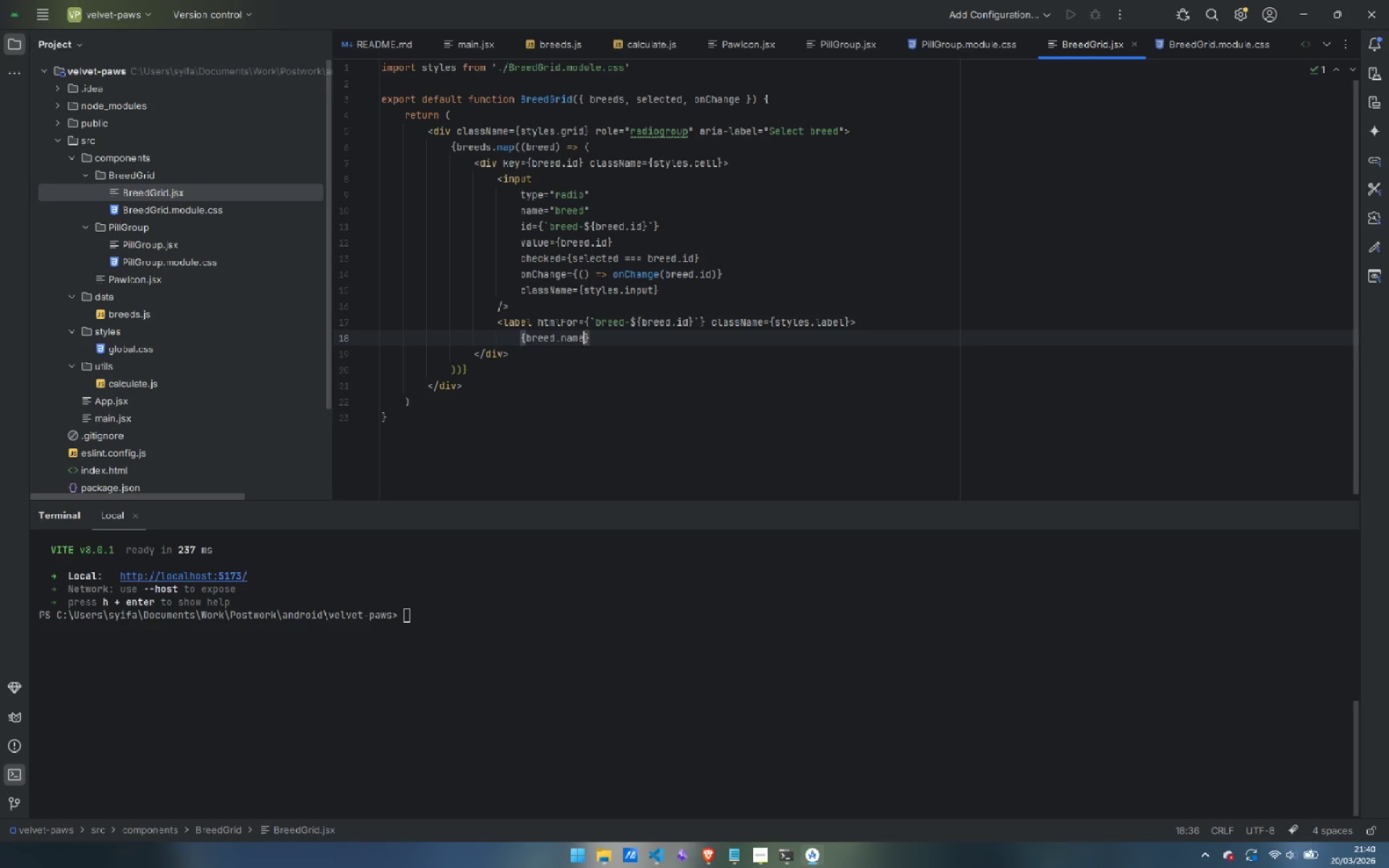 
key(ArrowRight)
 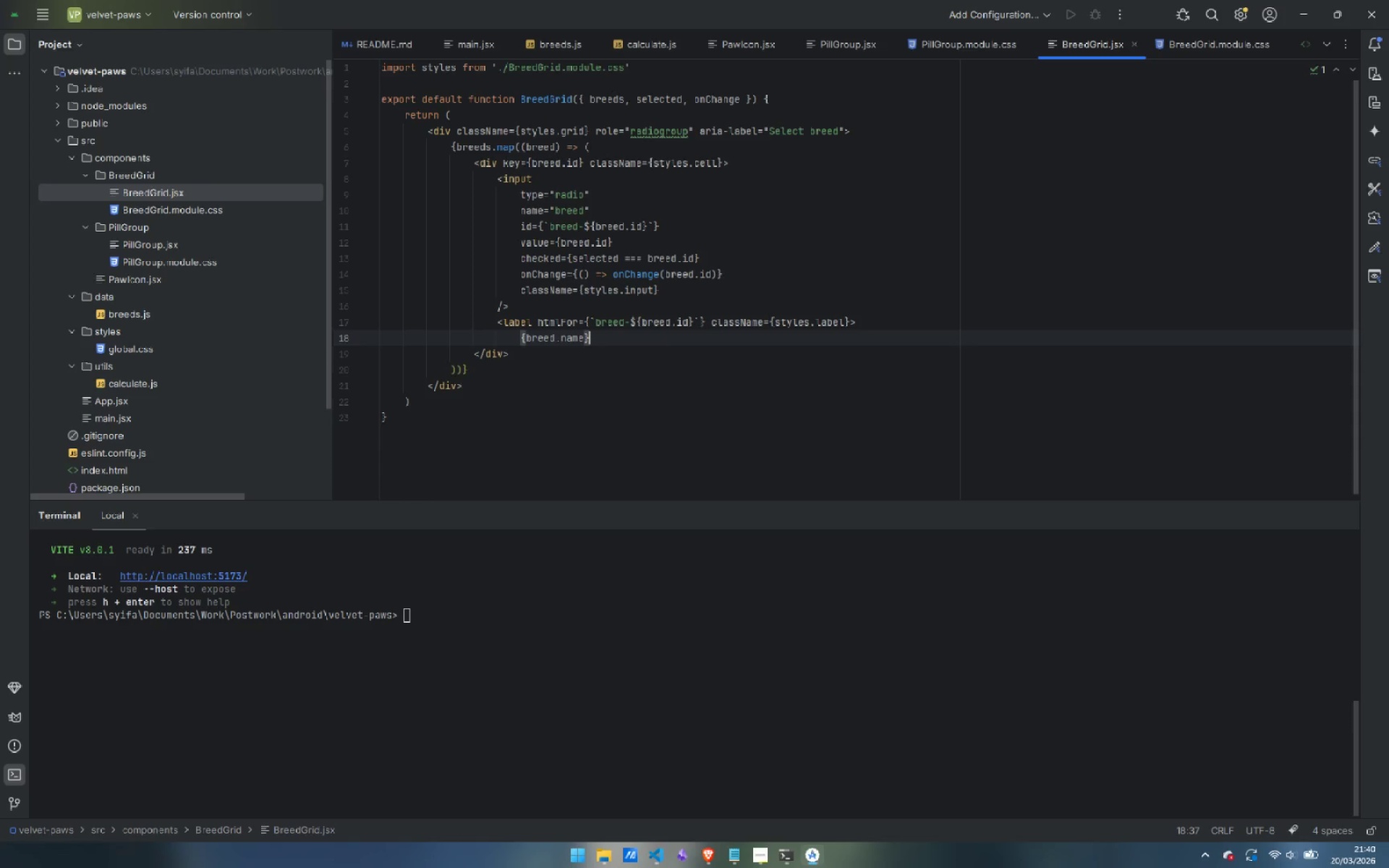 
key(Enter)
 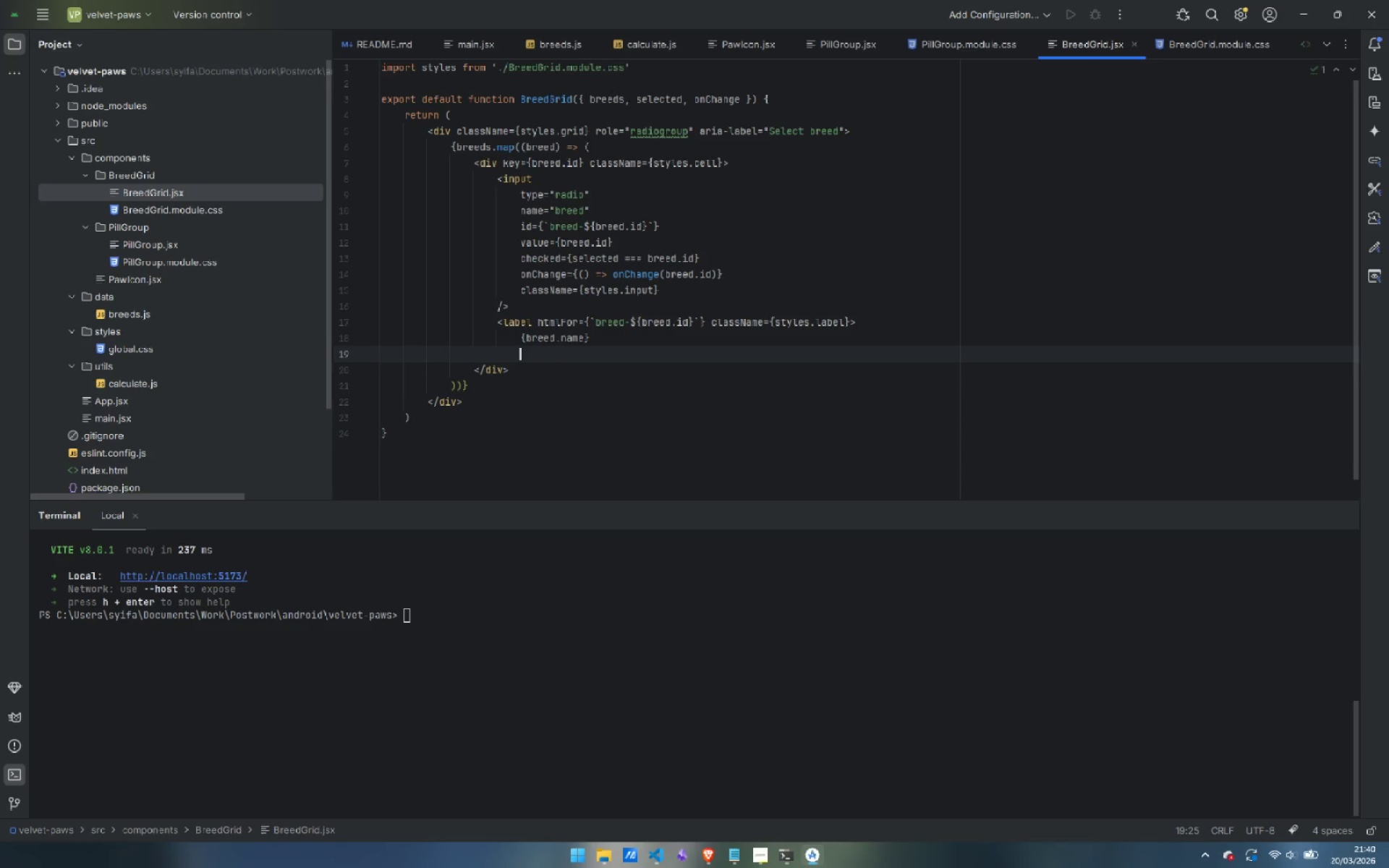 
key(Shift+ArrowLeft)
 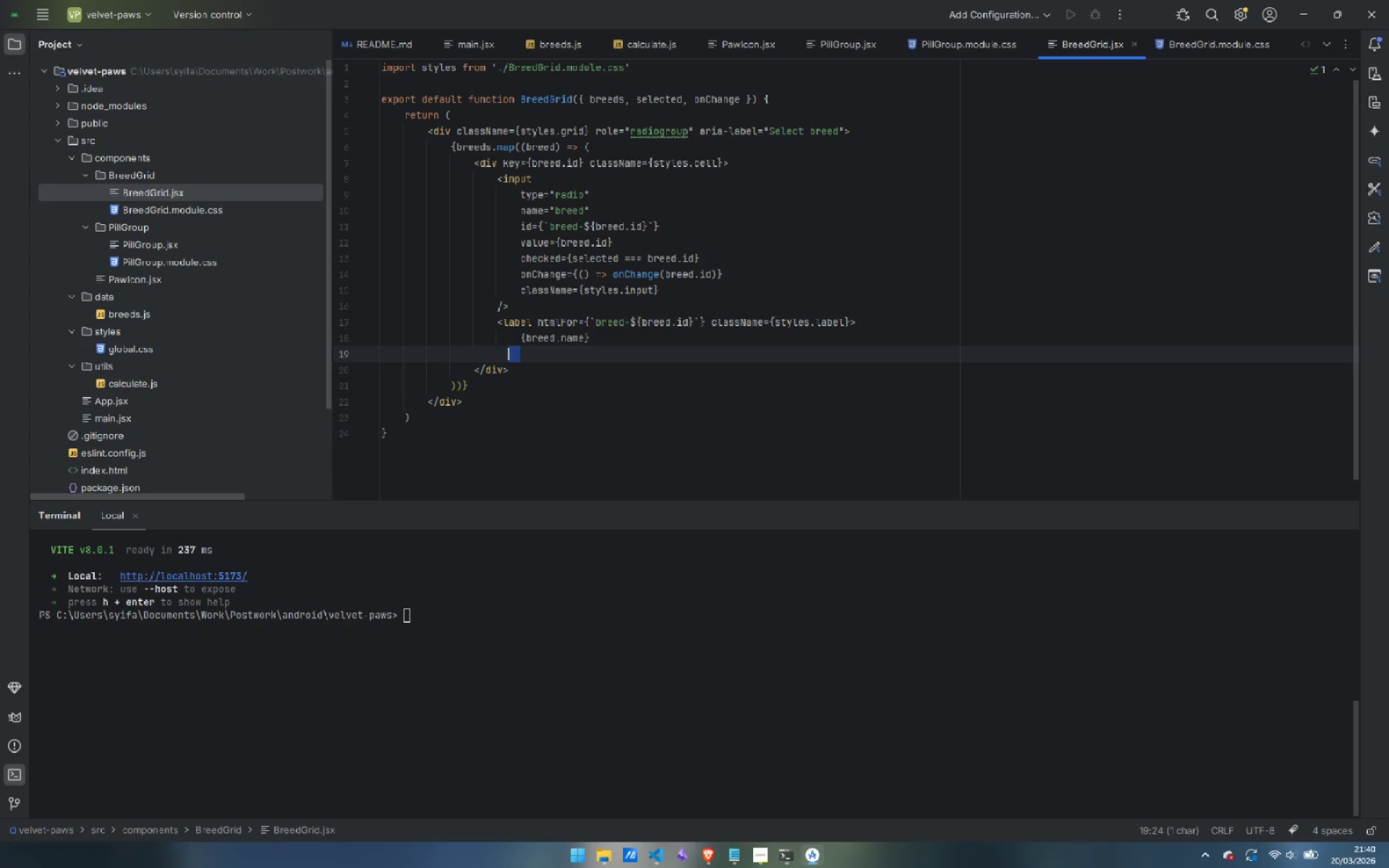 
key(Shift+ArrowLeft)
 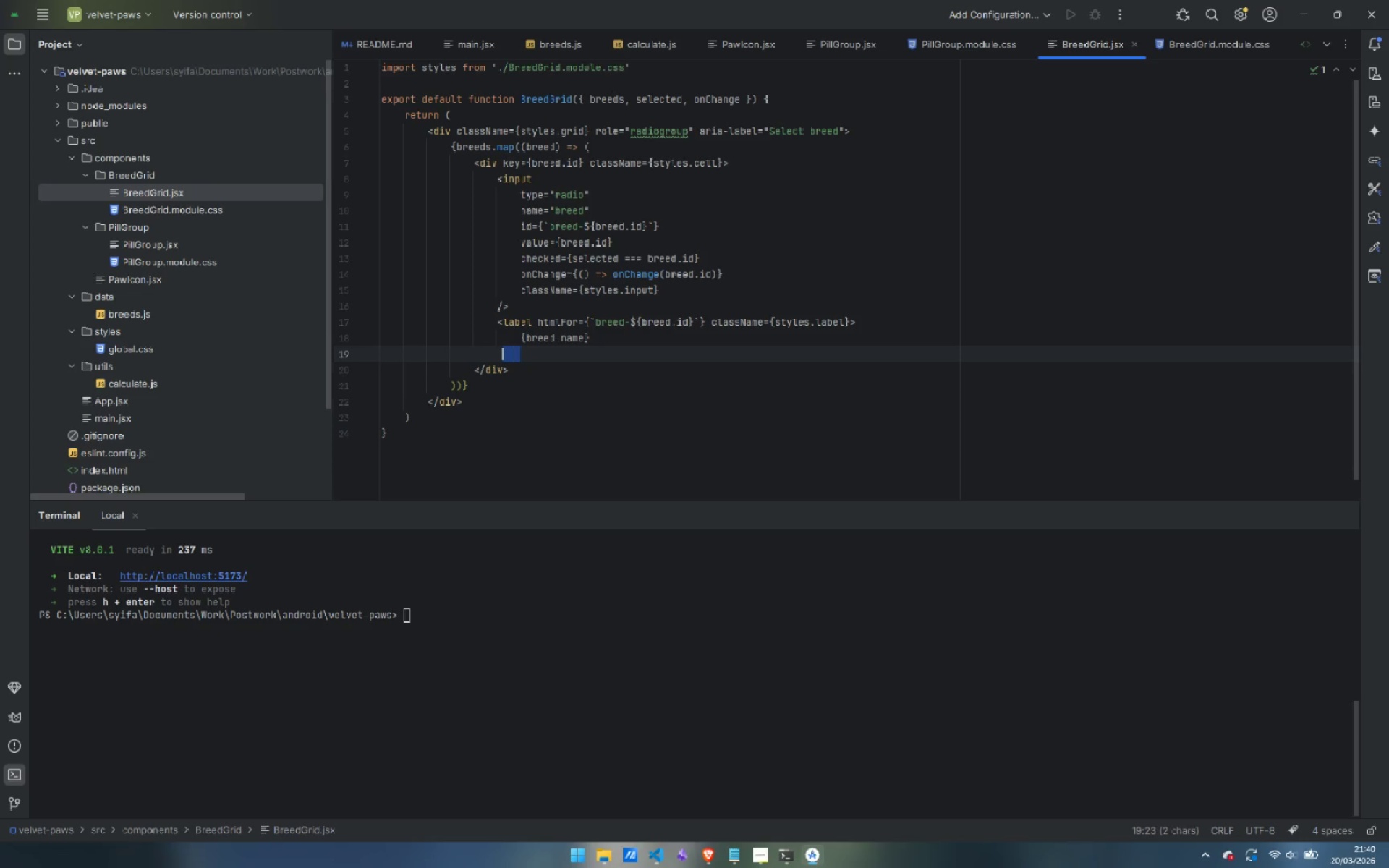 
key(Shift+ArrowLeft)
 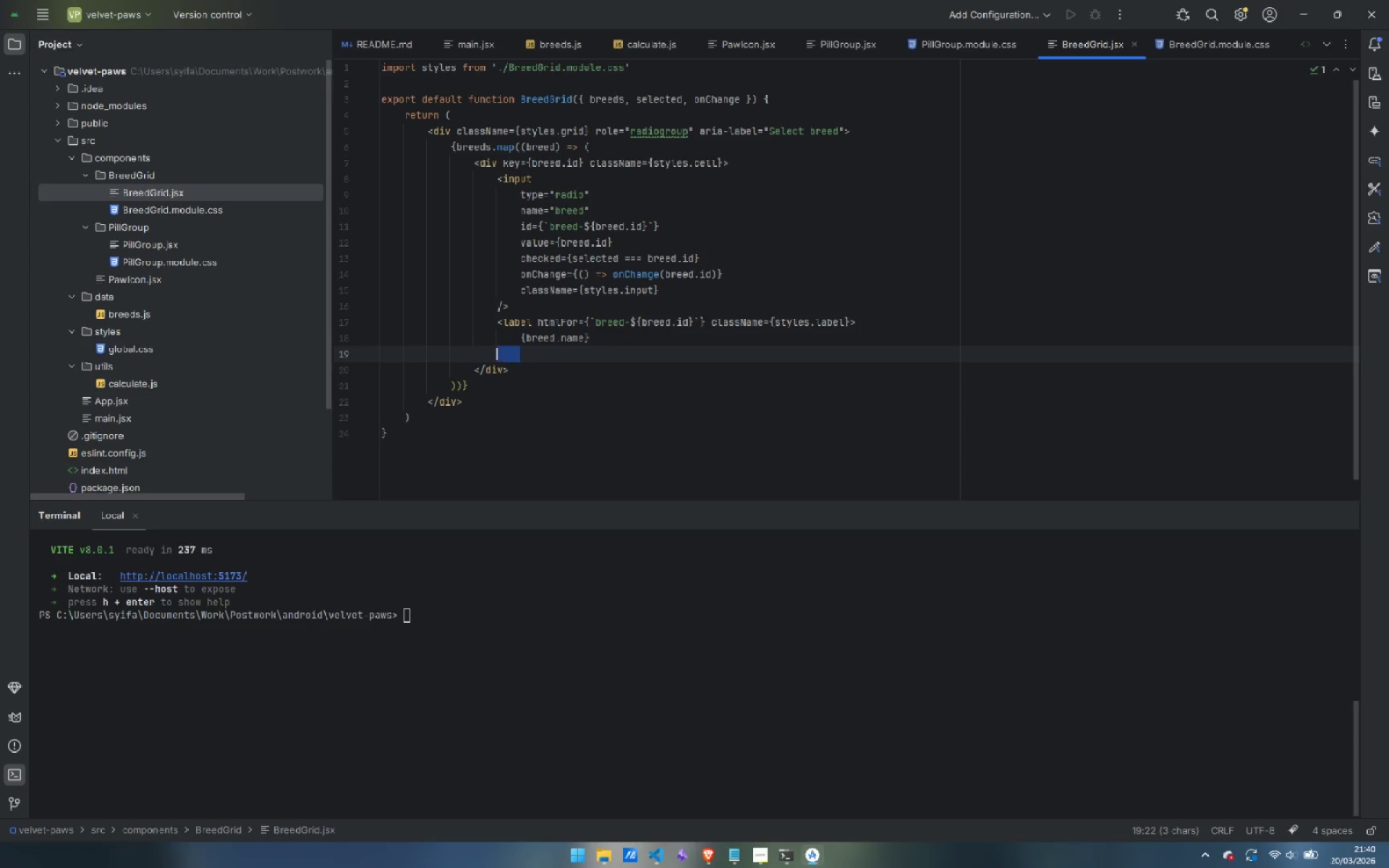 
key(Shift+ArrowLeft)
 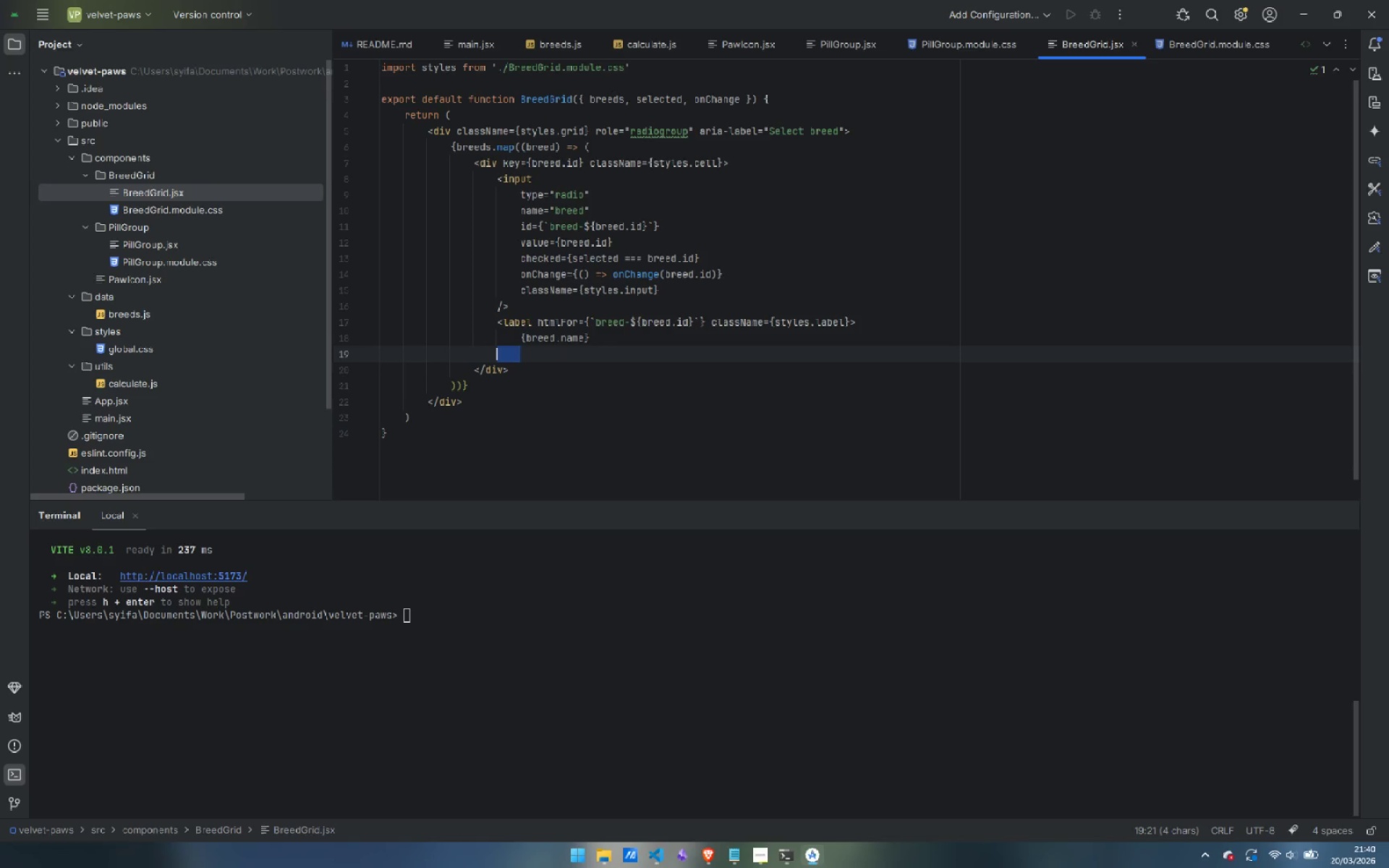 
type(<)
key(Backspace)
type(/label)
 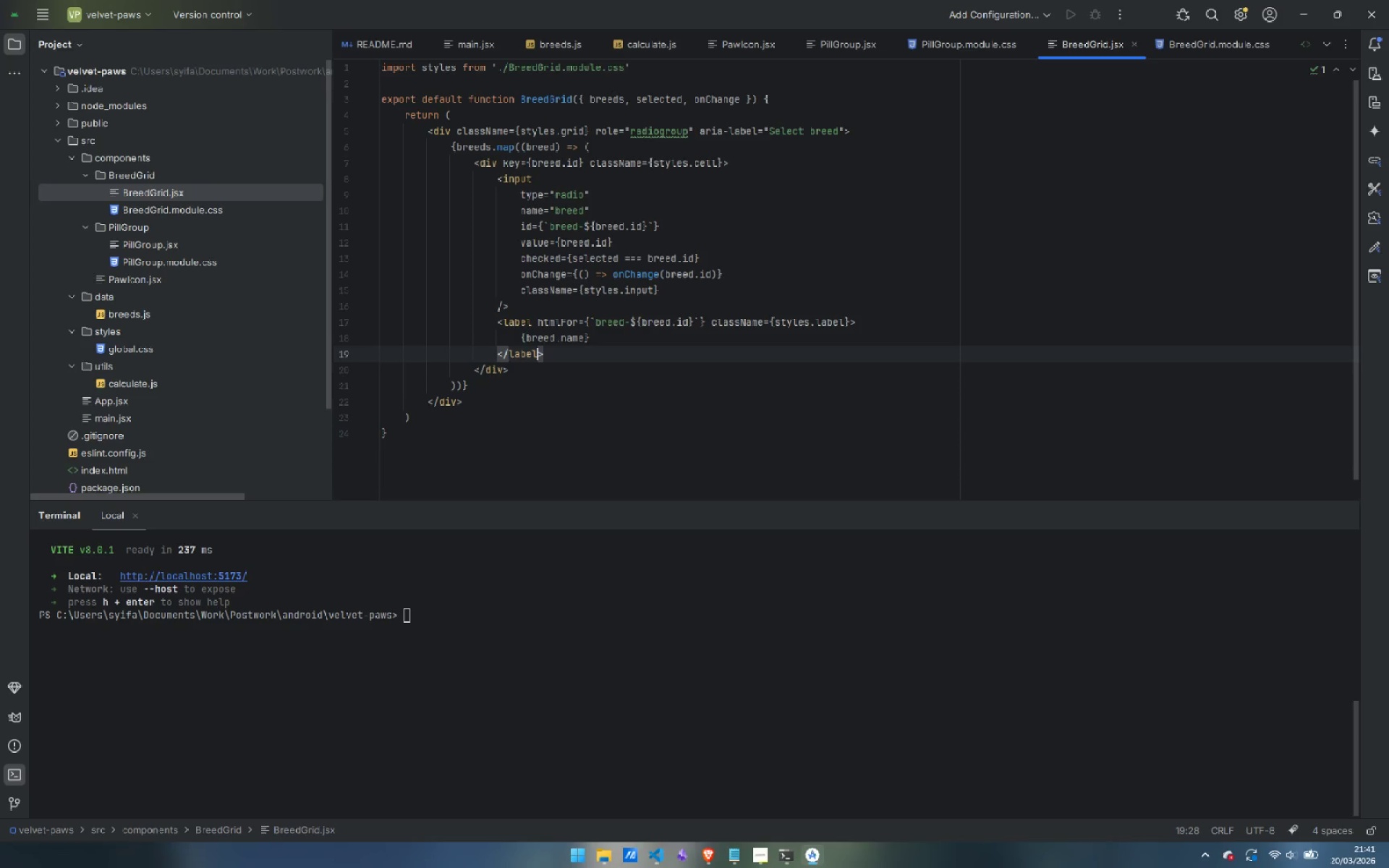 
key(Control+ControlLeft)
 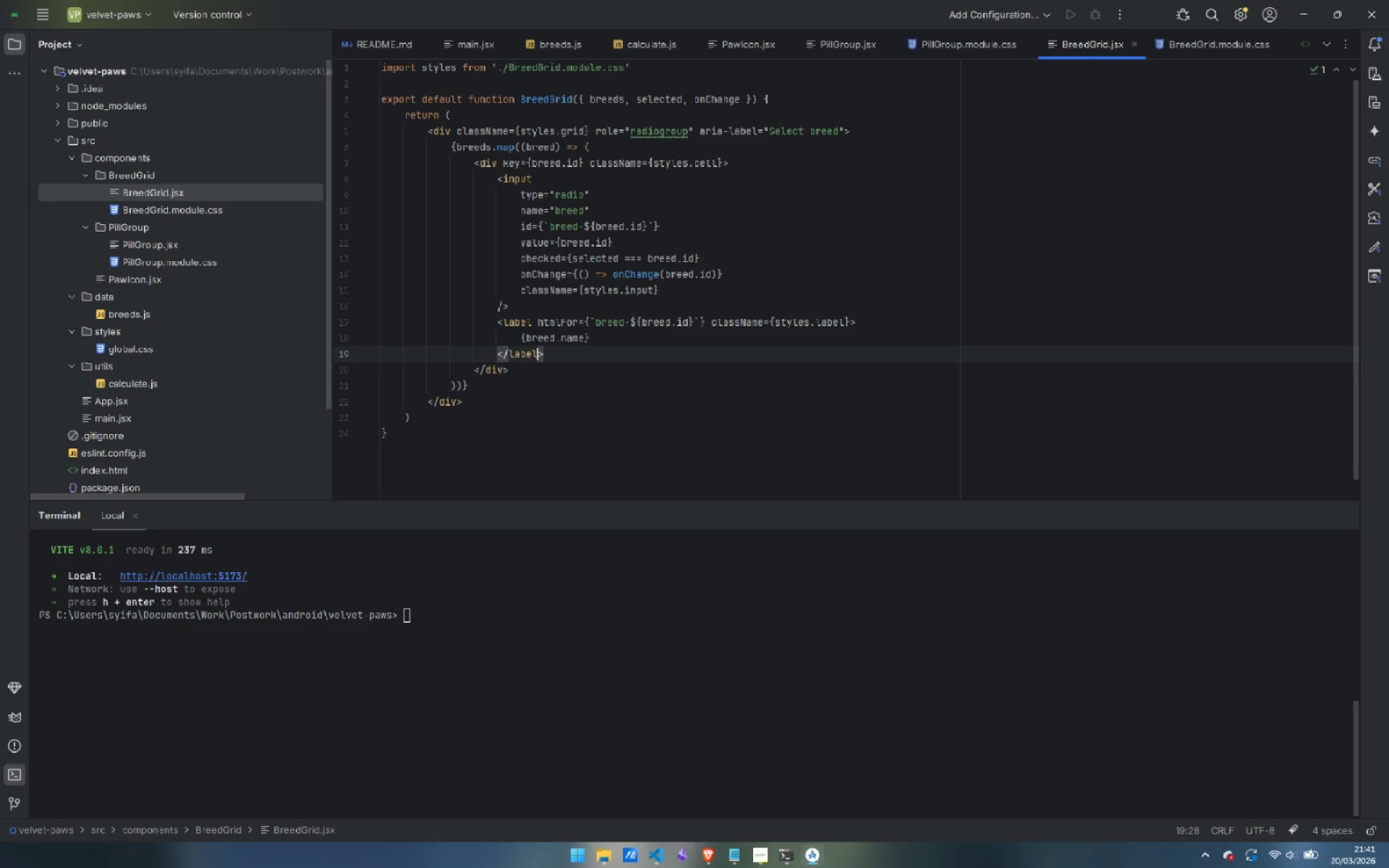 
key(Control+S)
 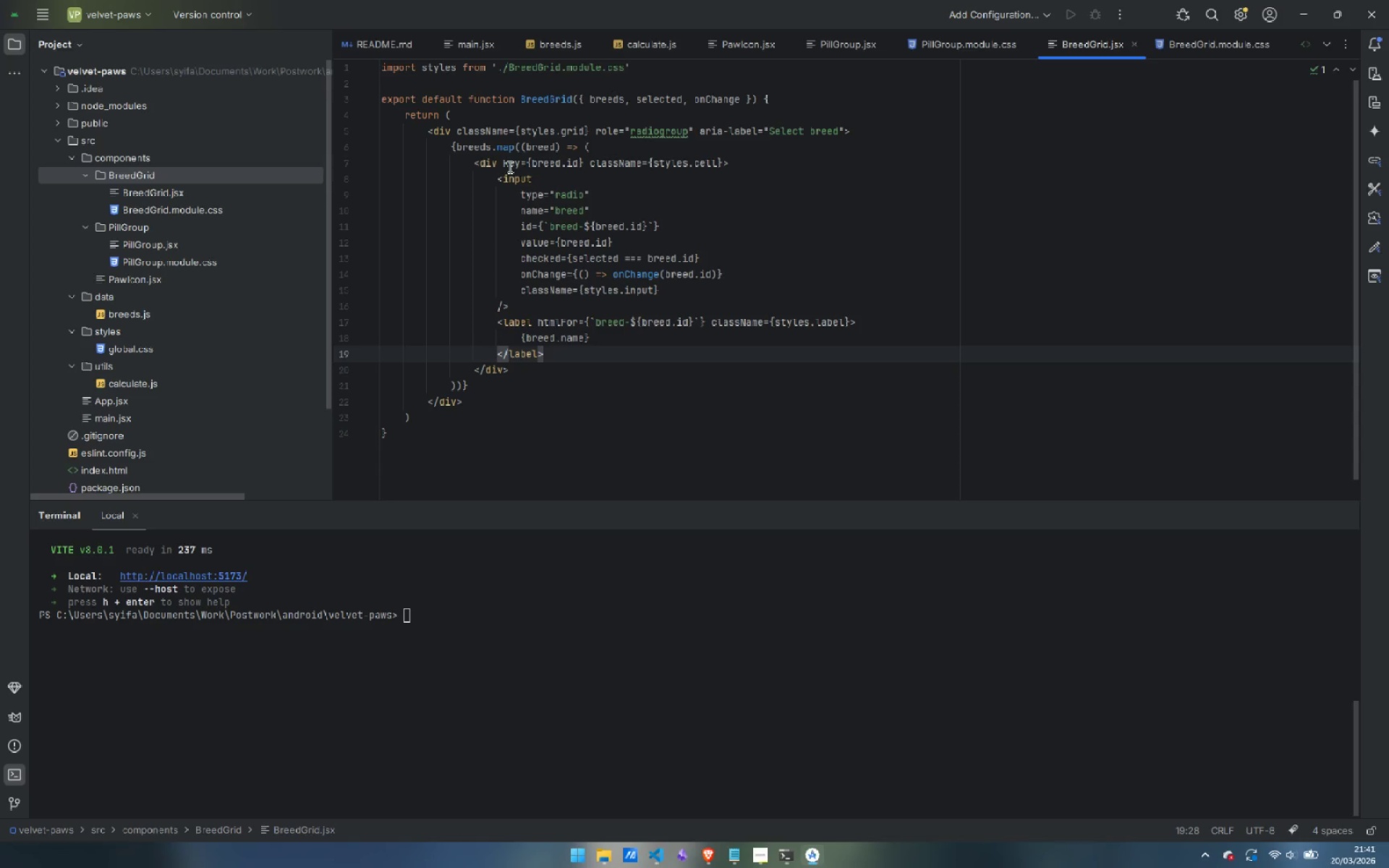 
wait(26.47)
 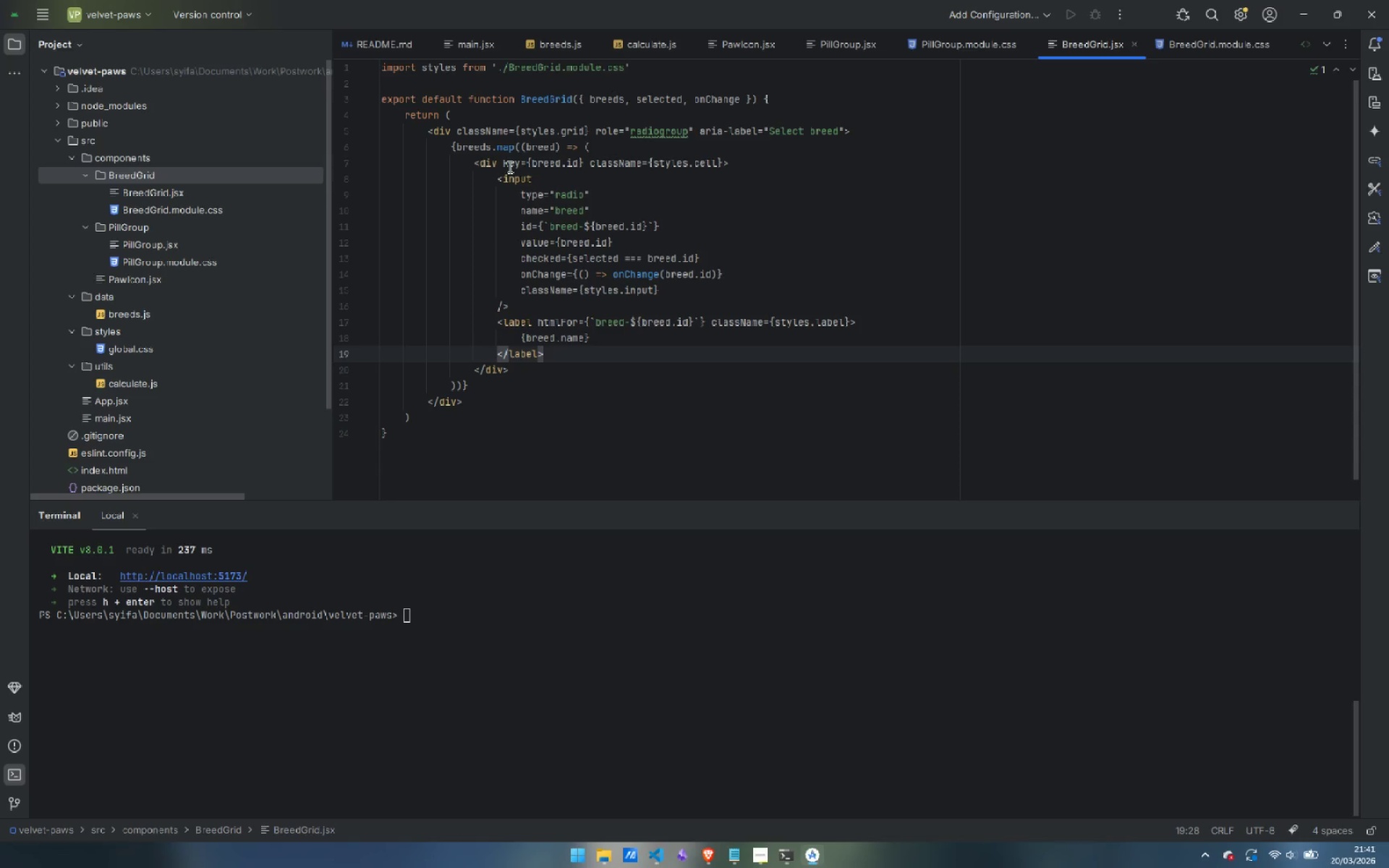 
right_click([111, 153])
 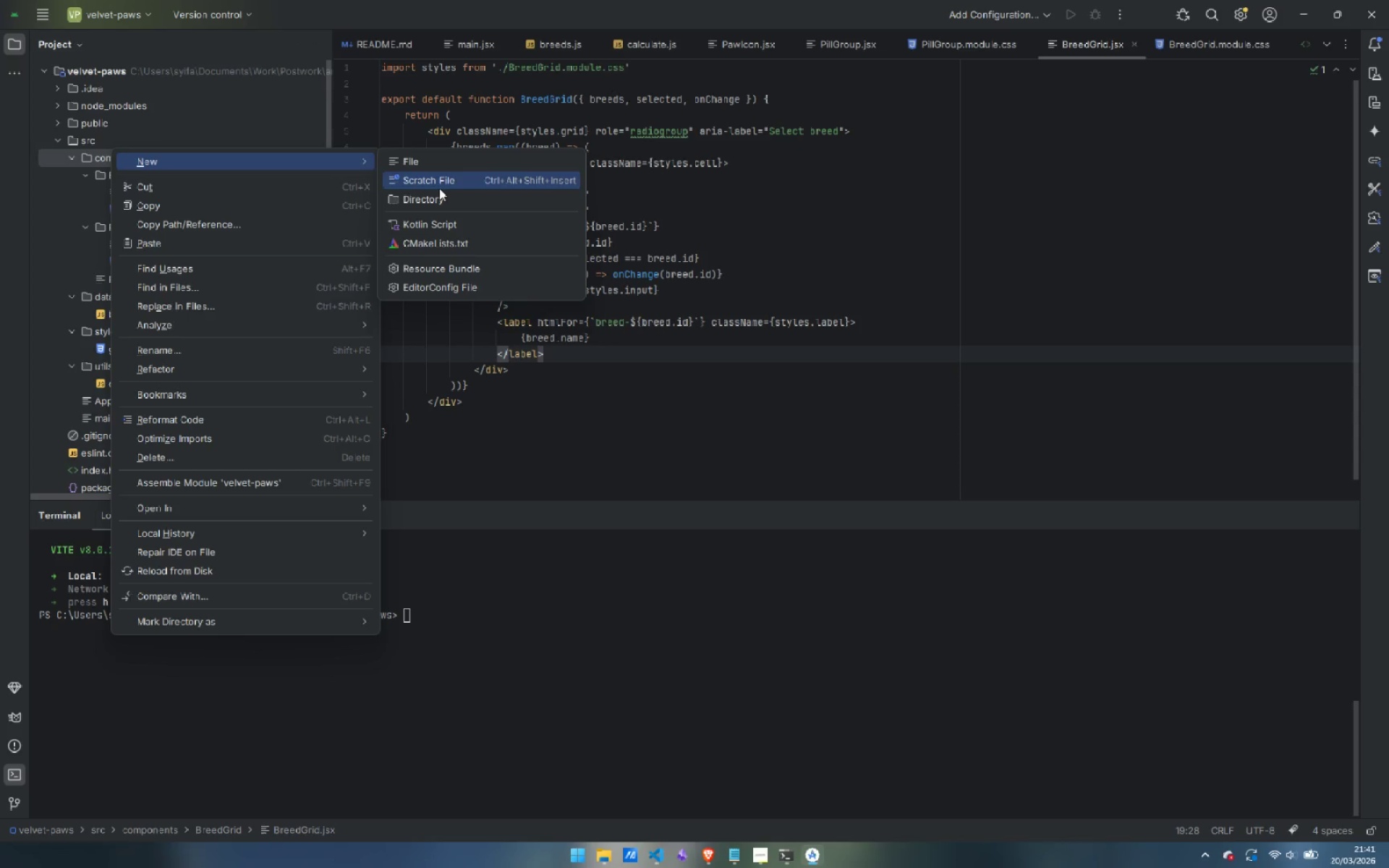 
left_click([439, 200])
 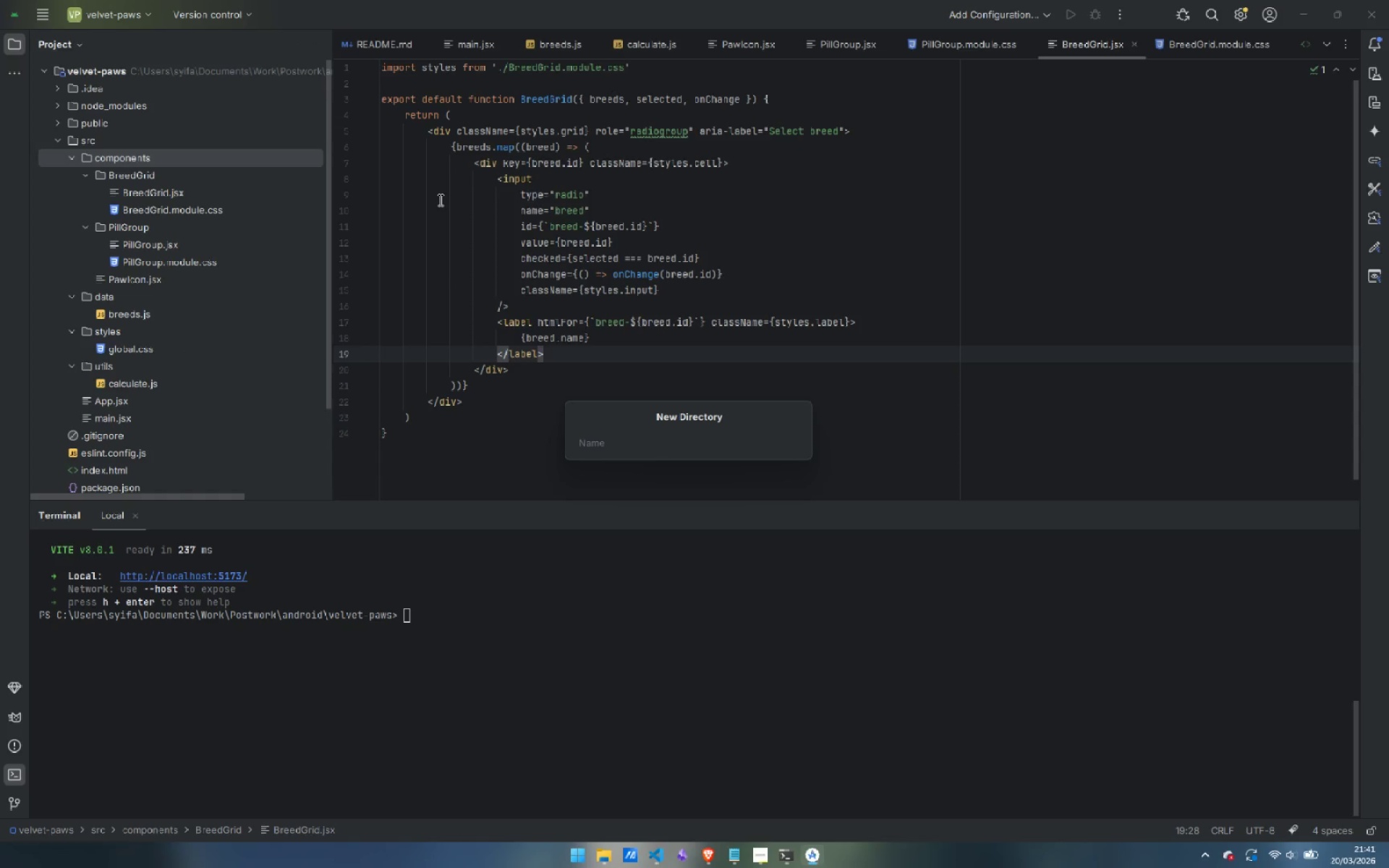 
type(Par)
key(Backspace)
type(wRating)
 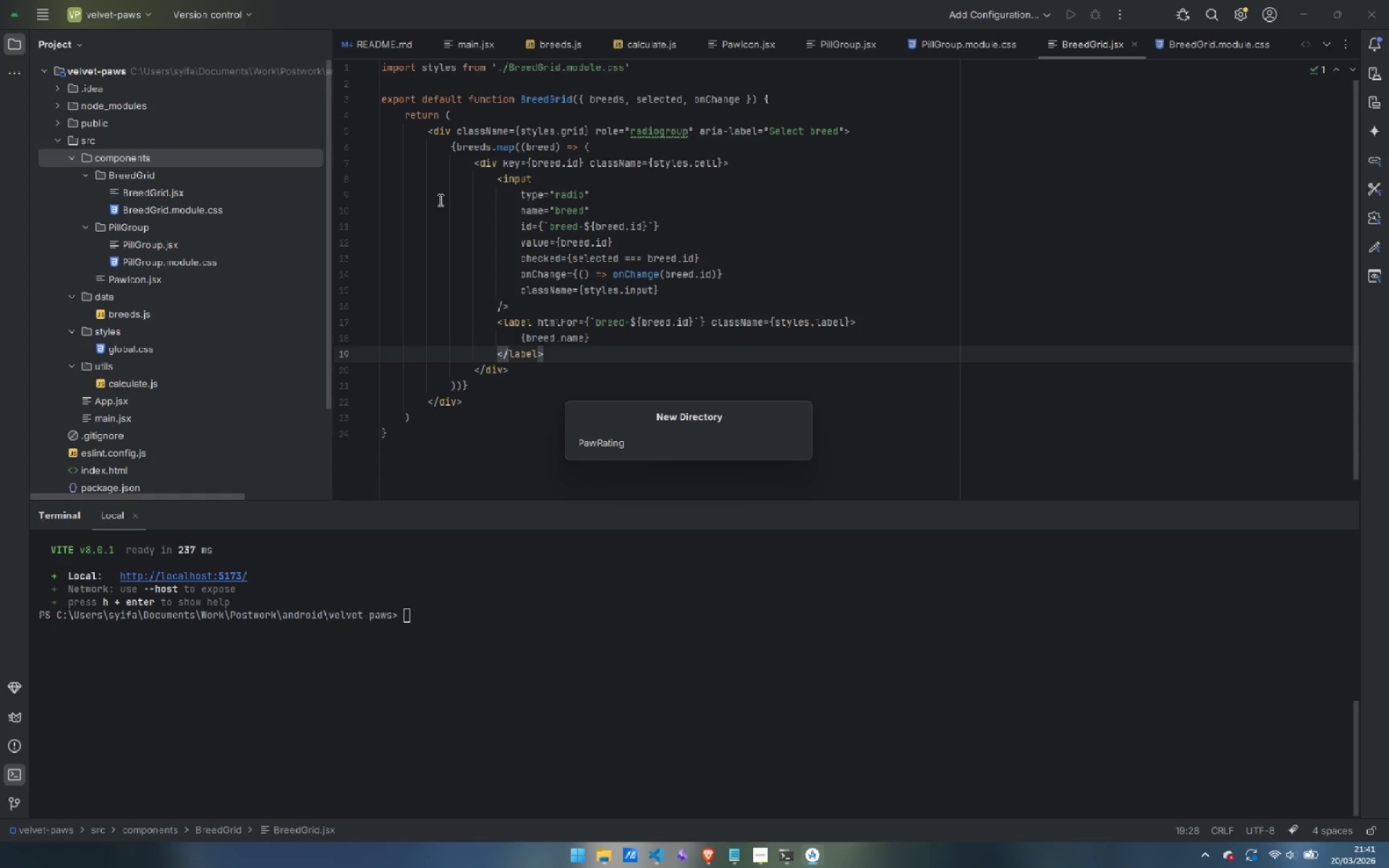 
key(Enter)
 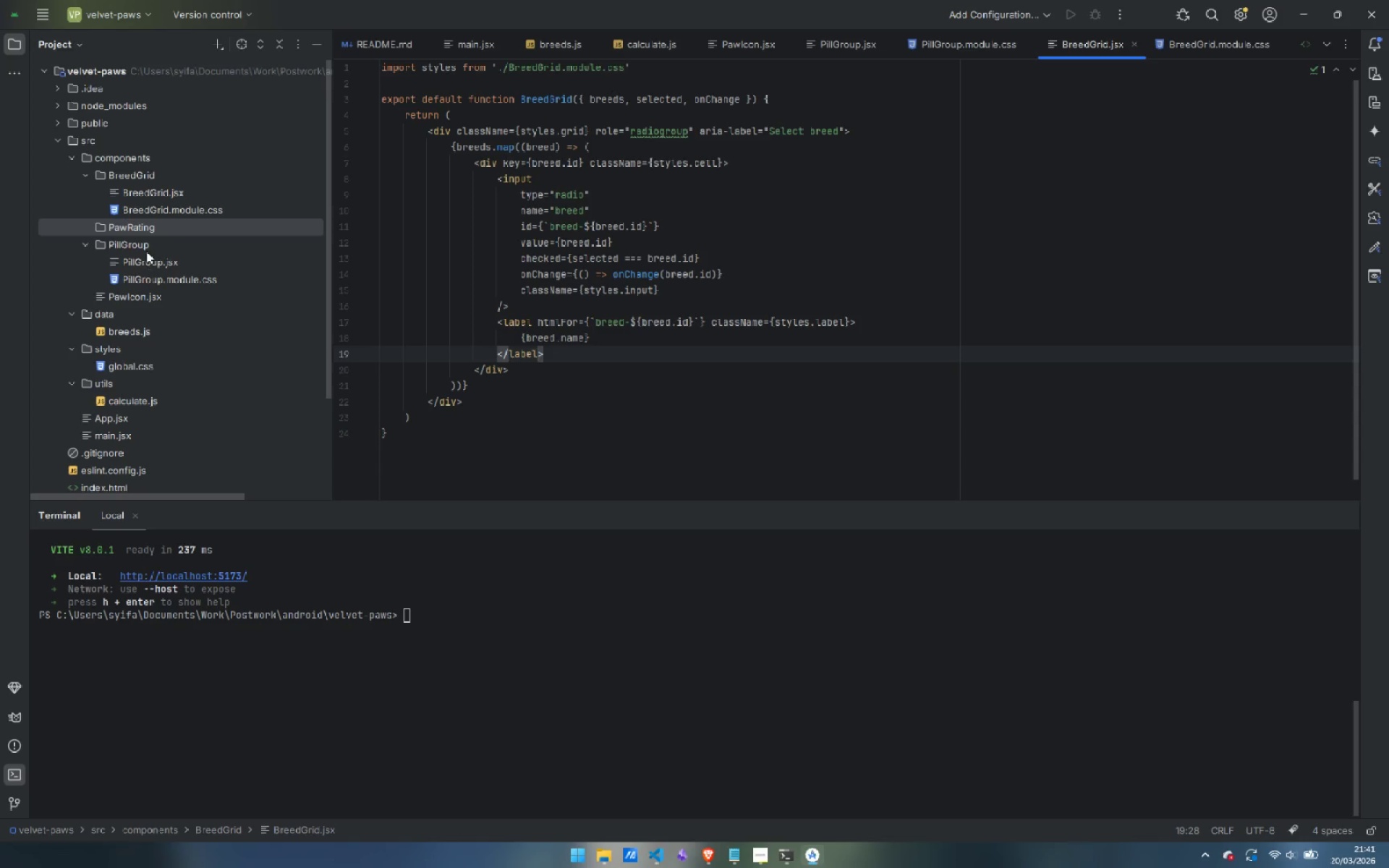 
right_click([149, 231])
 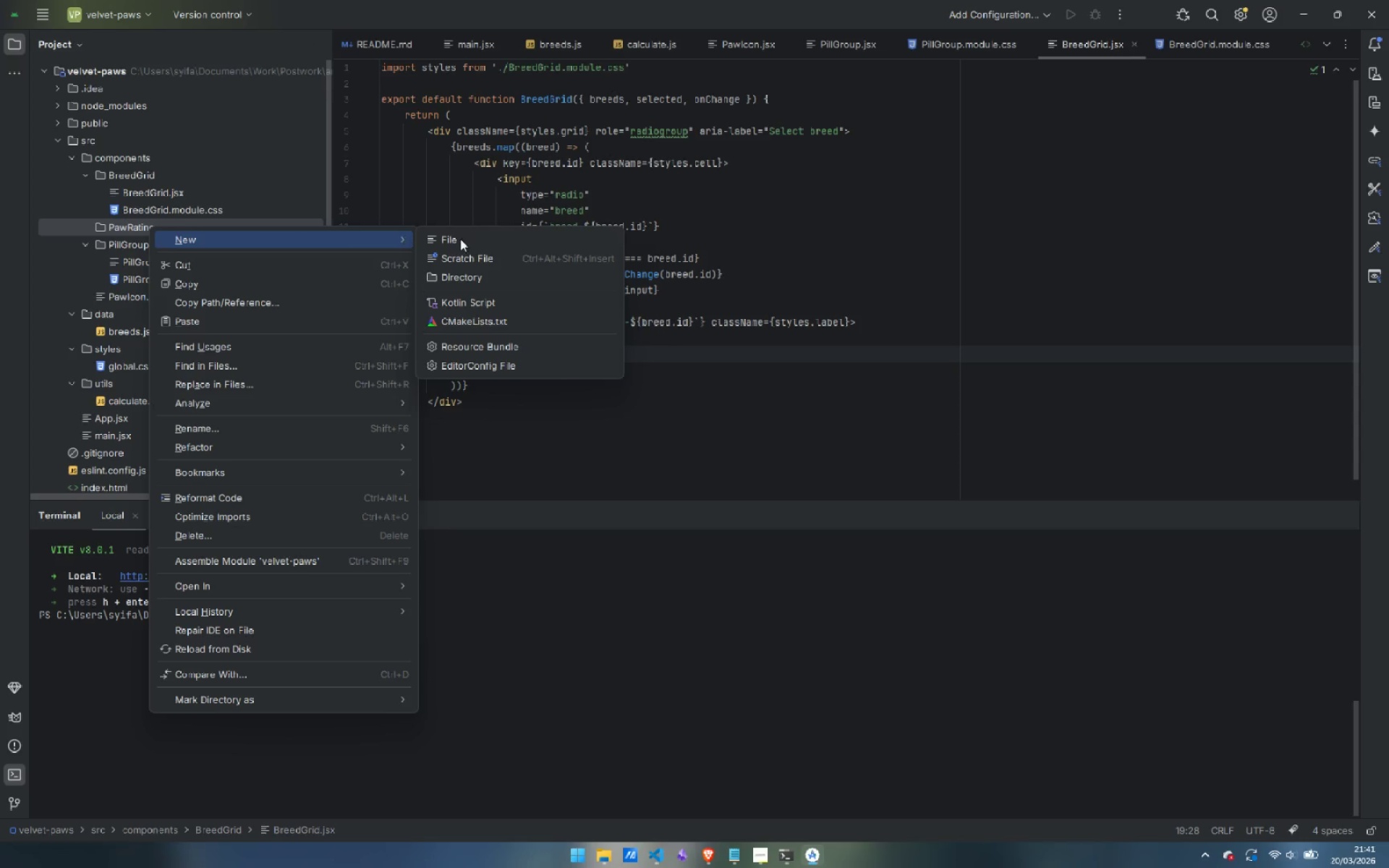 
left_click([478, 238])
 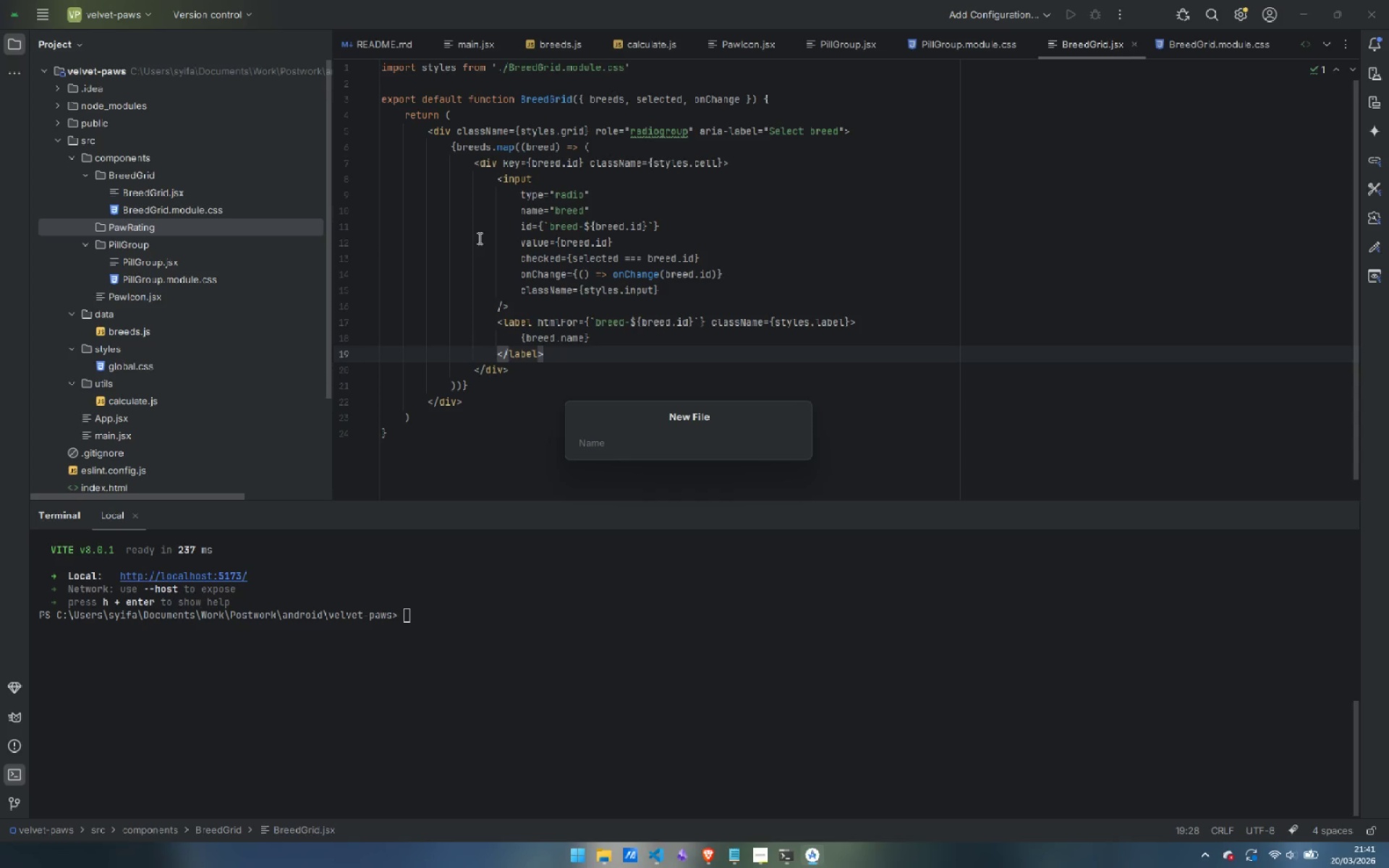 
type(PawRating.jsx)
 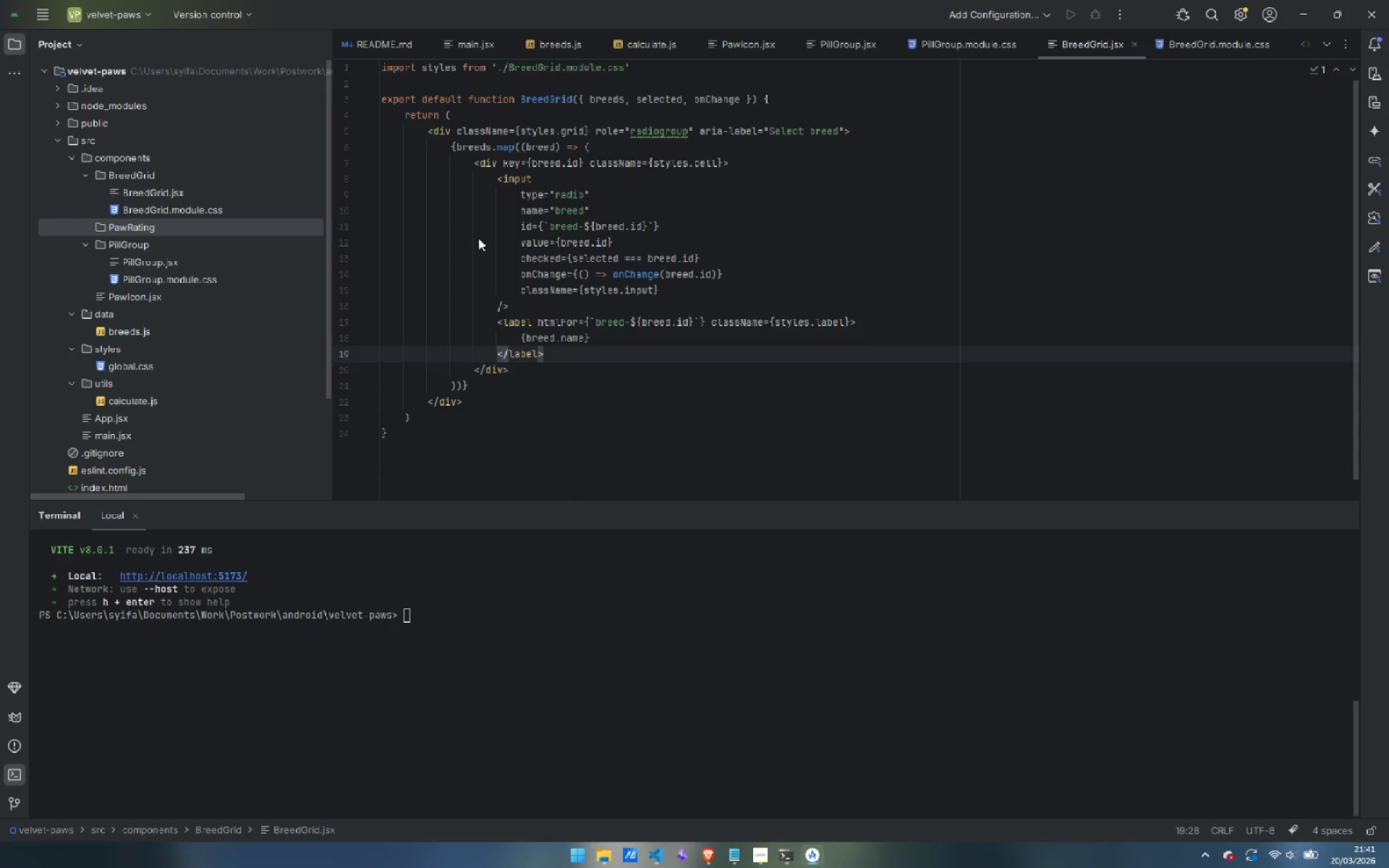 
key(Enter)
 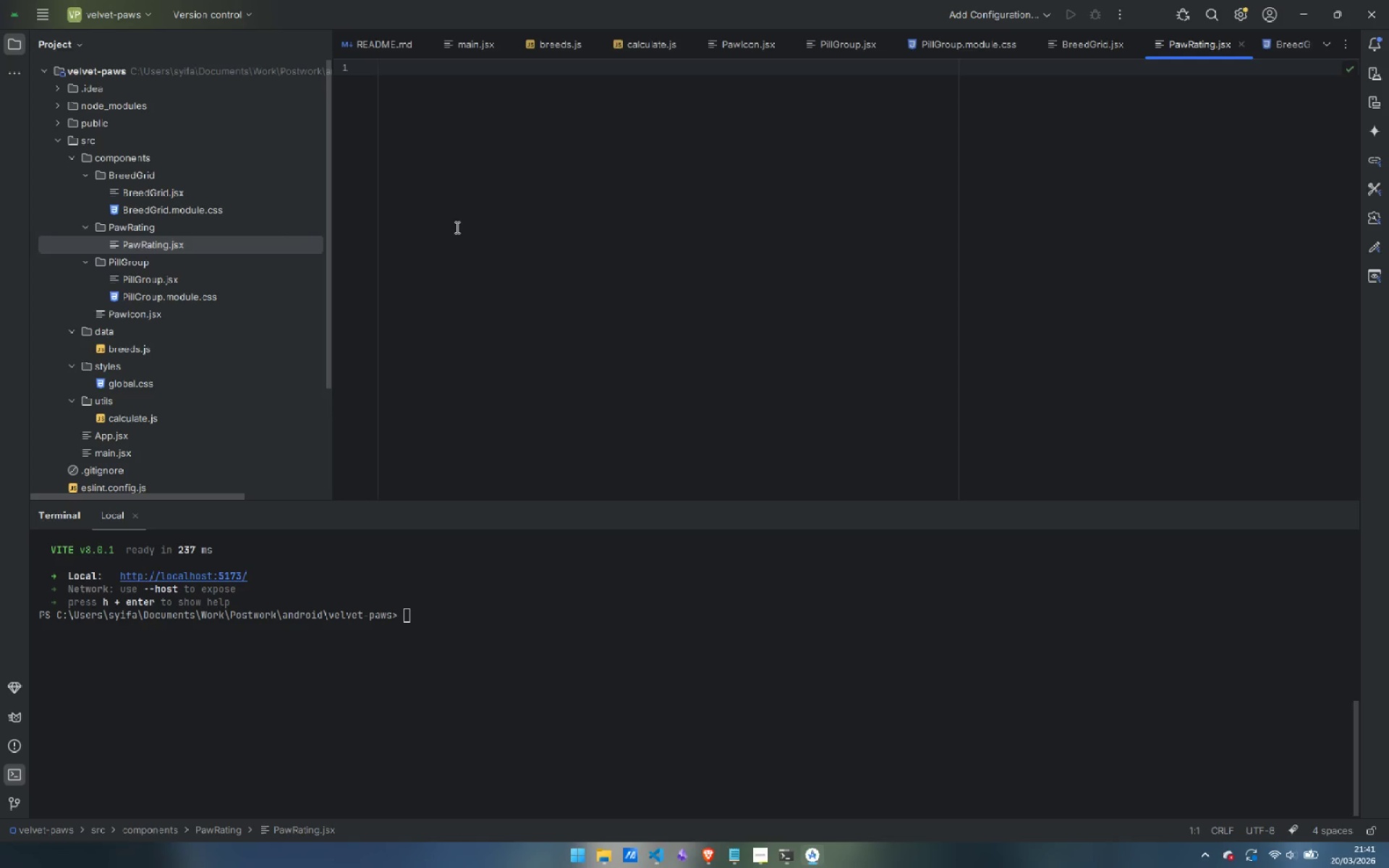 
wait(10.38)
 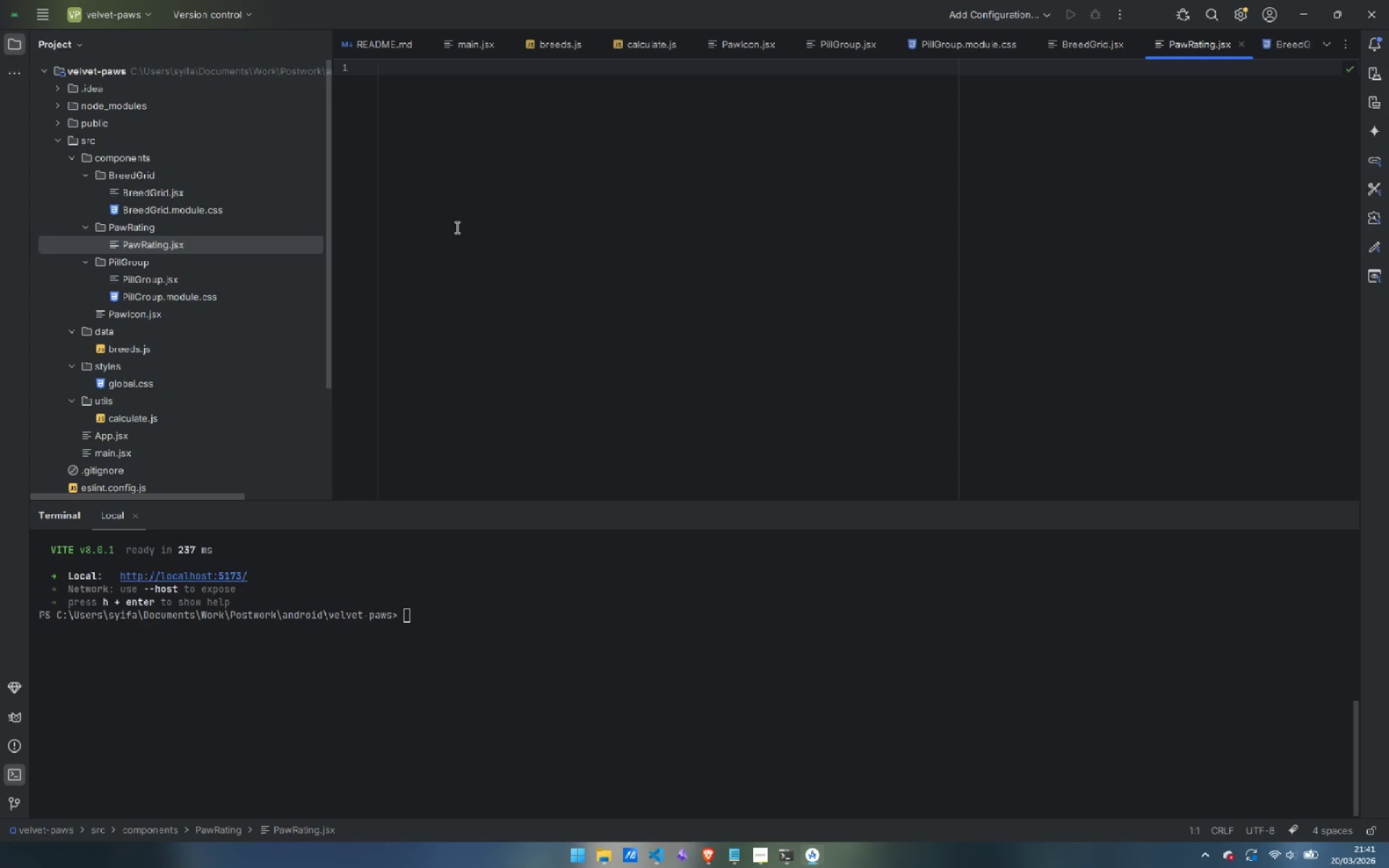 
type(improt )
key(Backspace)
key(Backspace)
key(Backspace)
key(Backspace)
type(ort {})
 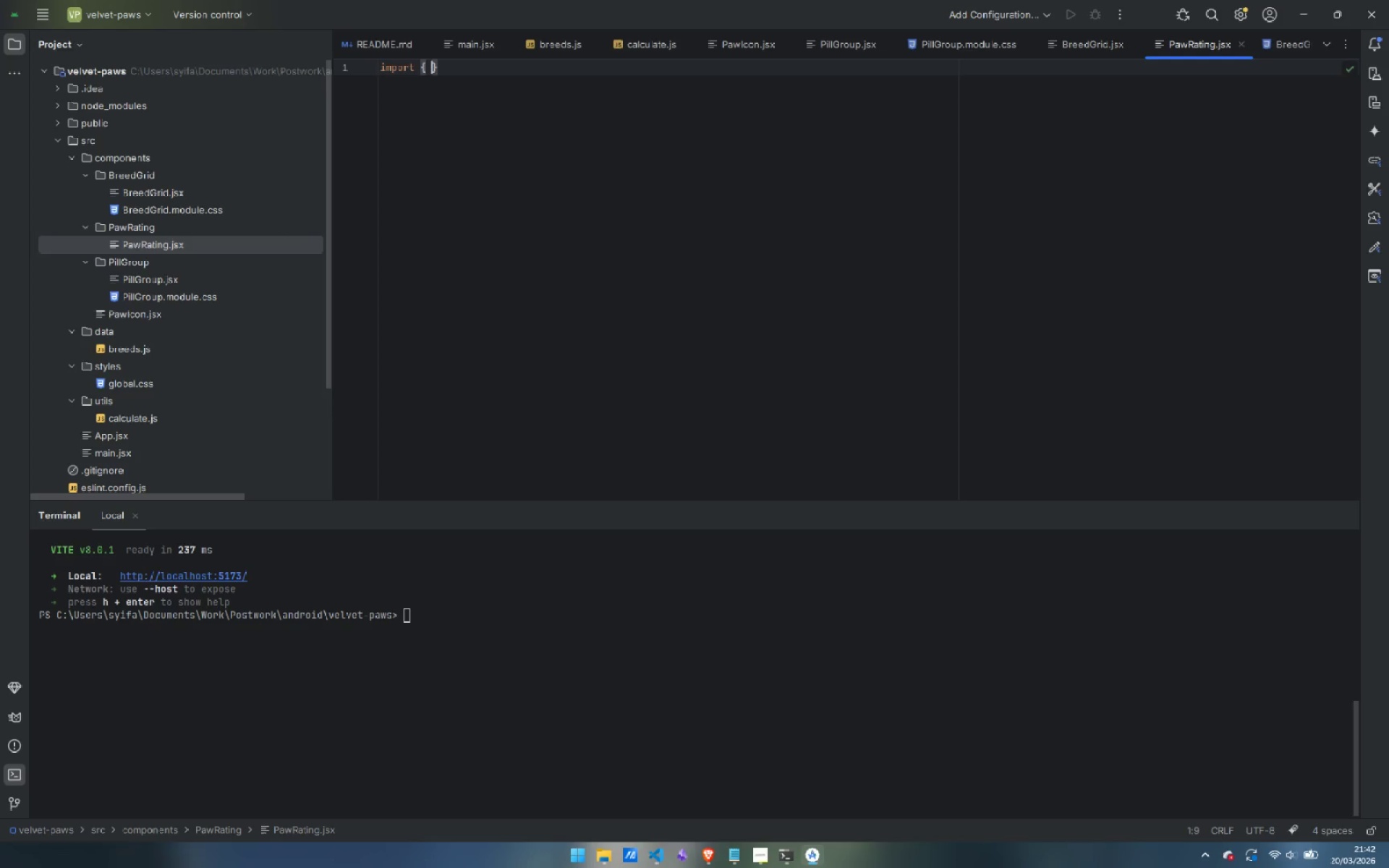 
 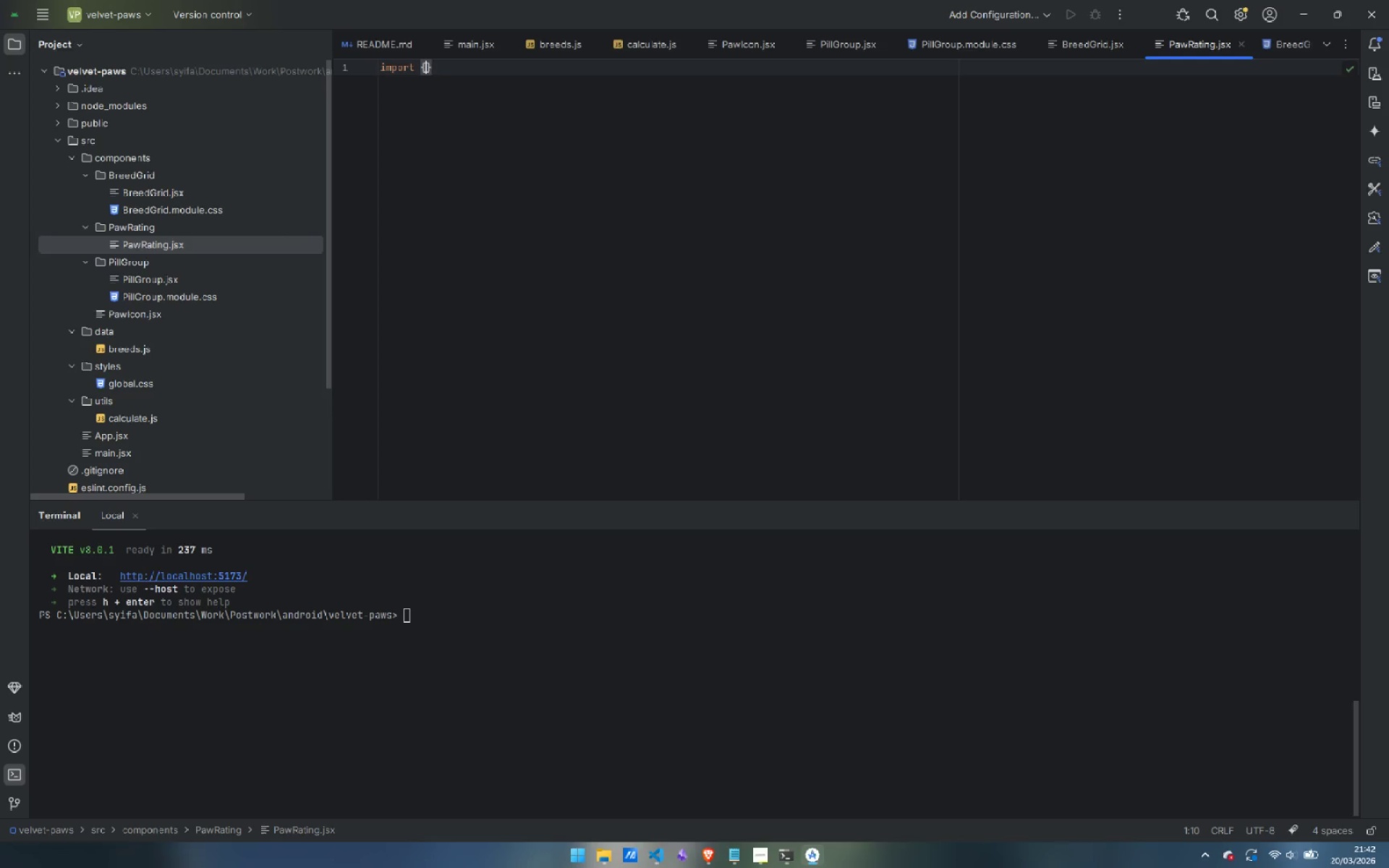 
key(ArrowLeft)
 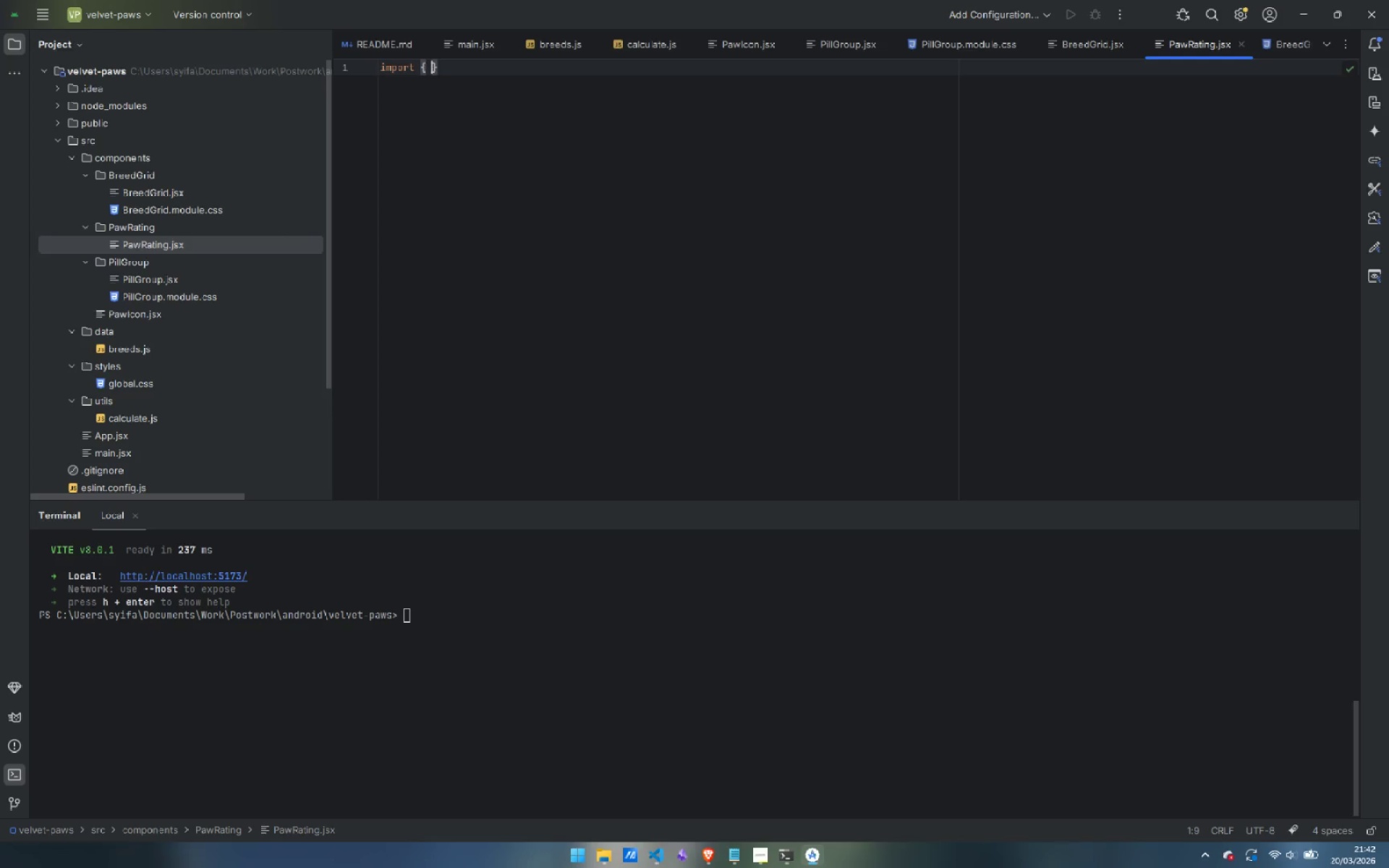 
key(Space)
 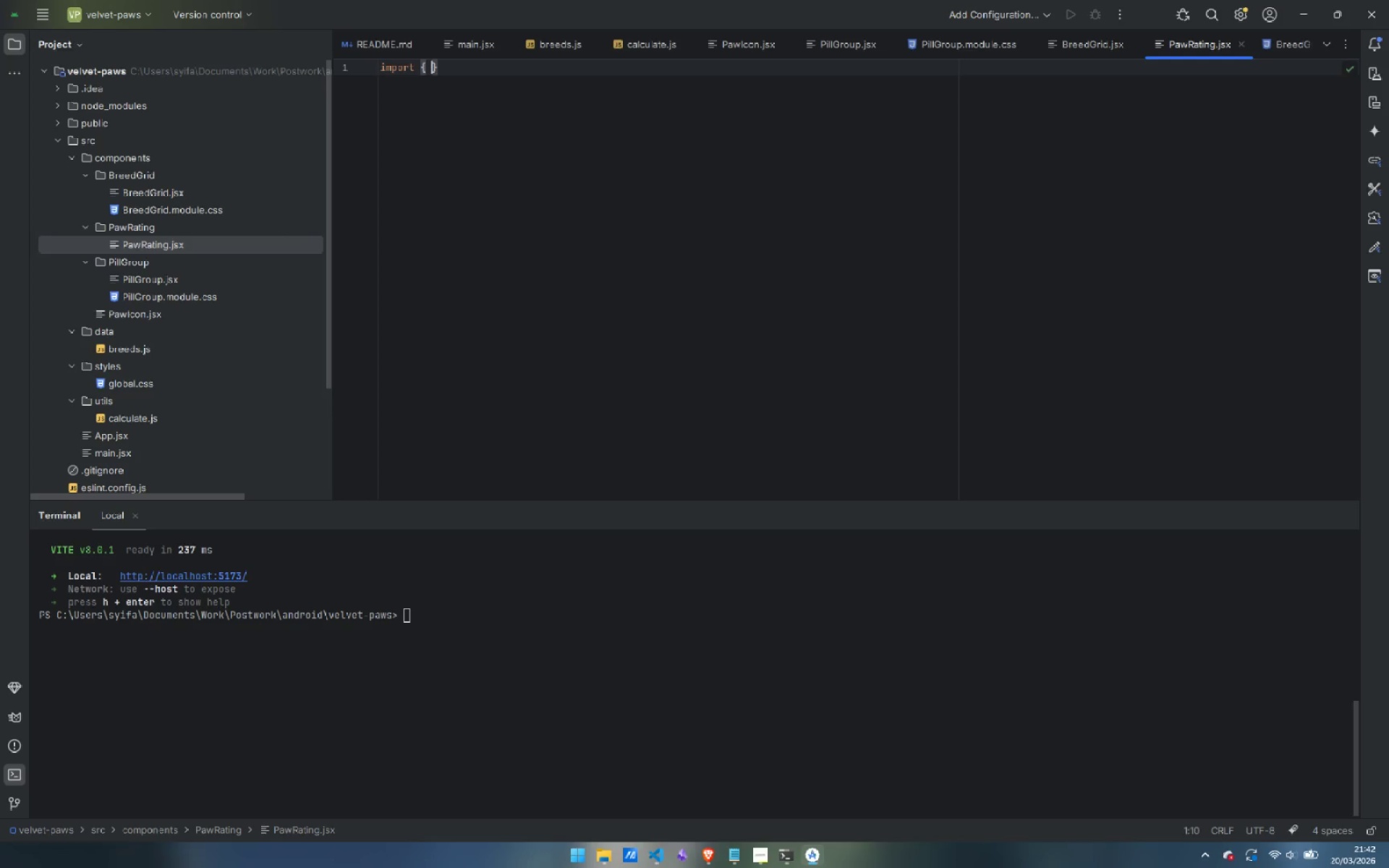 
key(Space)
 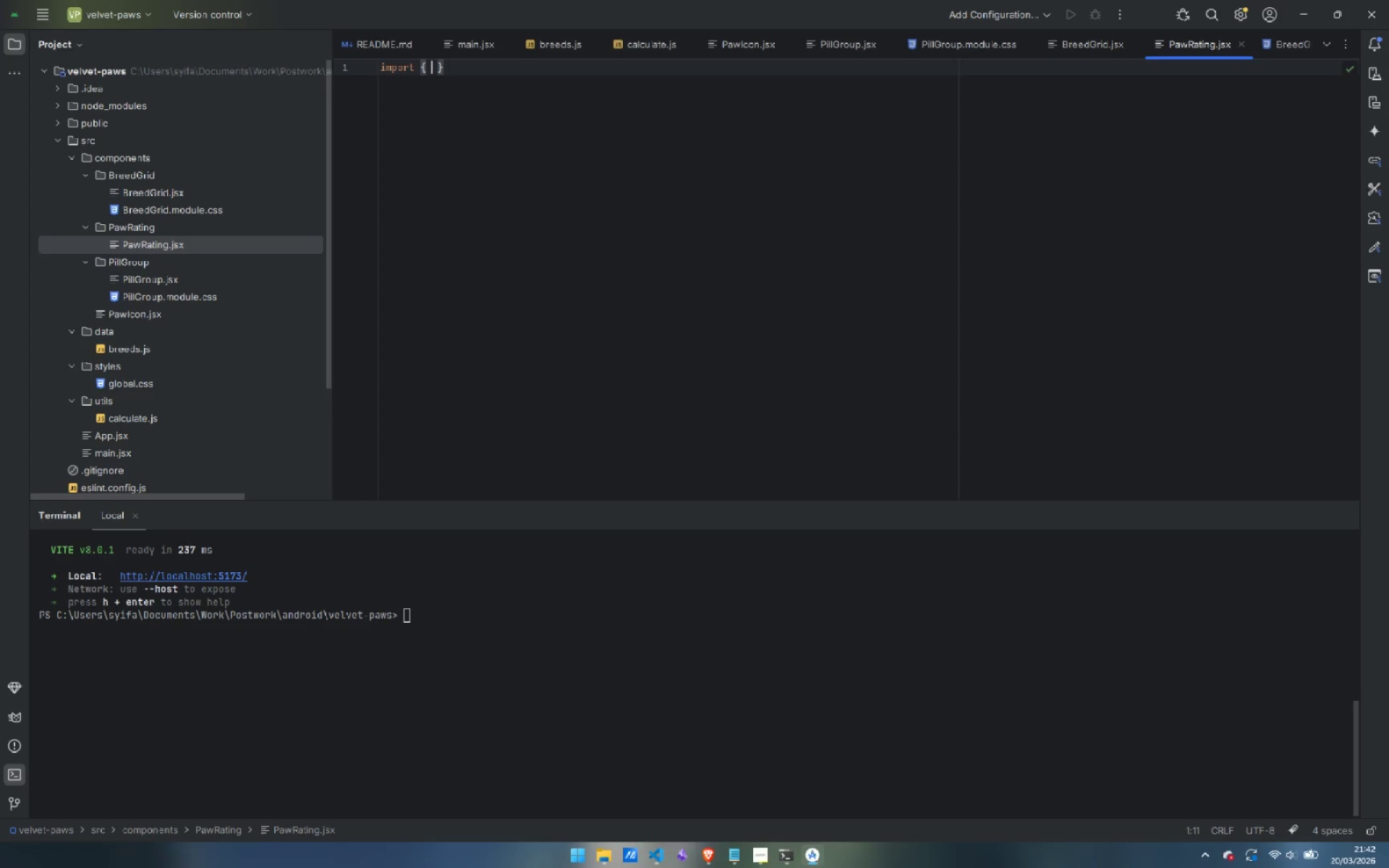 
key(ArrowLeft)
 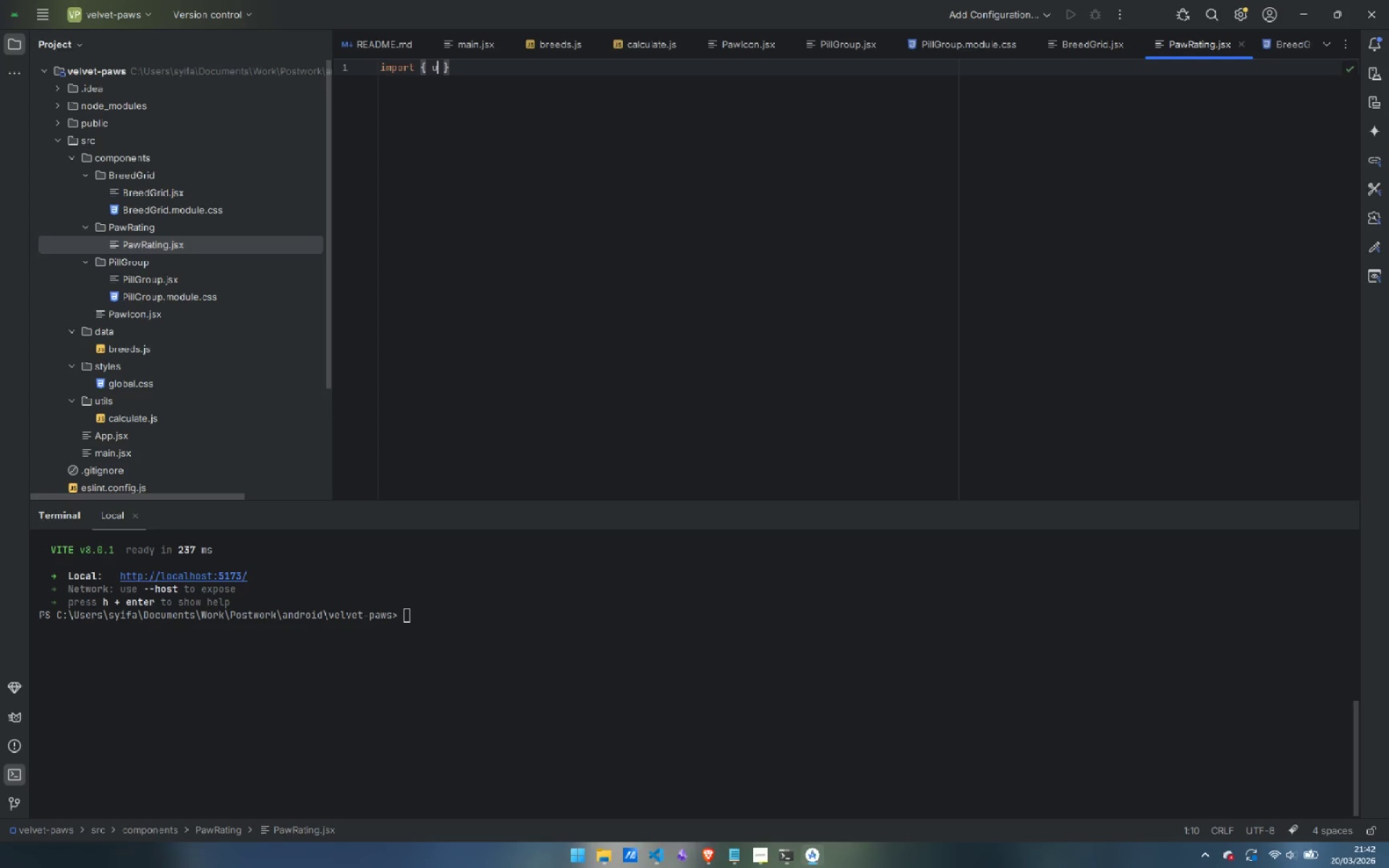 
type(useState, useEffect)
 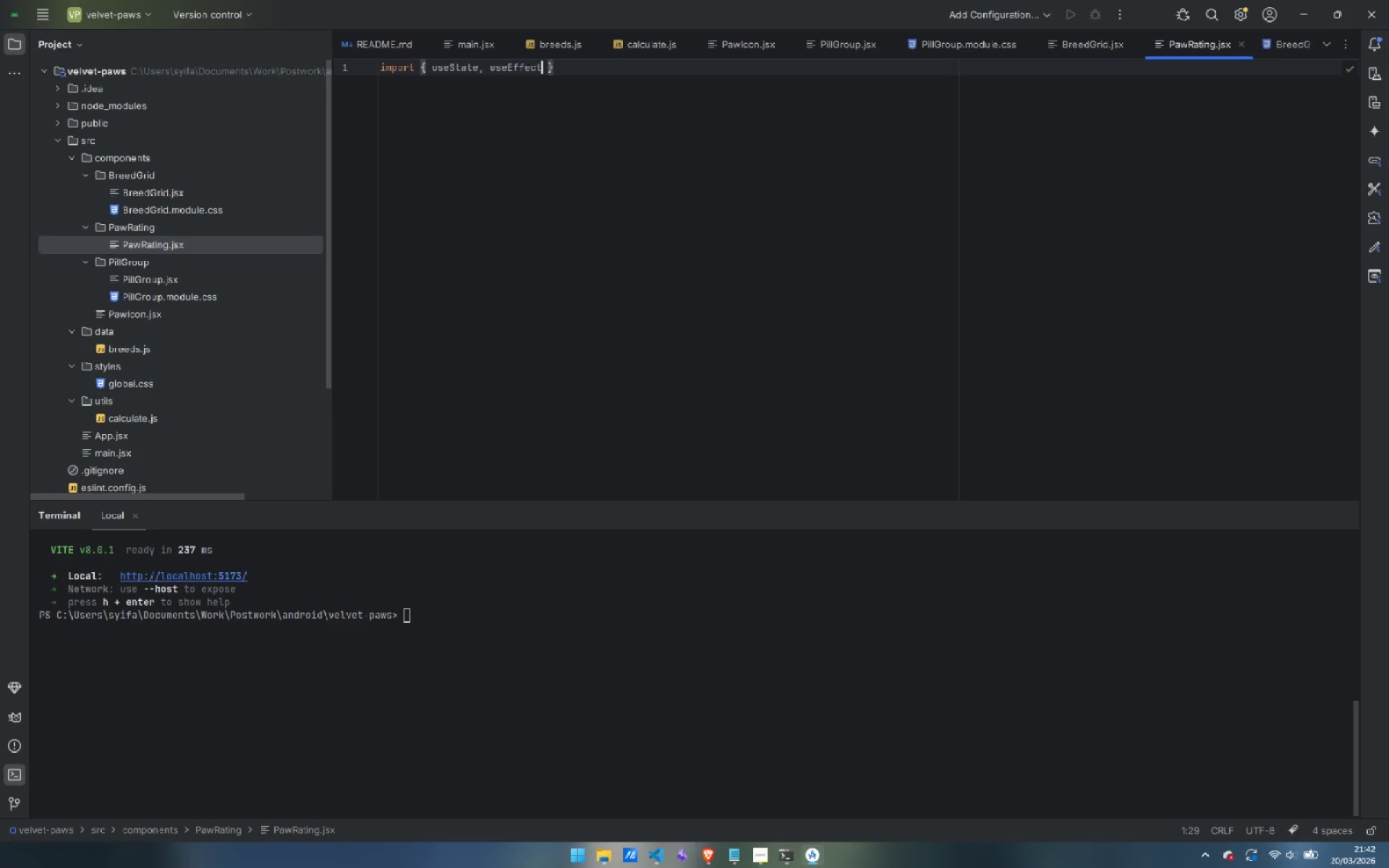 
key(ArrowRight)
 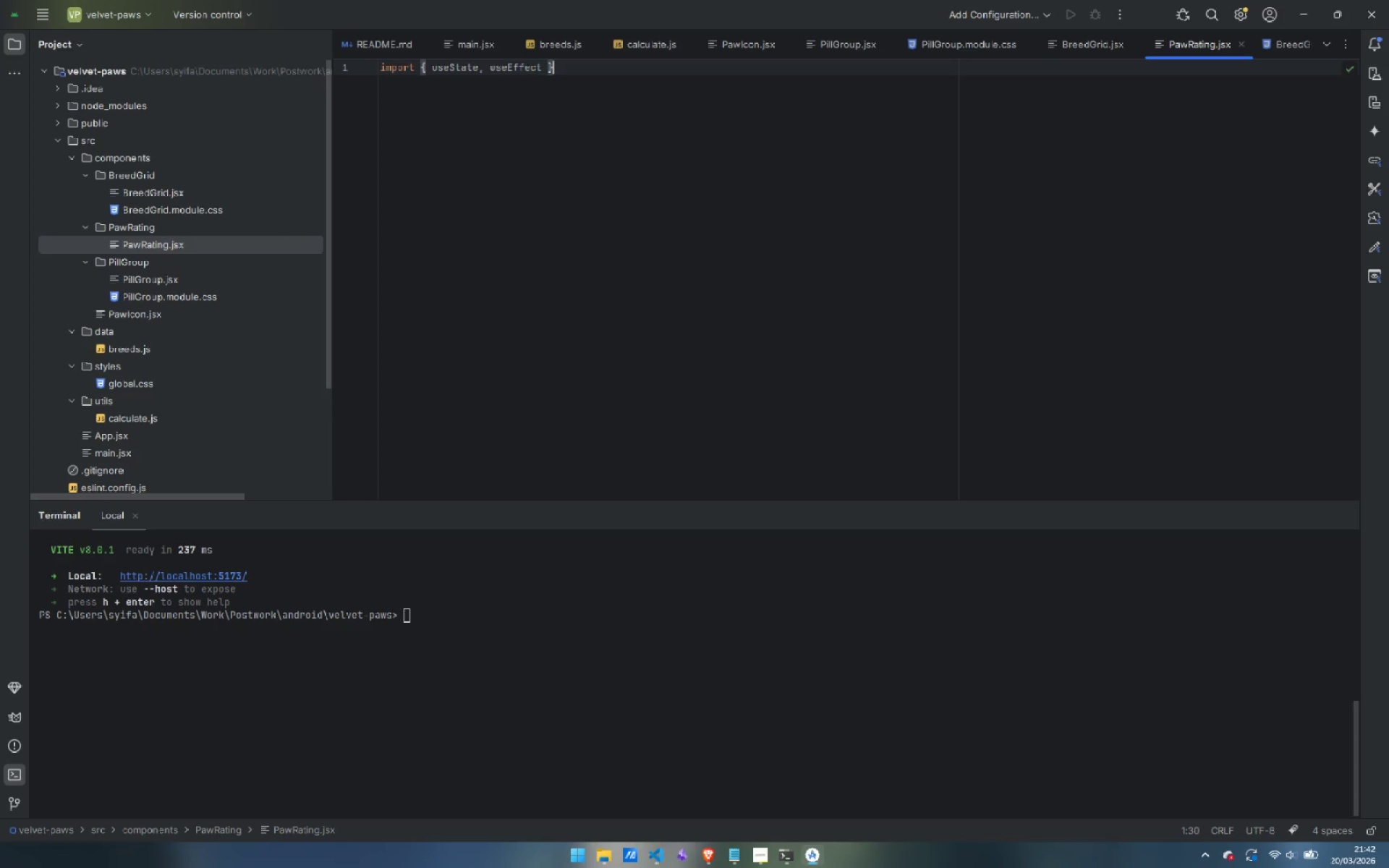 
key(ArrowRight)
 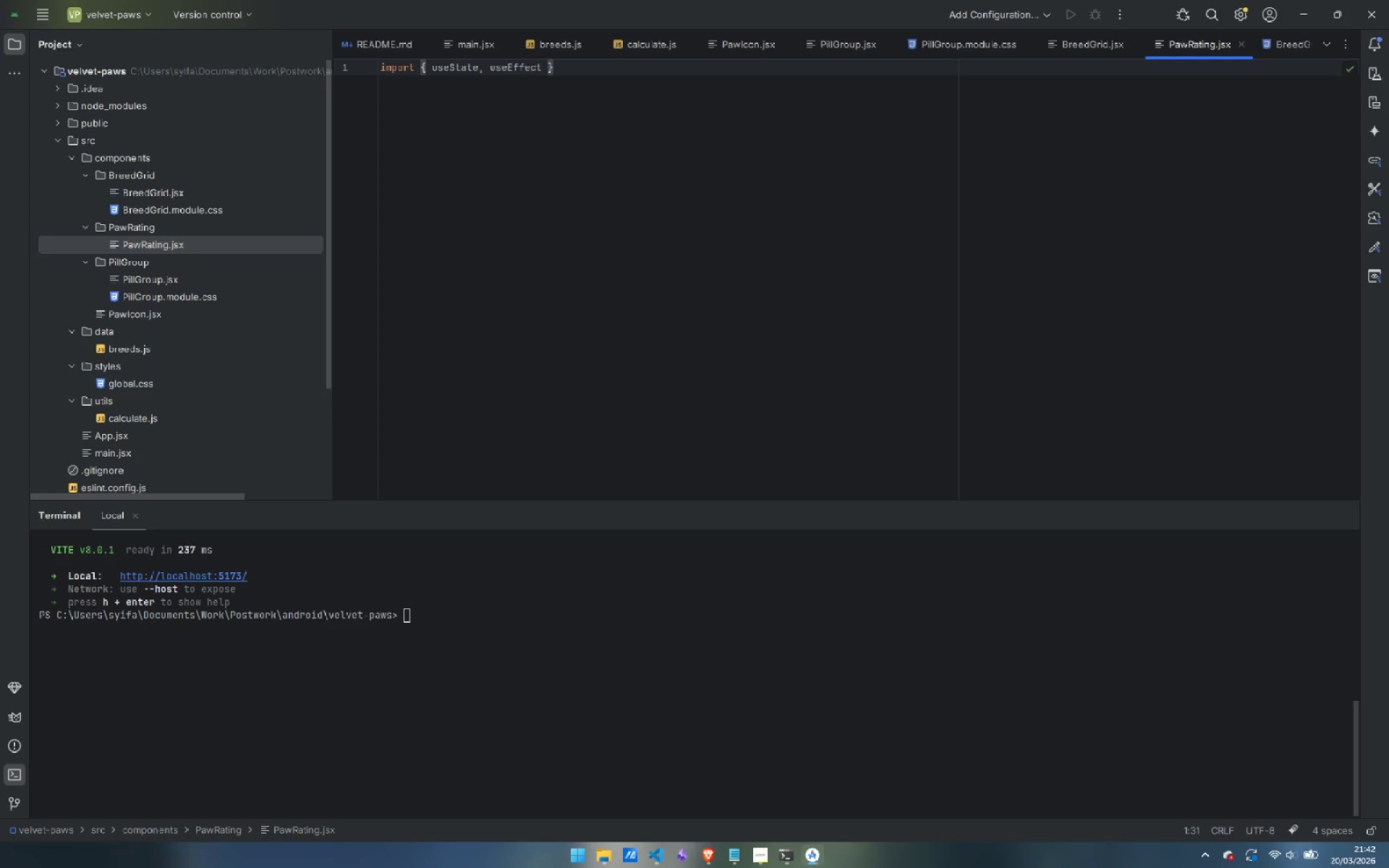 
type( from 'react)
 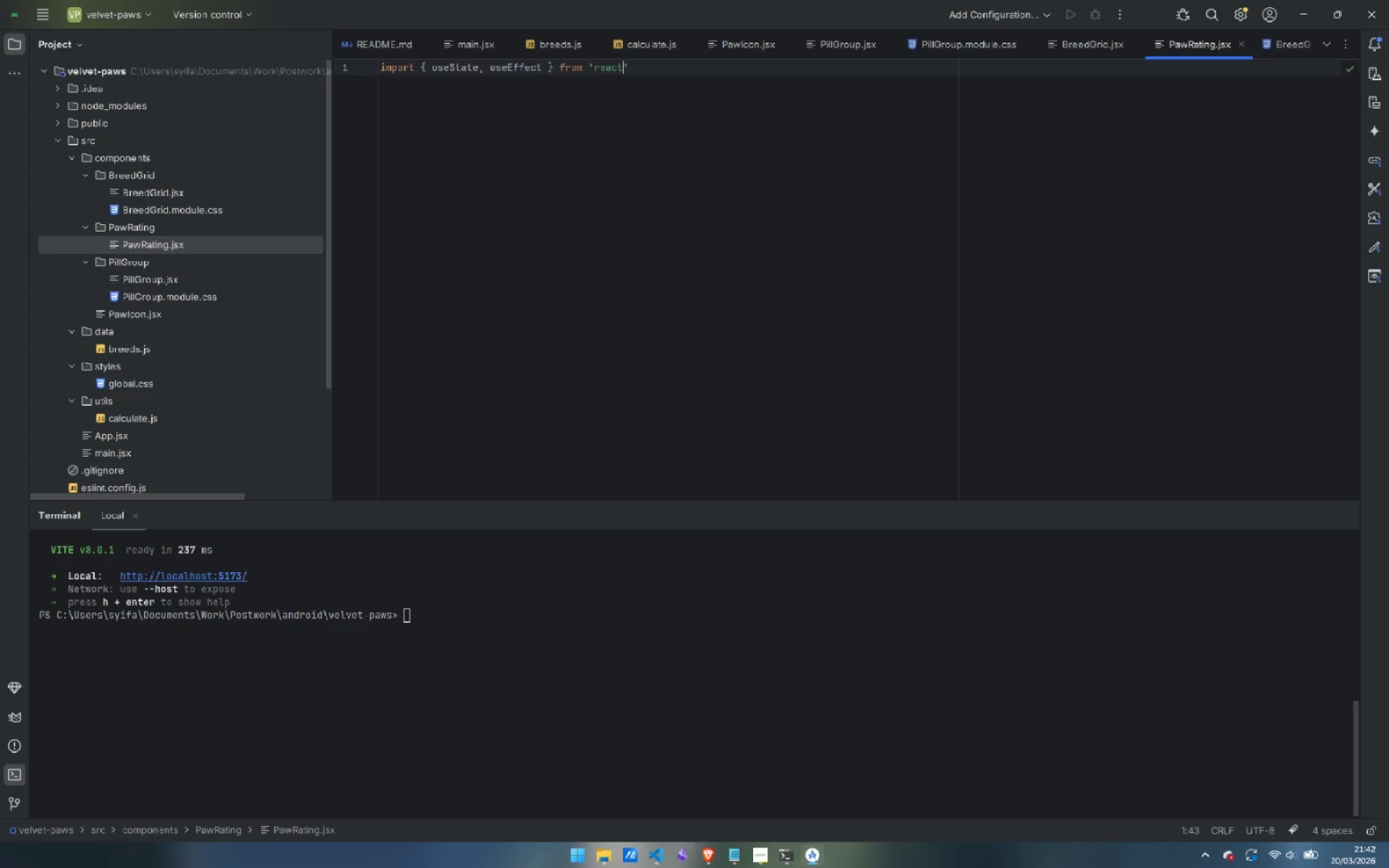 
key(ArrowRight)
 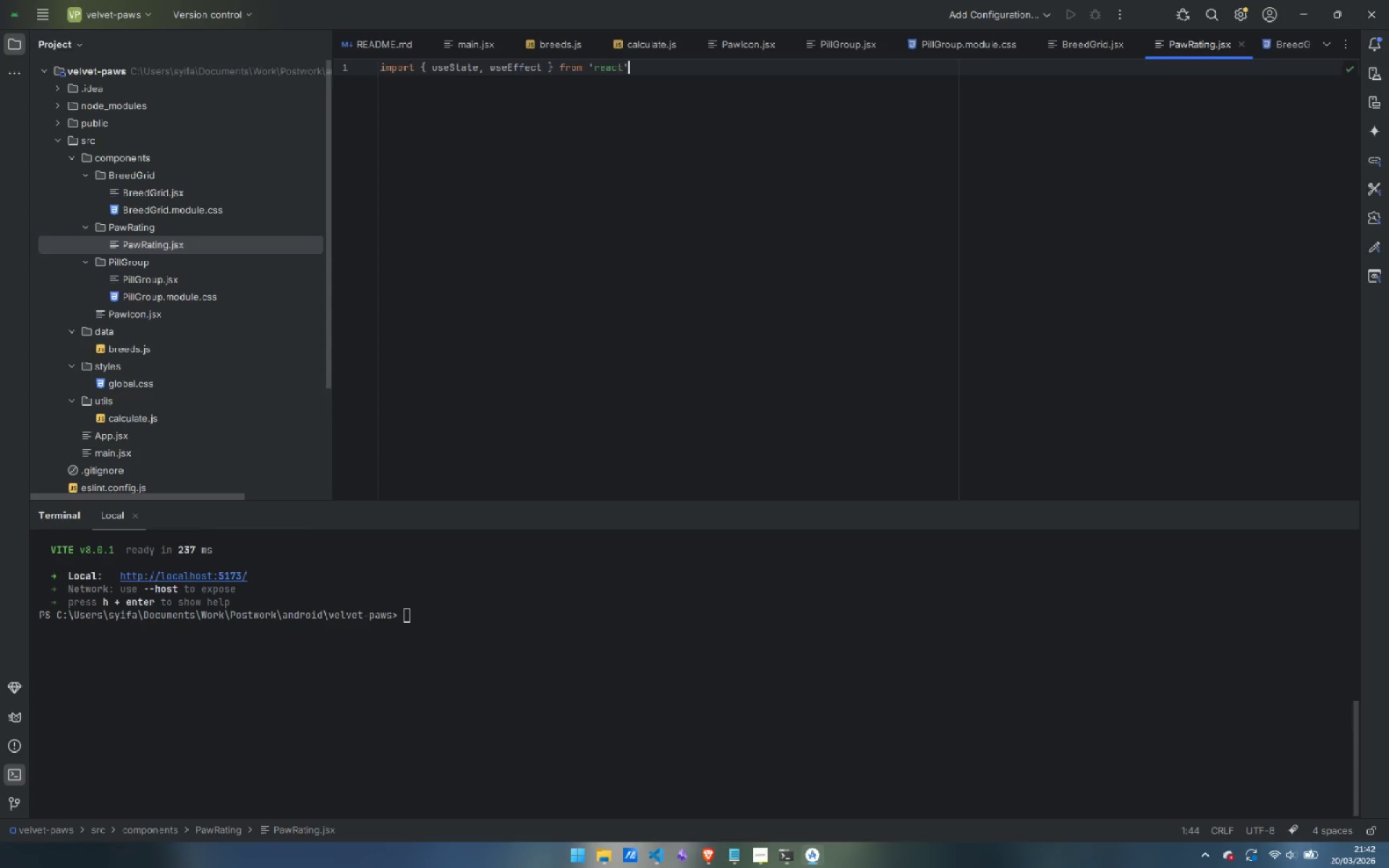 
key(Enter)
 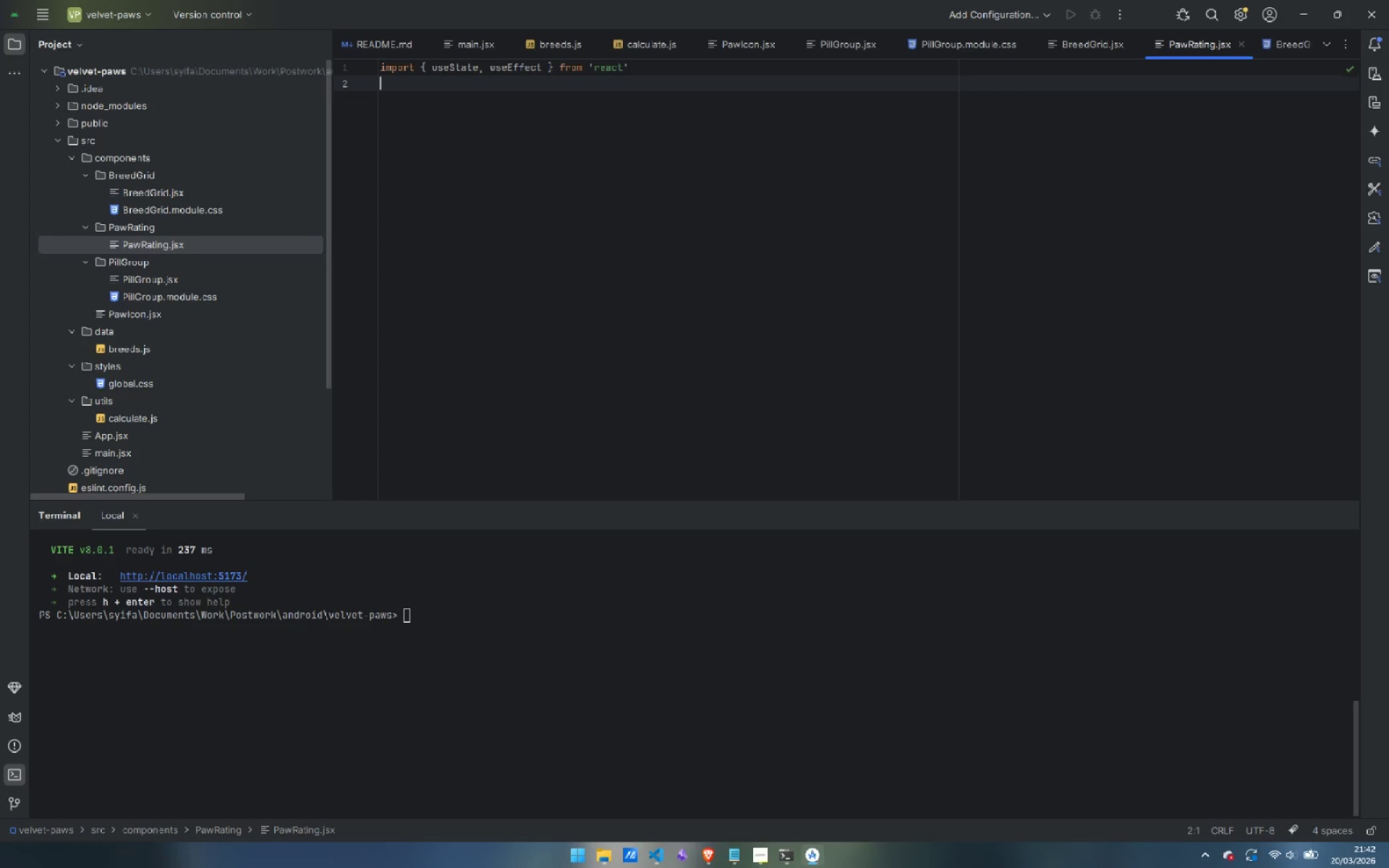 
type(import )
 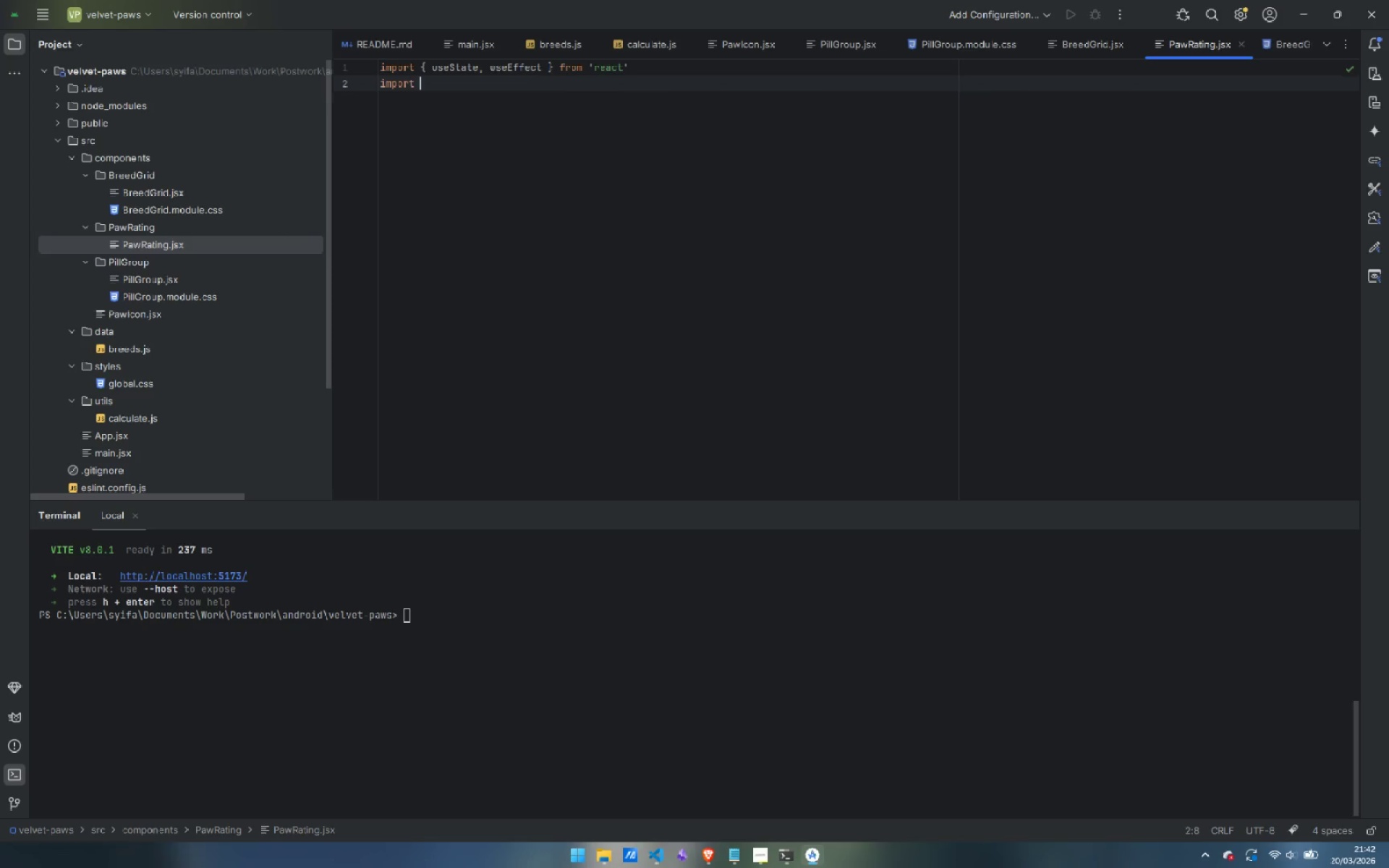 
type(PawIcon from '../Pa)
 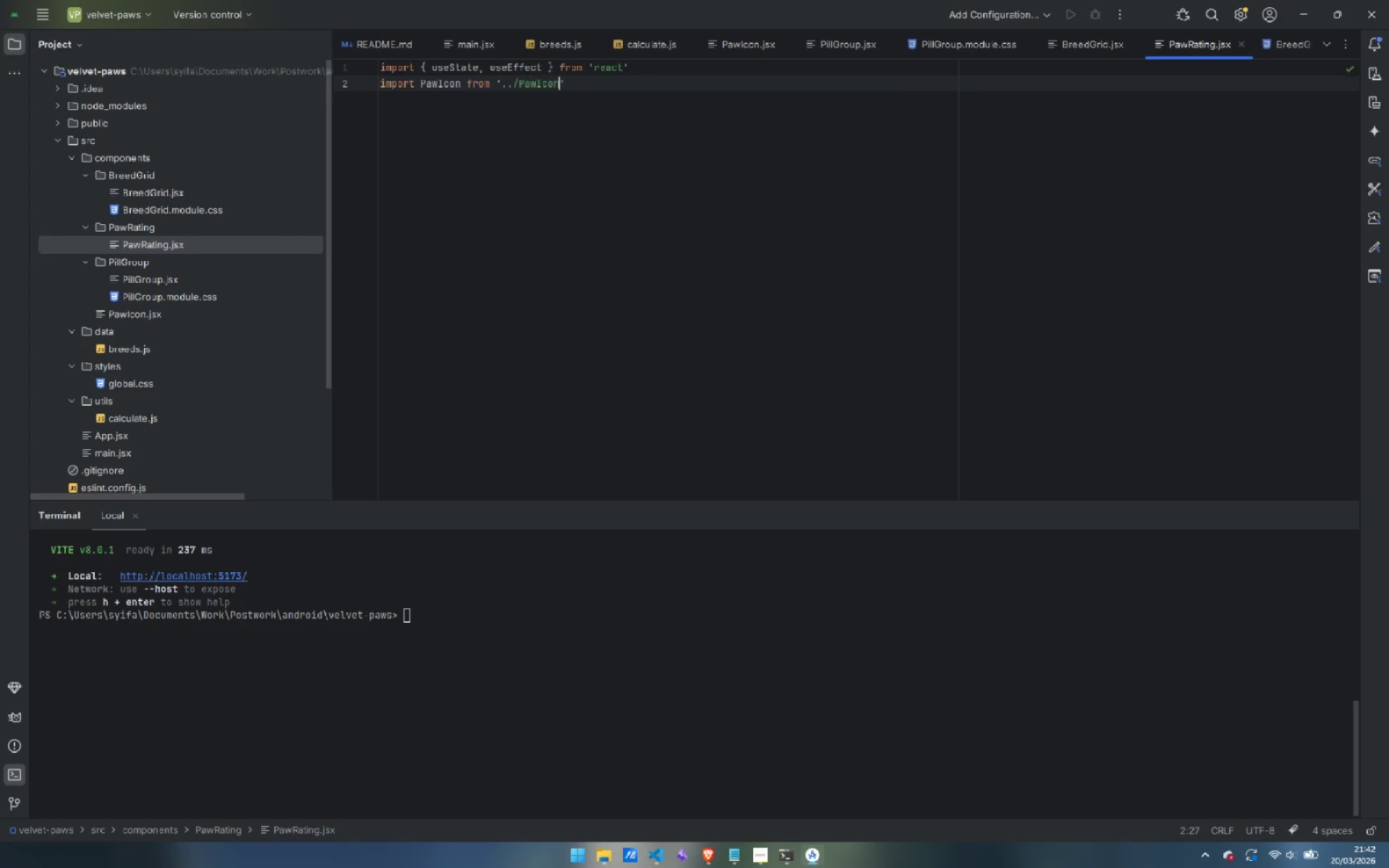 
key(Enter)
 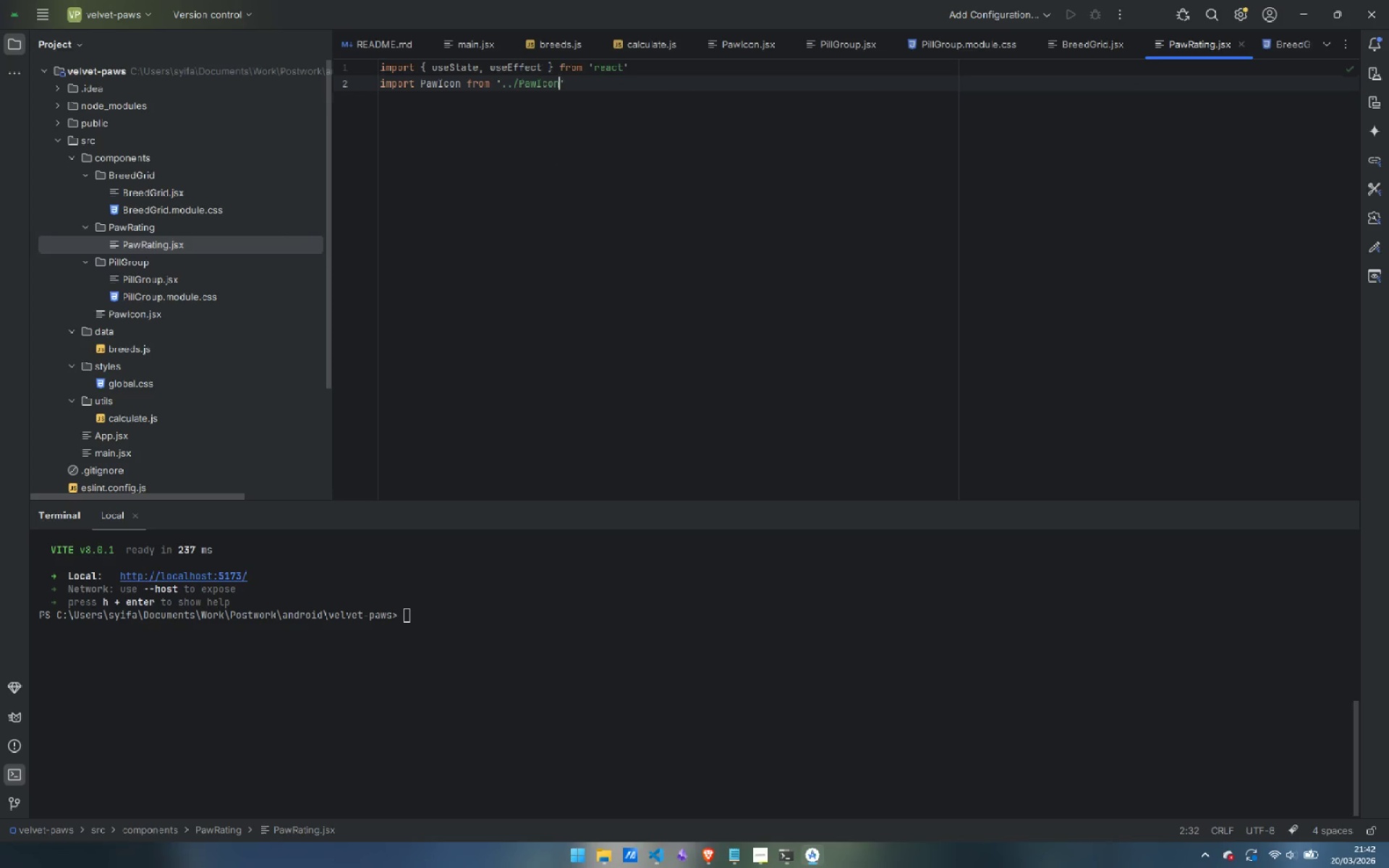 
key(ArrowRight)
 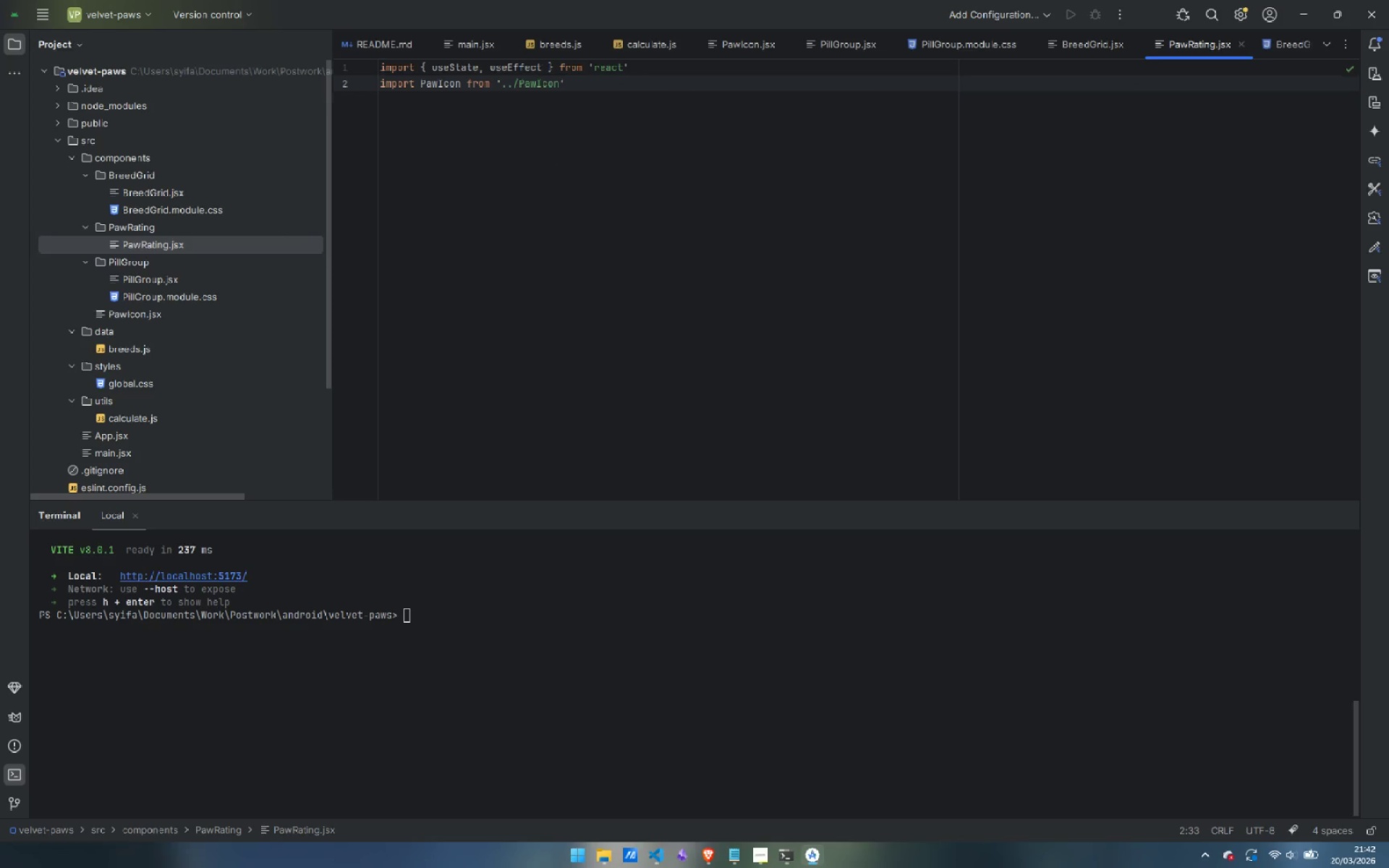 
key(Enter)
 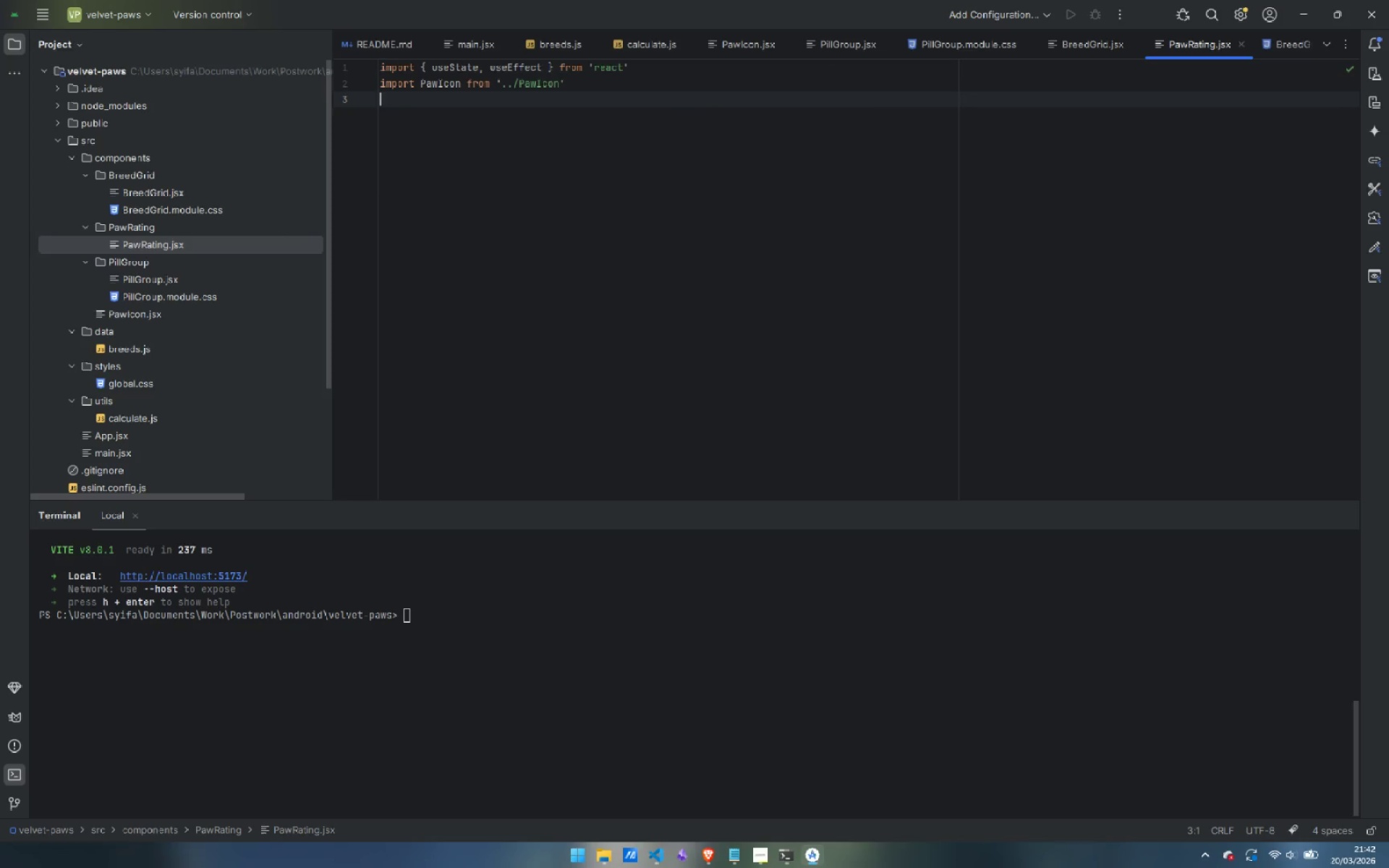 
type(import styles = )
key(Backspace)
key(Backspace)
type(friom )
key(Backspace)
key(Backspace)
key(Backspace)
type(m './PawRating.module.css)
 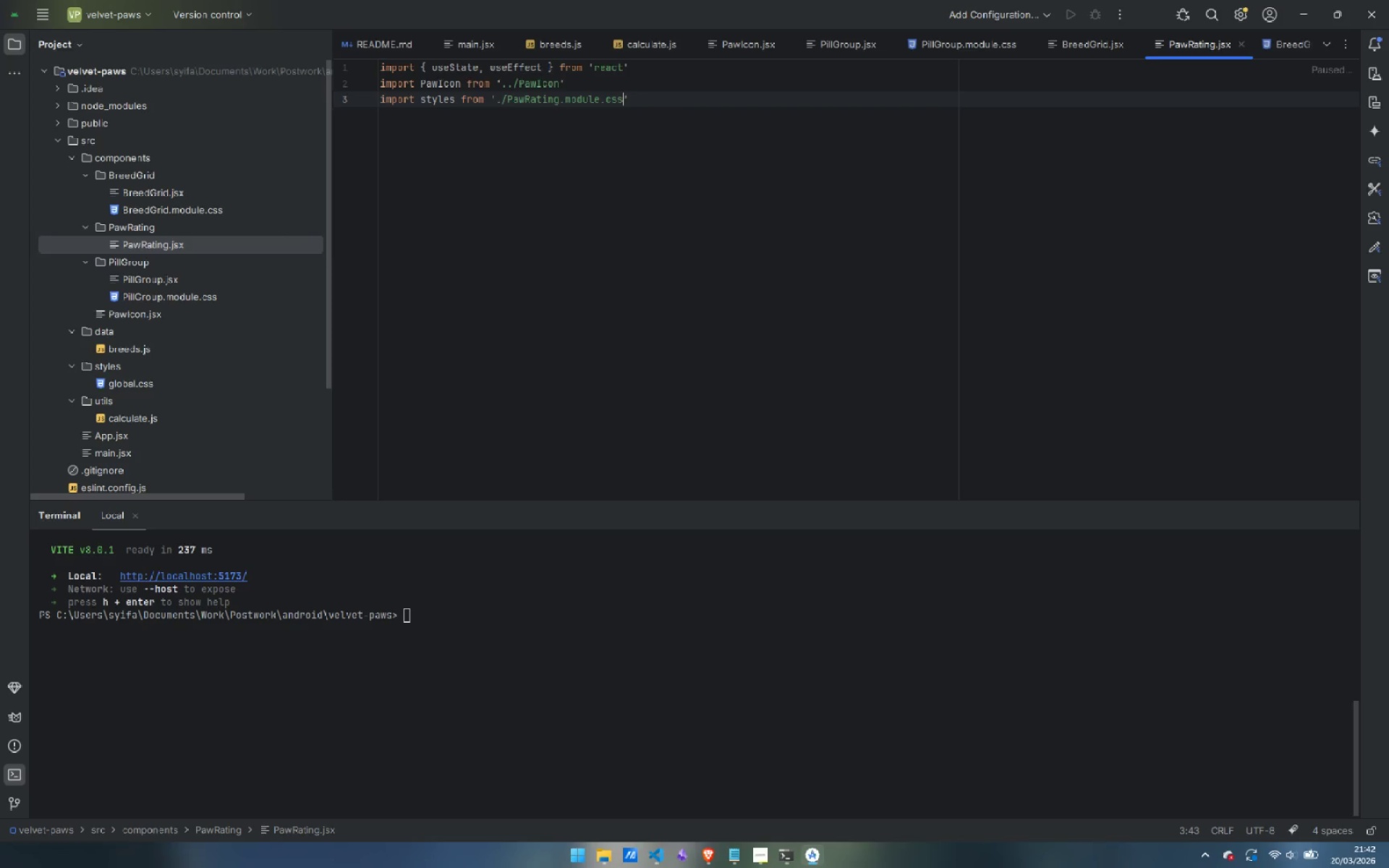 
key(Enter)
 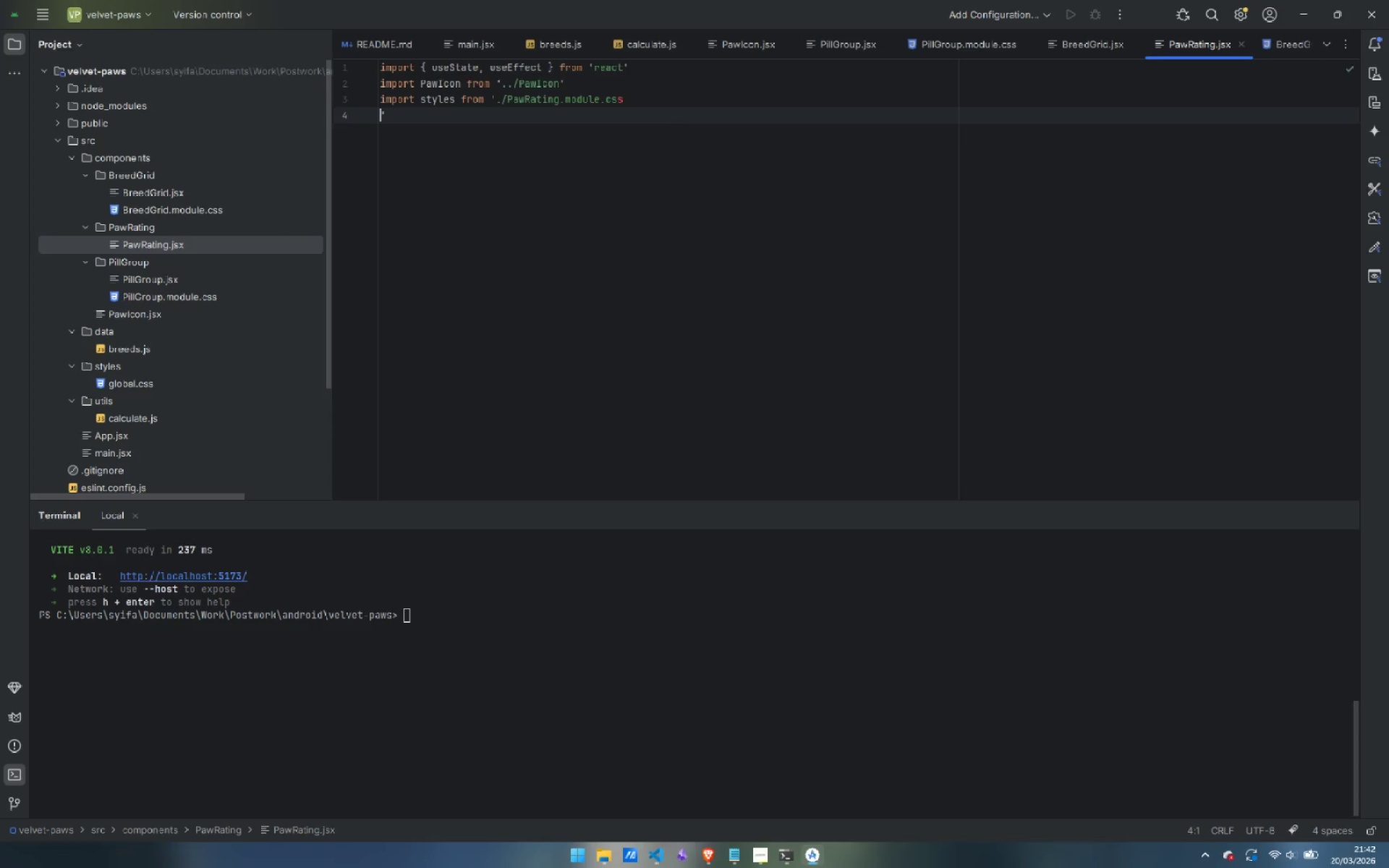 
key(Control+Z)
 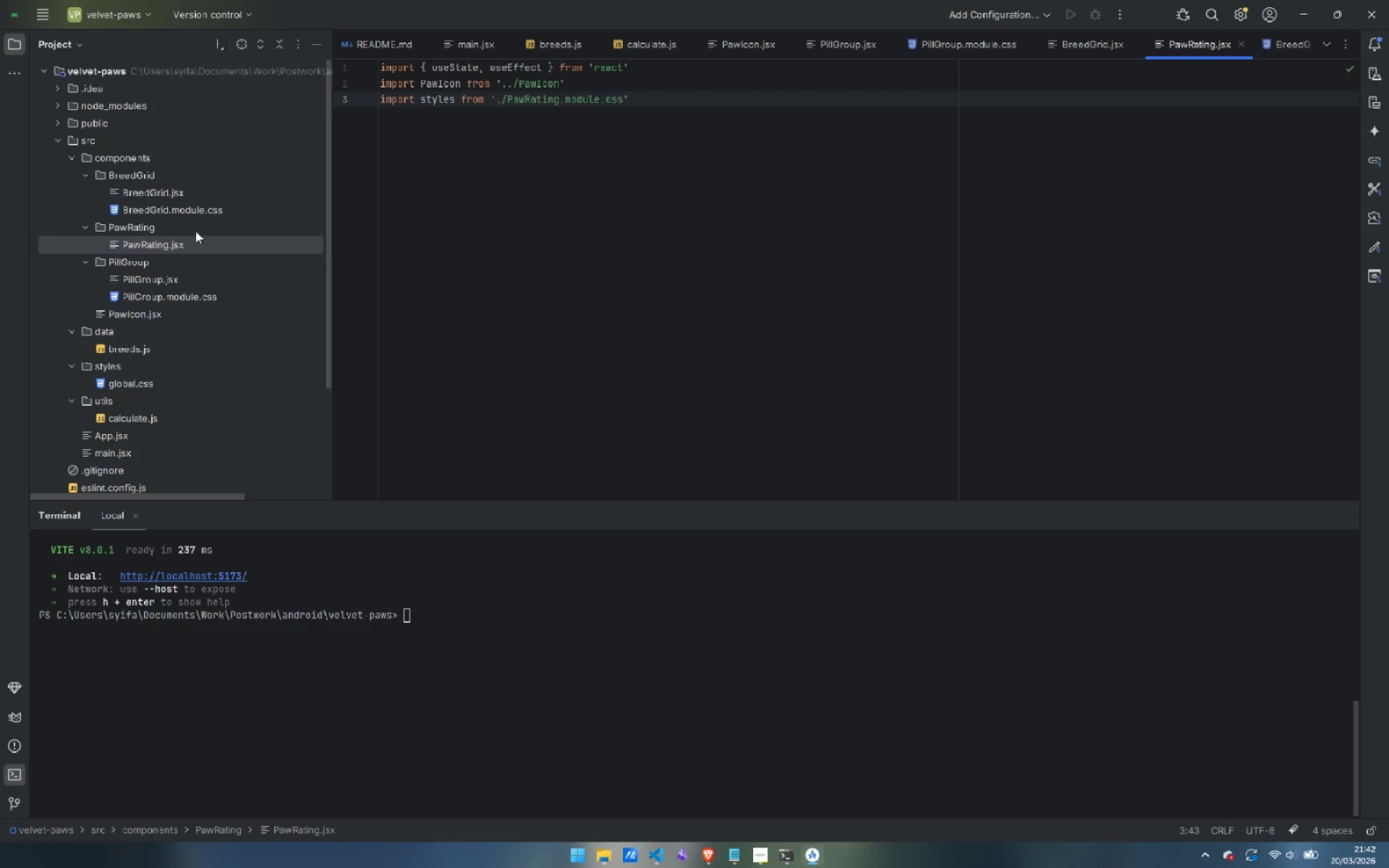 
right_click([135, 231])
 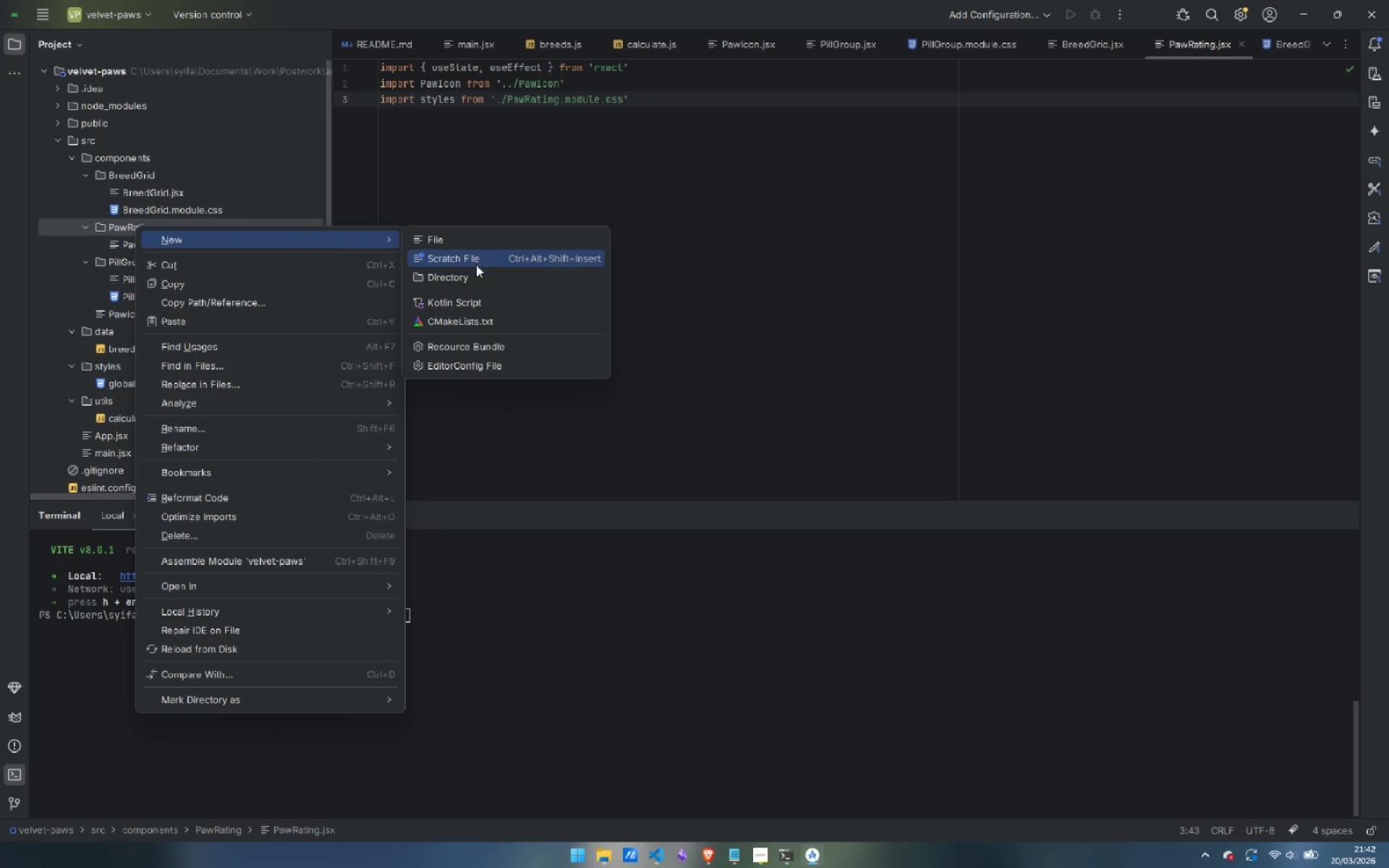 
left_click([475, 238])
 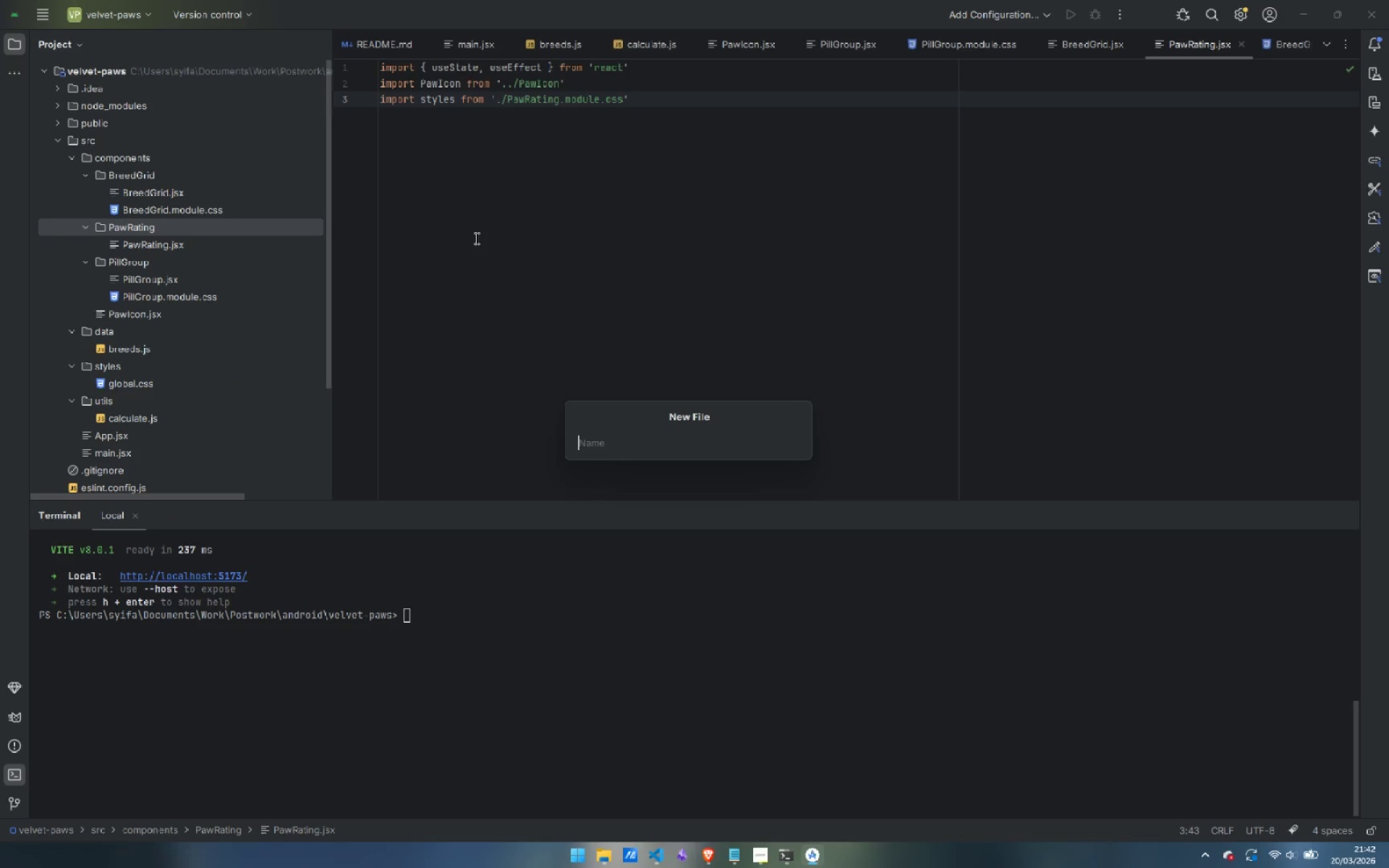 
type(PawRaing.)
key(Backspace)
key(Backspace)
key(Backspace)
key(Backspace)
key(Backspace)
type(ating.module.css)
 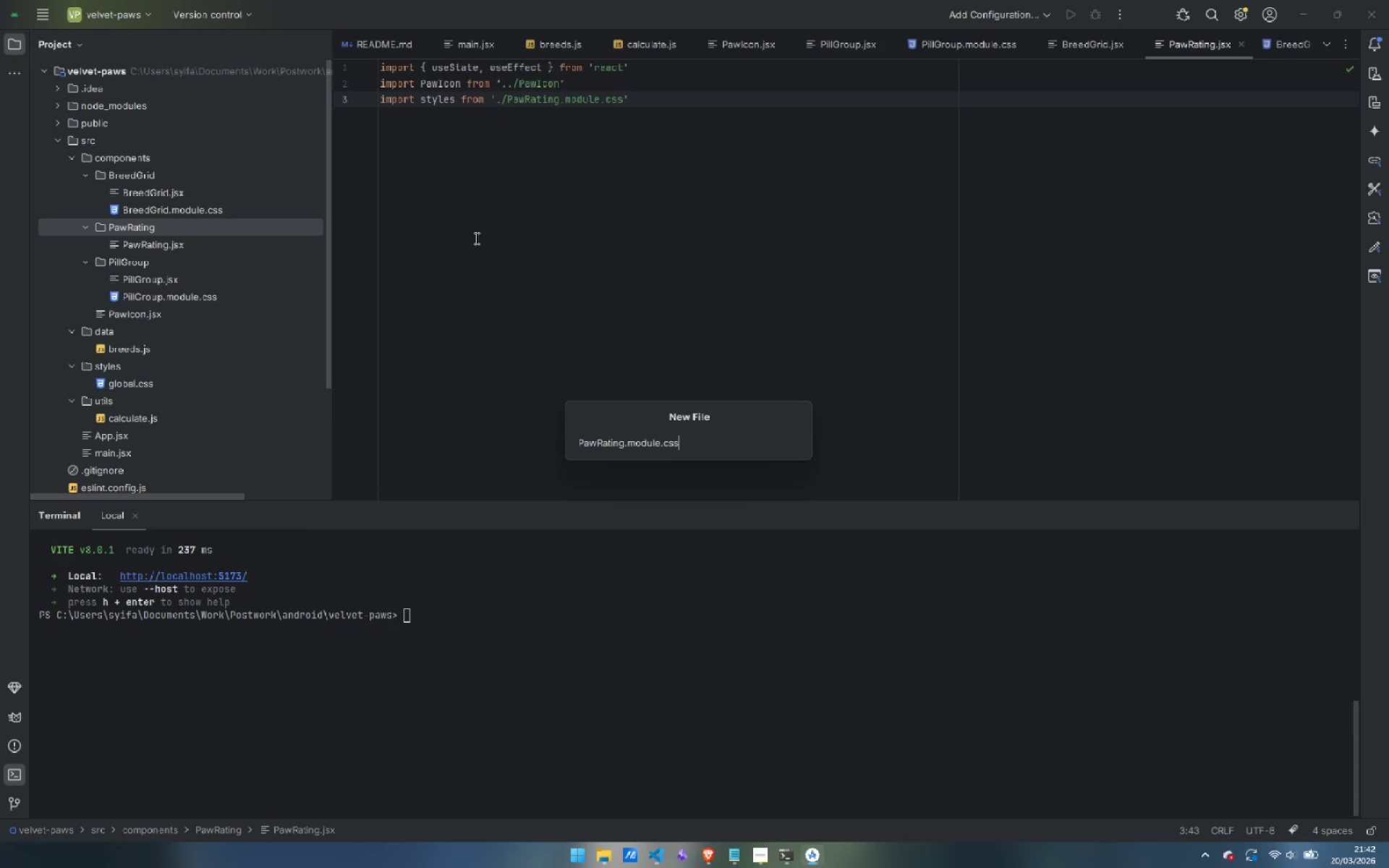 
key(Enter)
 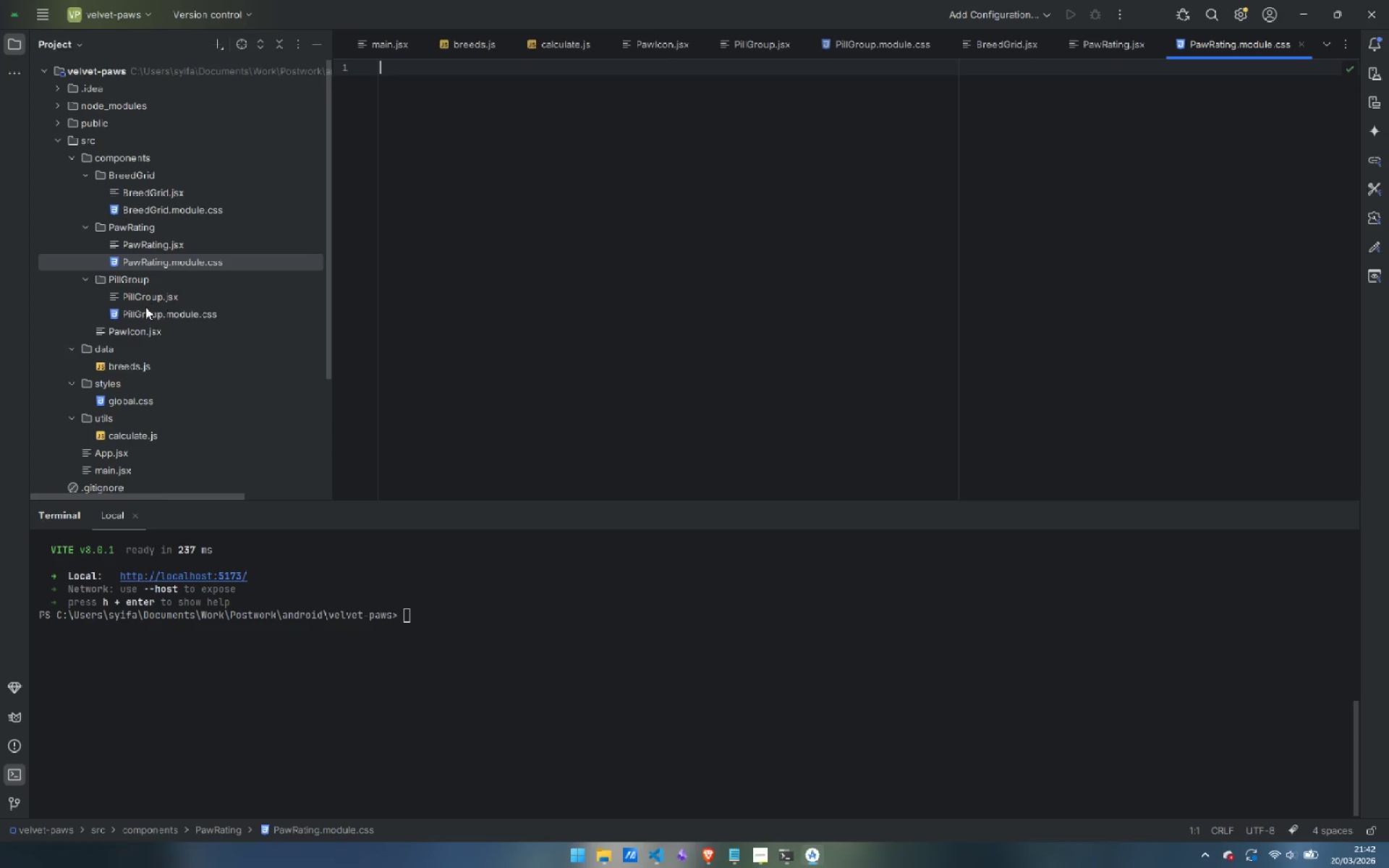 
double_click([137, 314])
 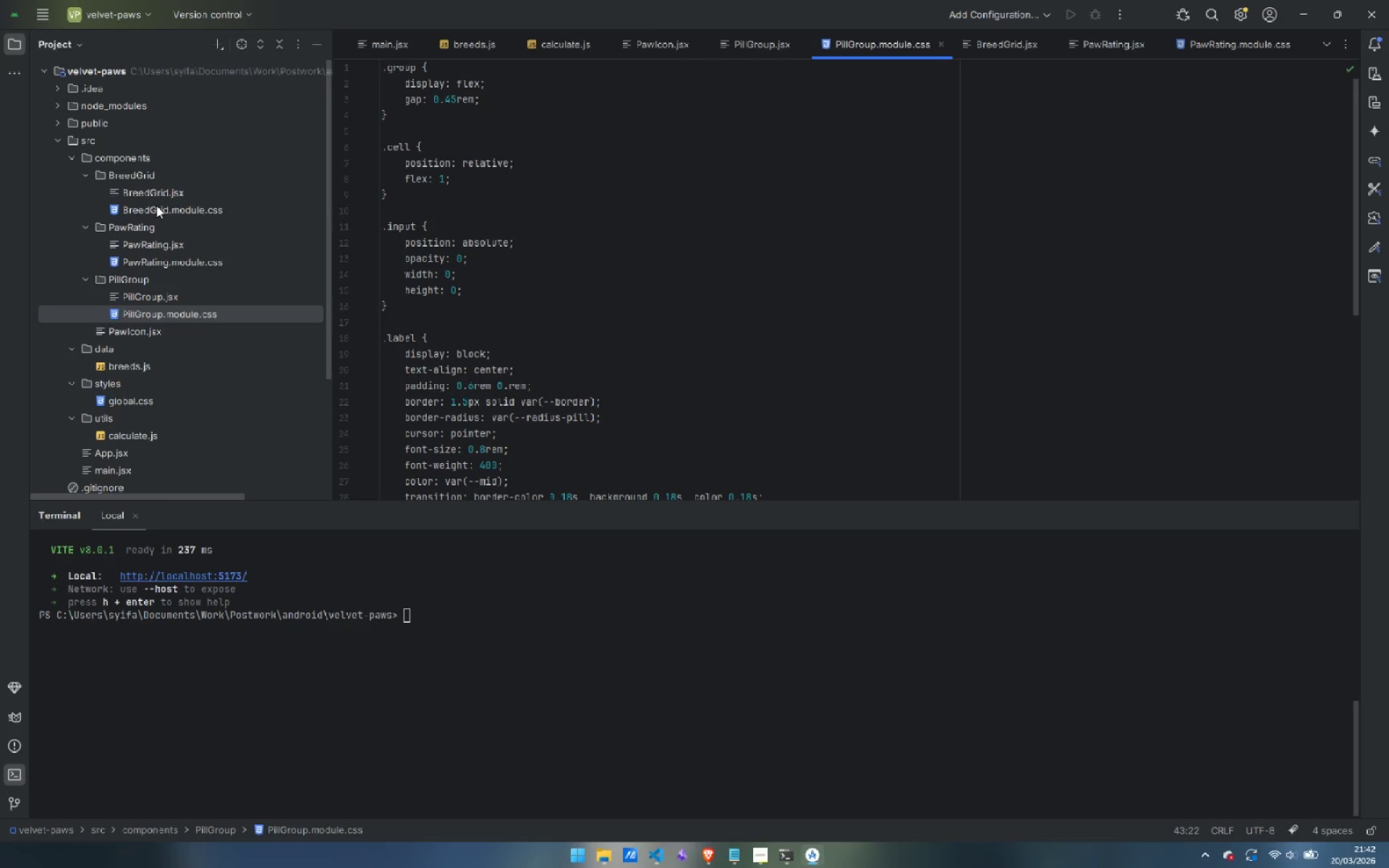 
double_click([156, 205])
 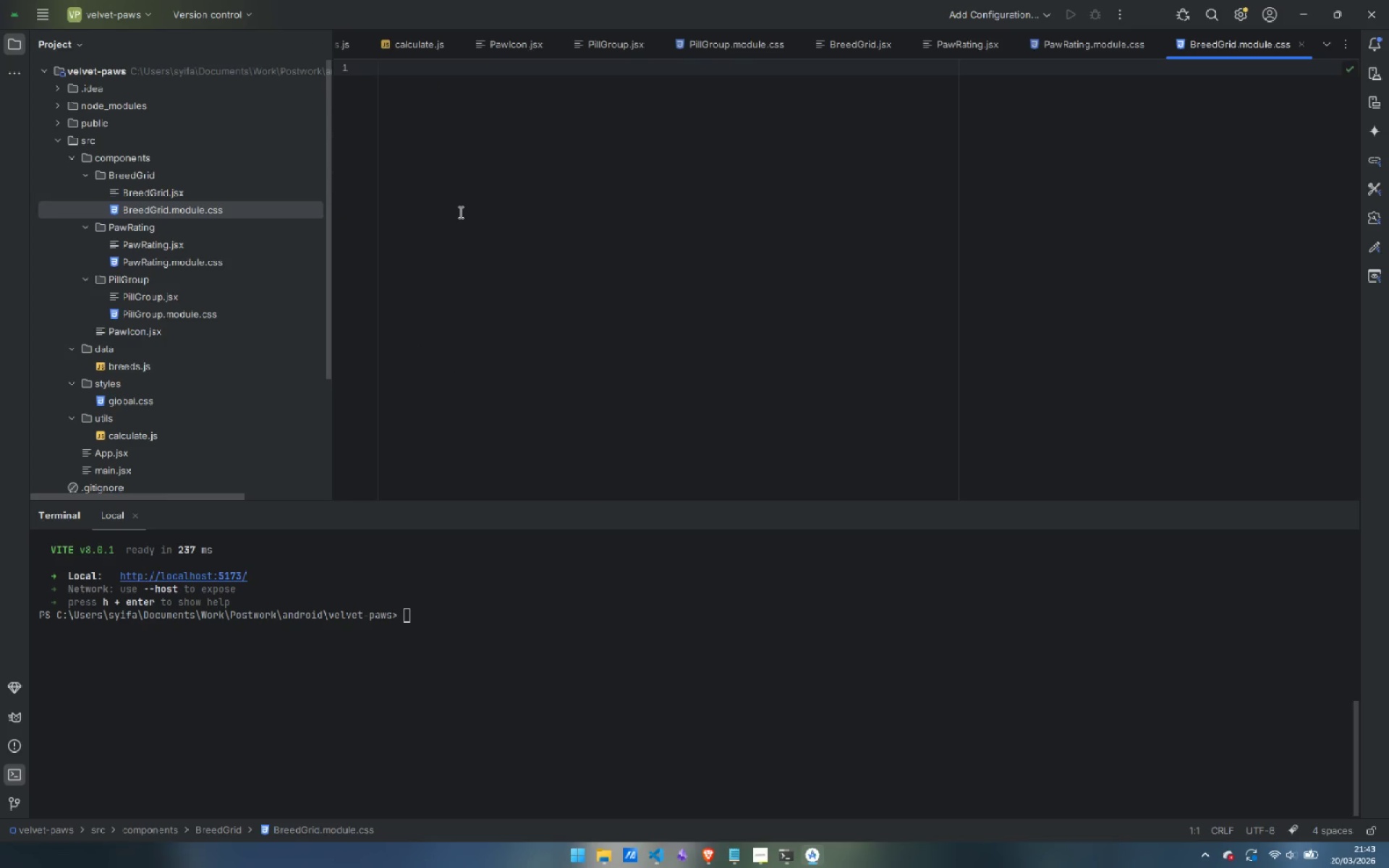 
left_click([647, 177])
 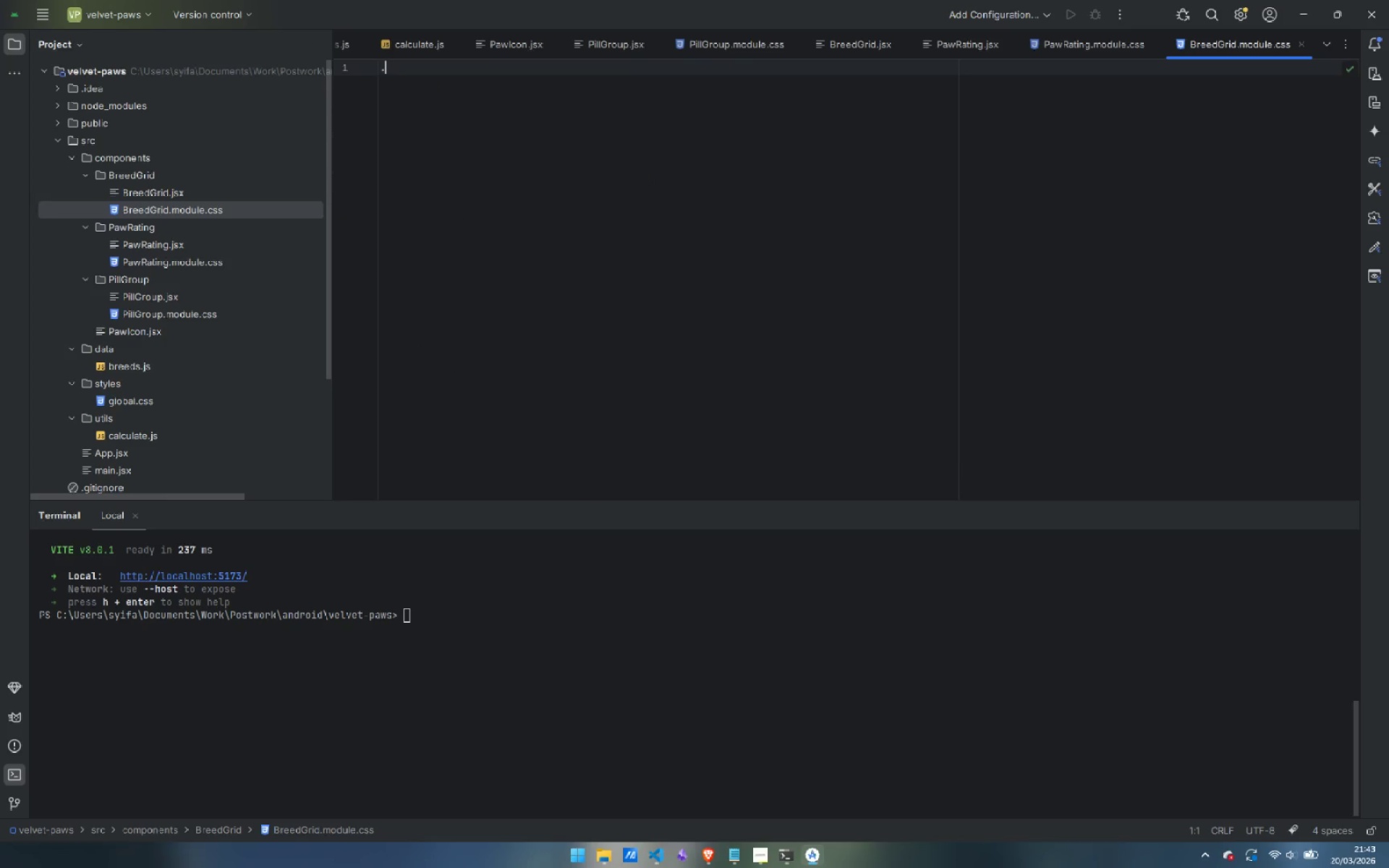 
type(.grid {)
 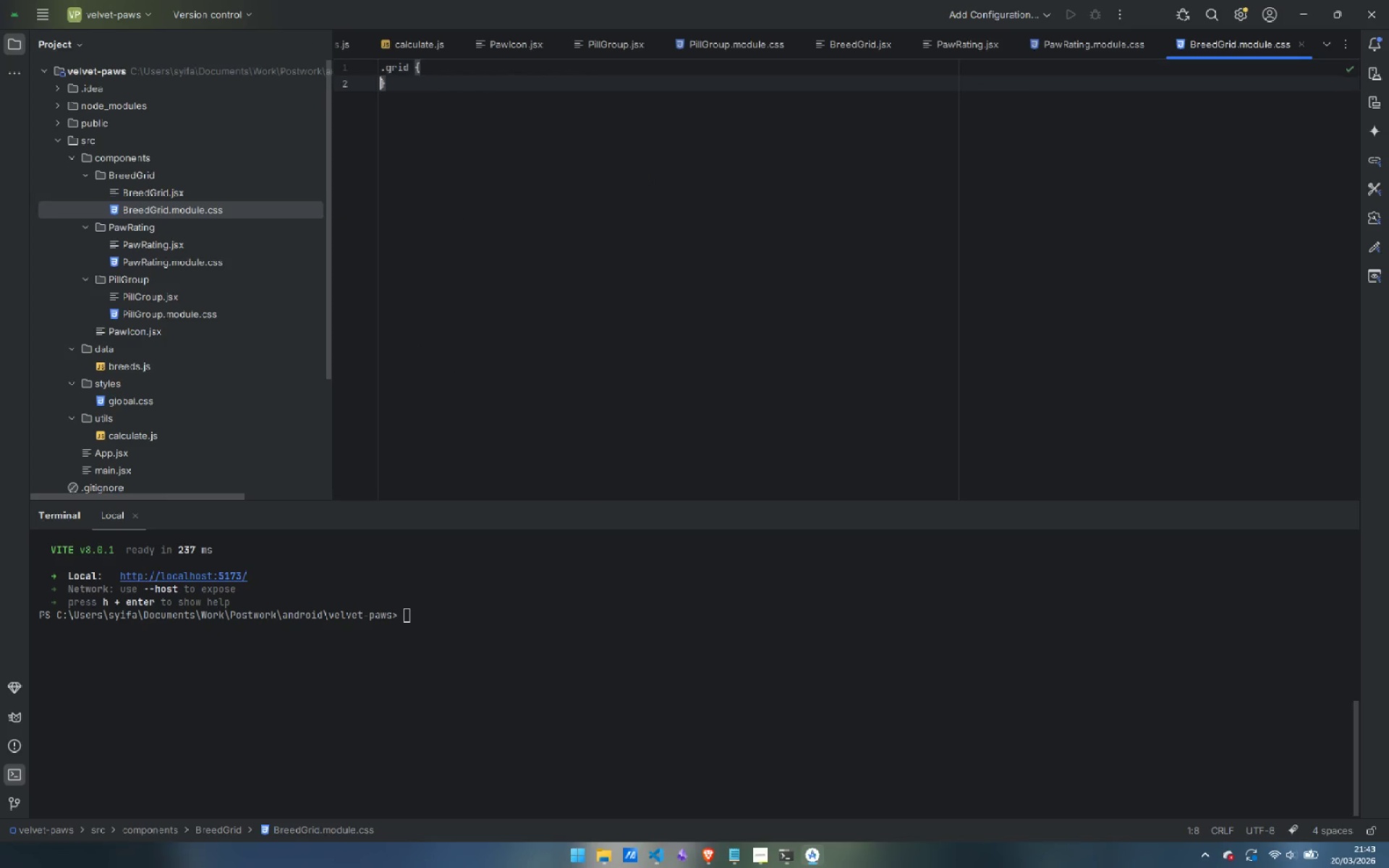 
key(Enter)
 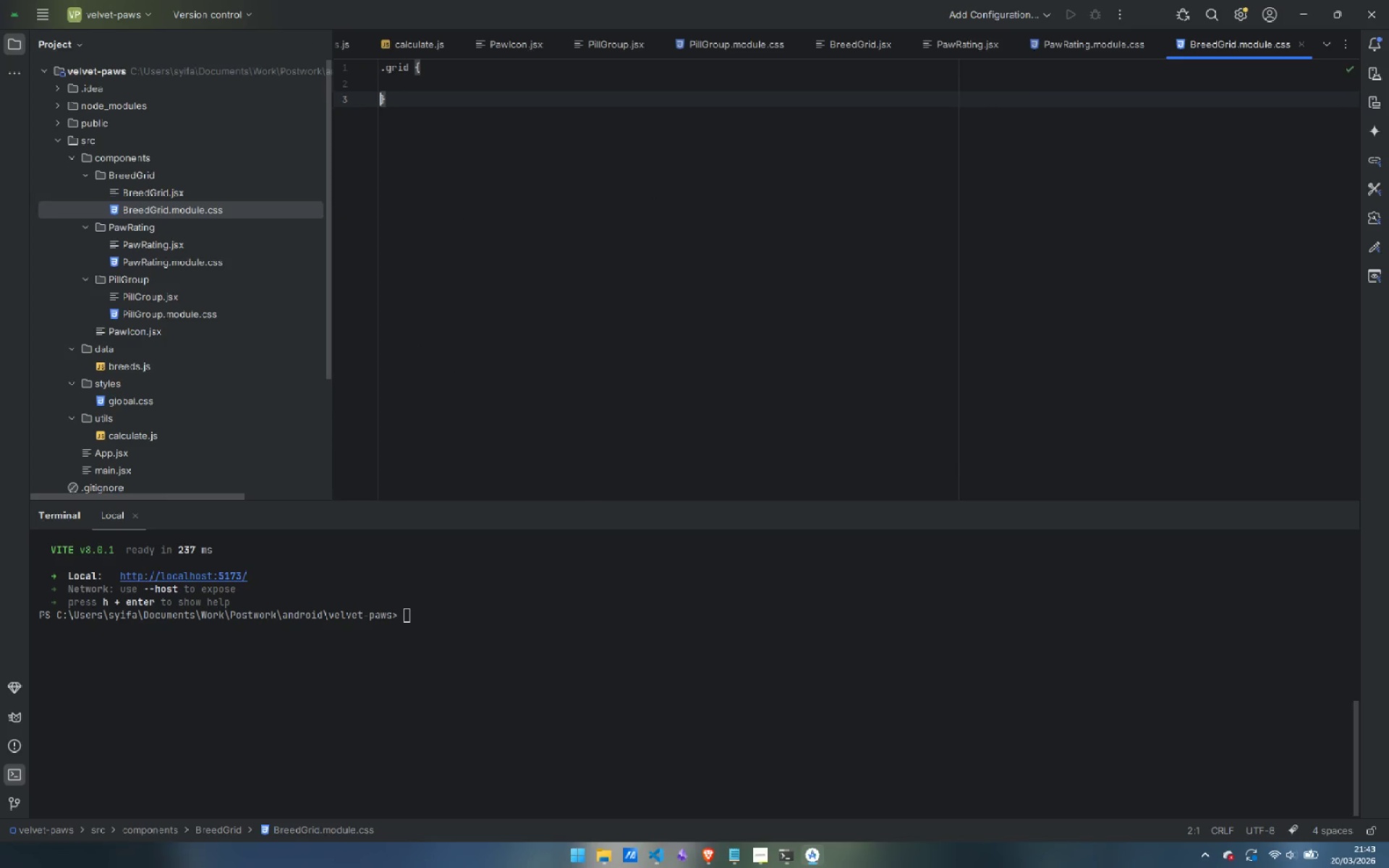 
key(Enter)
 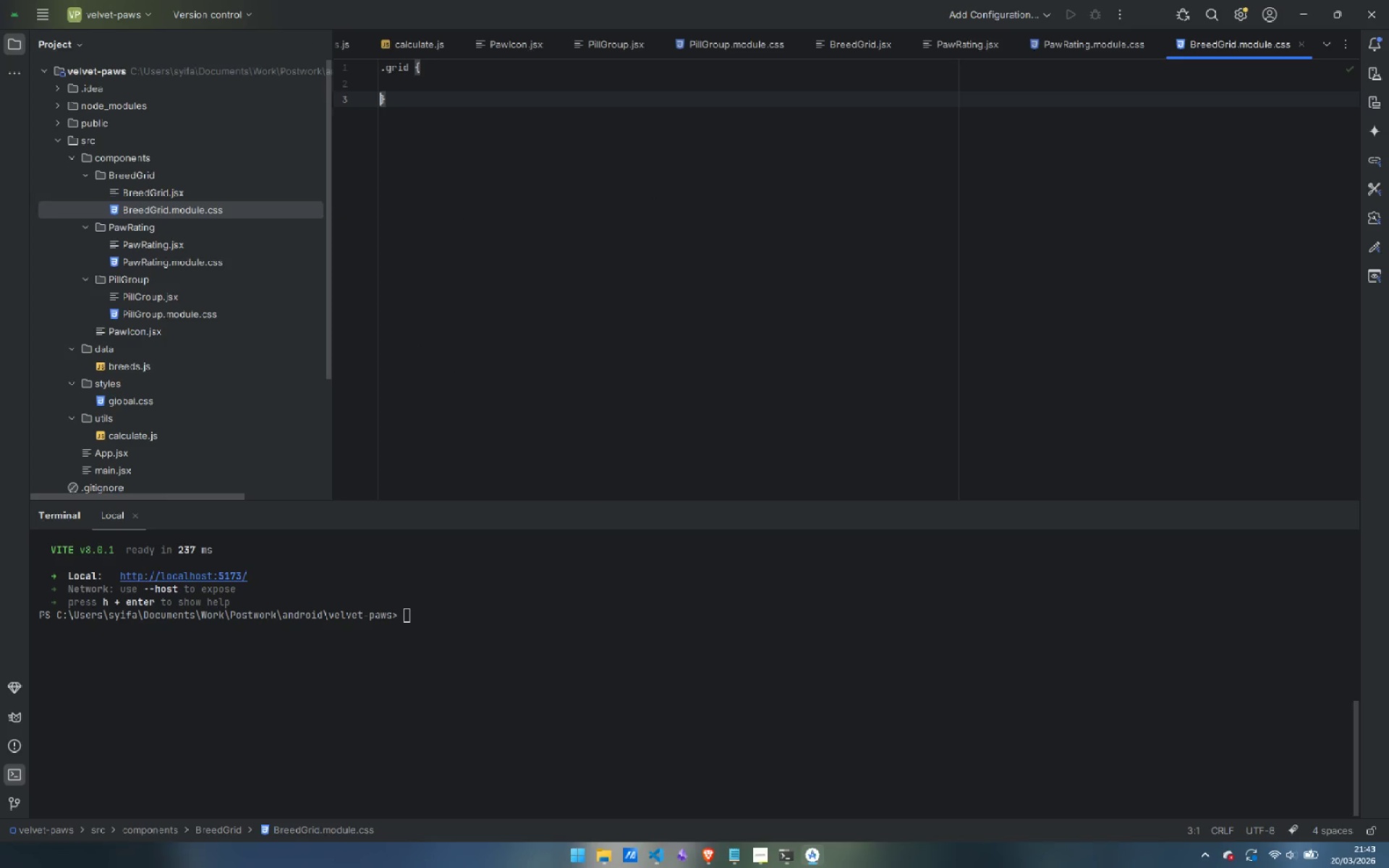 
key(ArrowUp)
 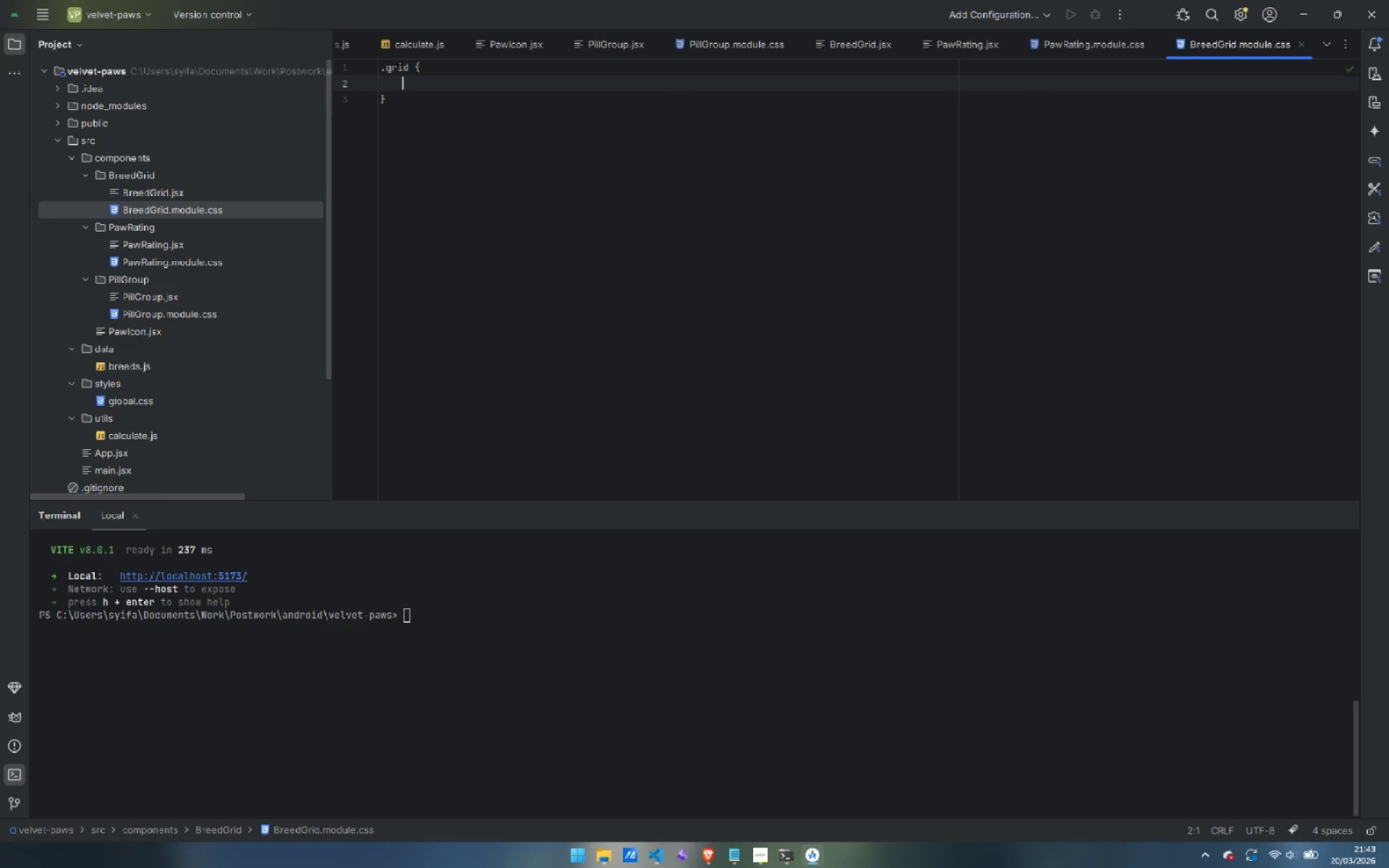 
key(Tab)
type(diaplyt)
key(Backspace)
key(Backspace)
key(Backspace)
key(Backspace)
key(Backspace)
type(splay: grid;)
 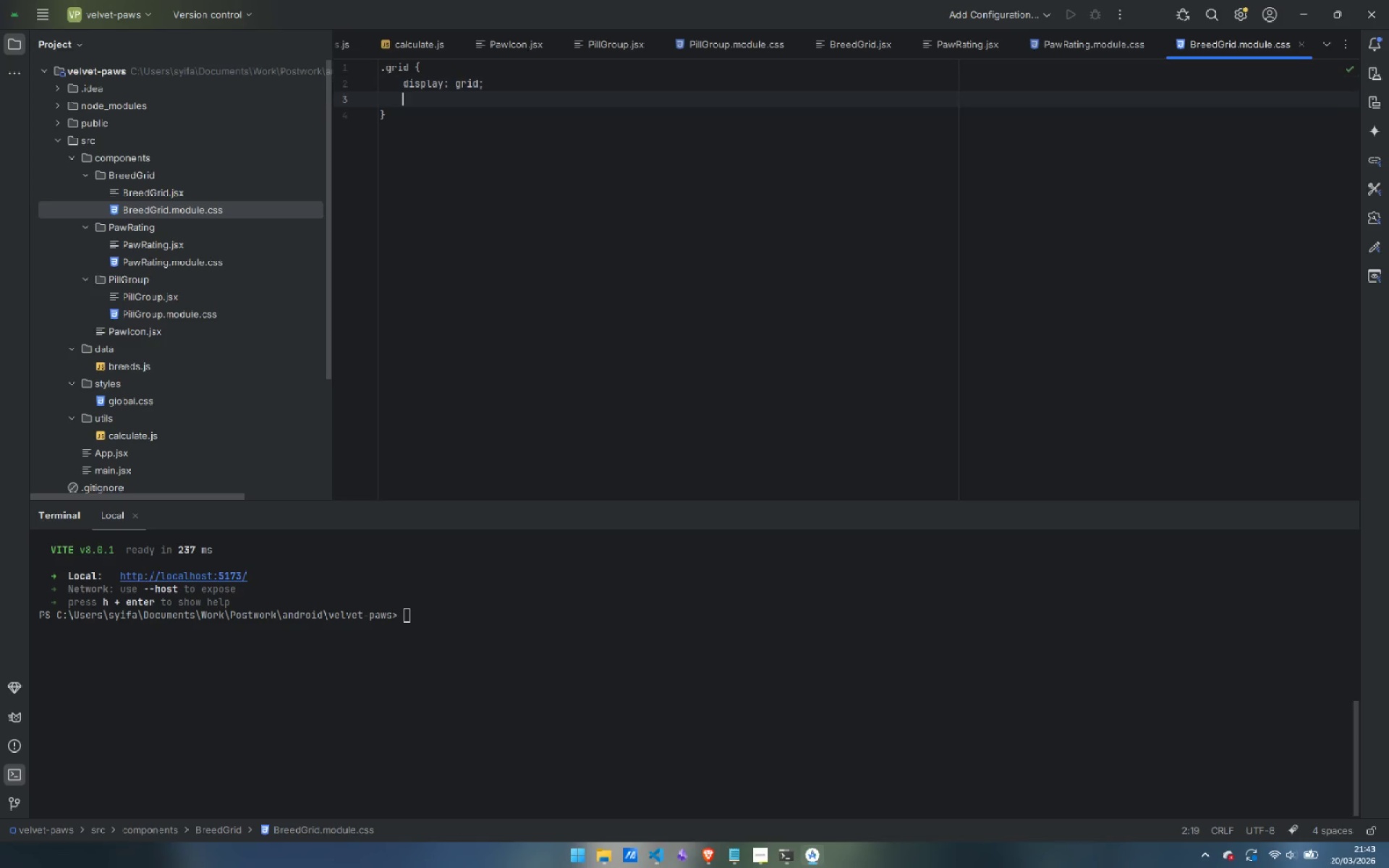 
key(Enter)
 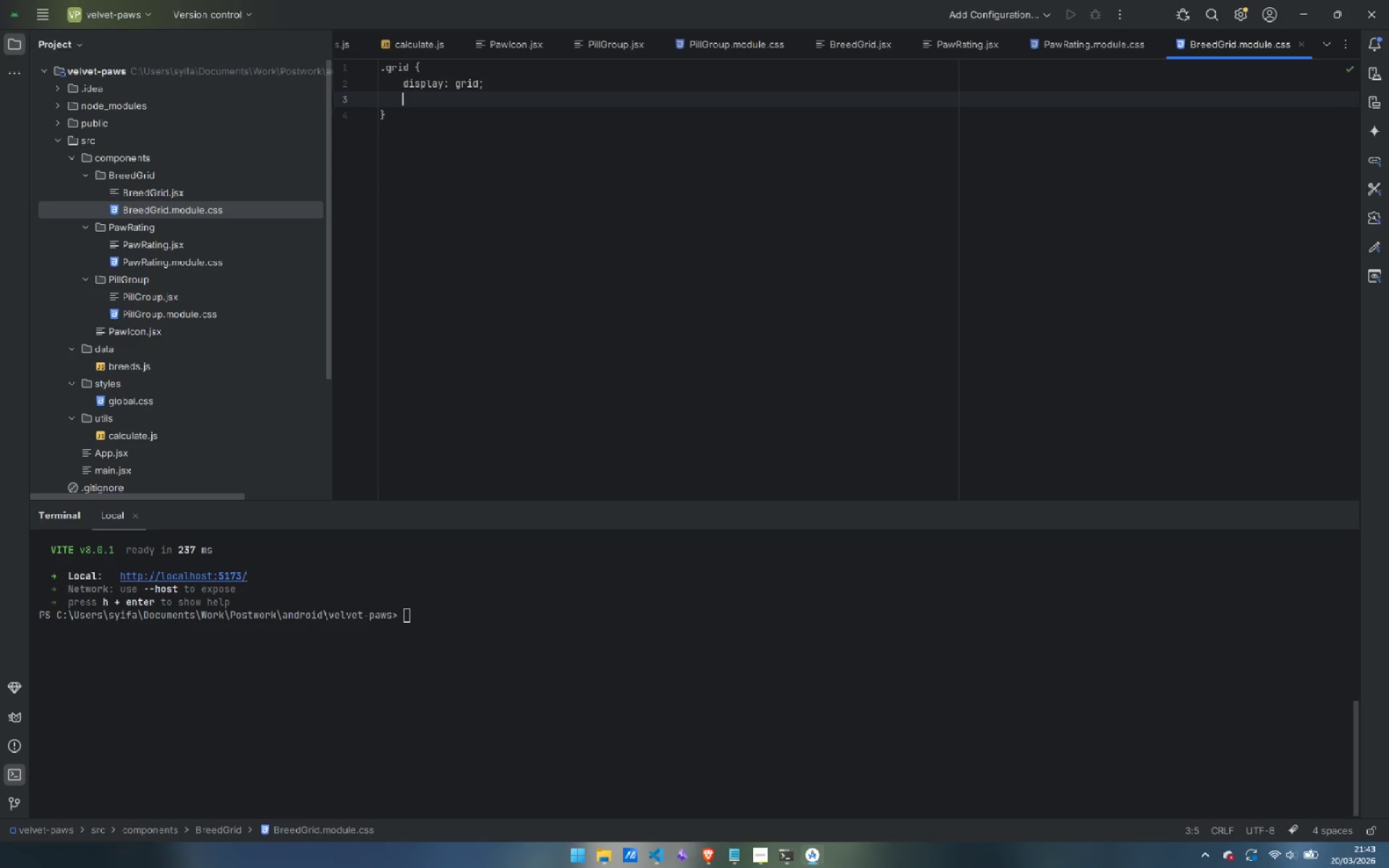 
type(girds)
key(Backspace)
key(Backspace)
key(Backspace)
key(Backspace)
type(rid=tem)
key(Backspace)
key(Backspace)
key(Backspace)
key(Backspace)
type(-template-columns: repeat();)
 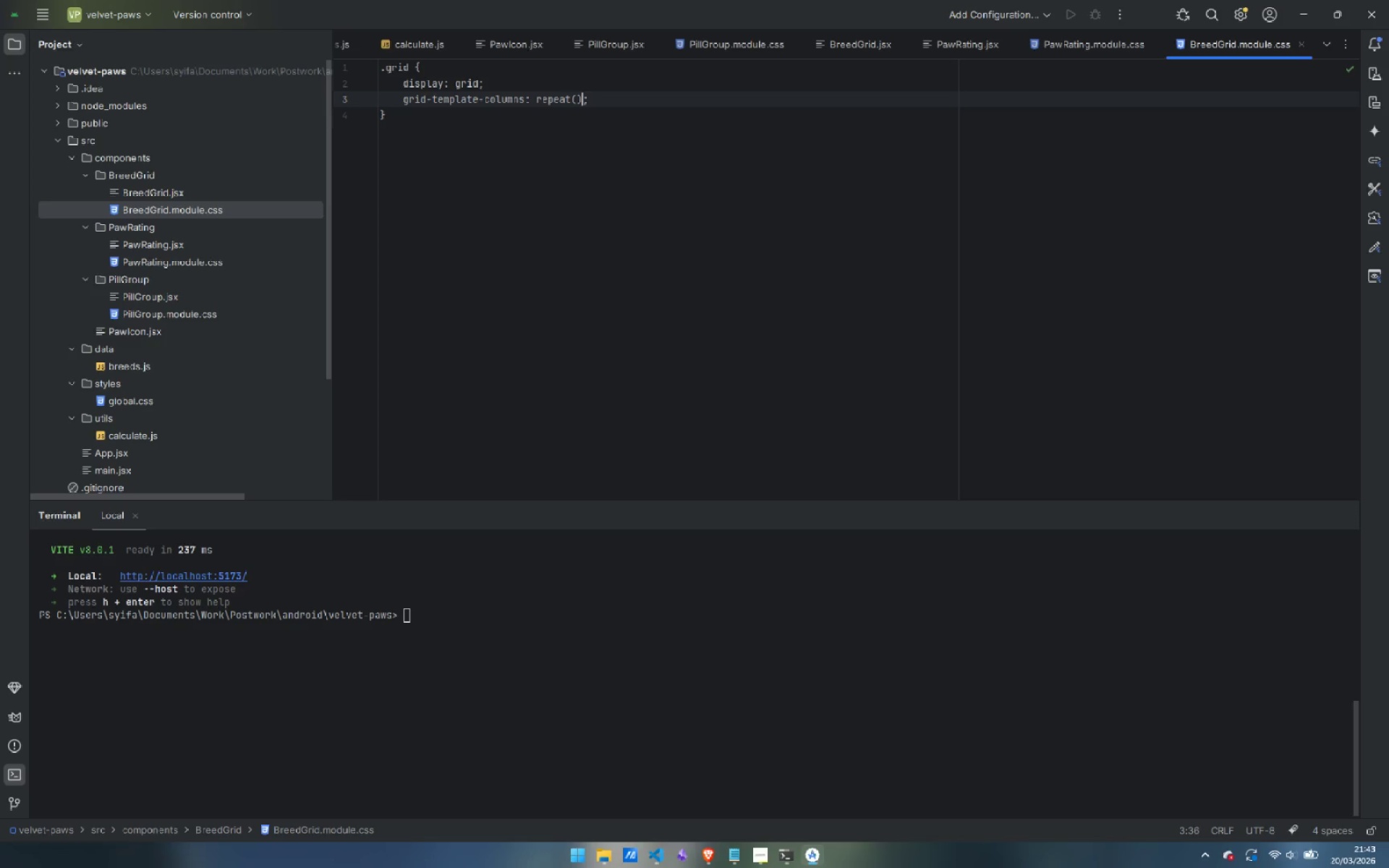 
 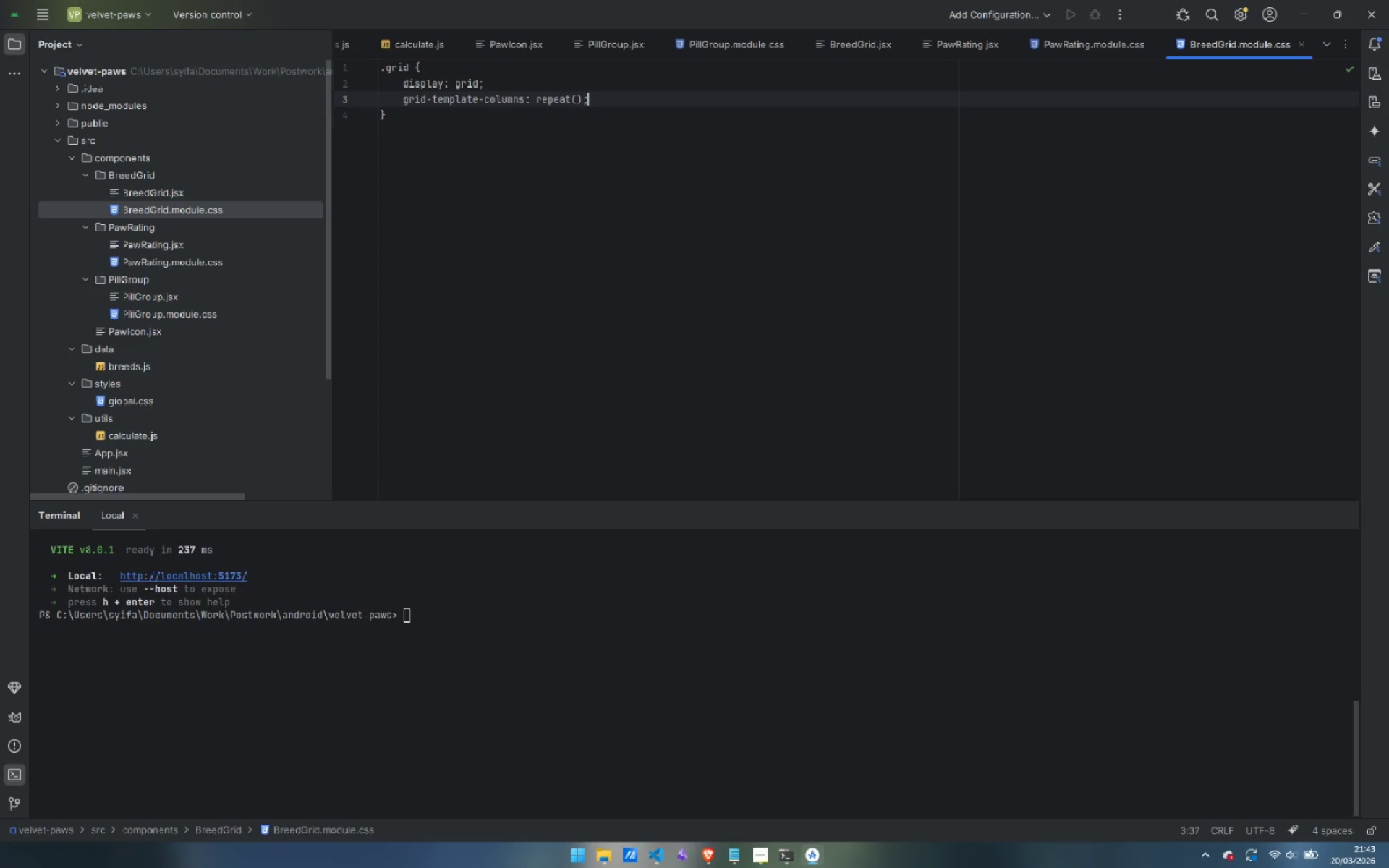 
key(ArrowLeft)
 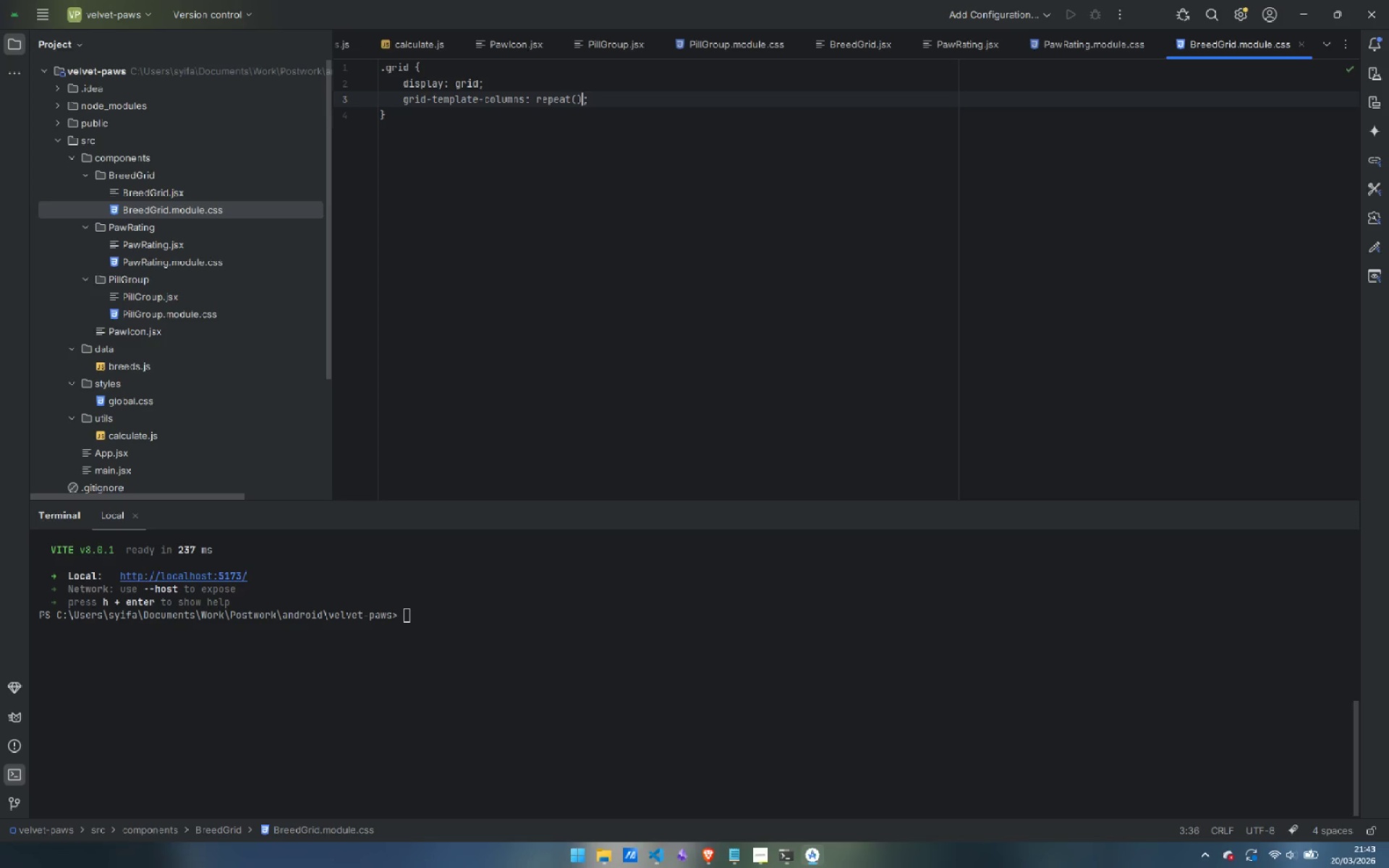 
key(ArrowLeft)
 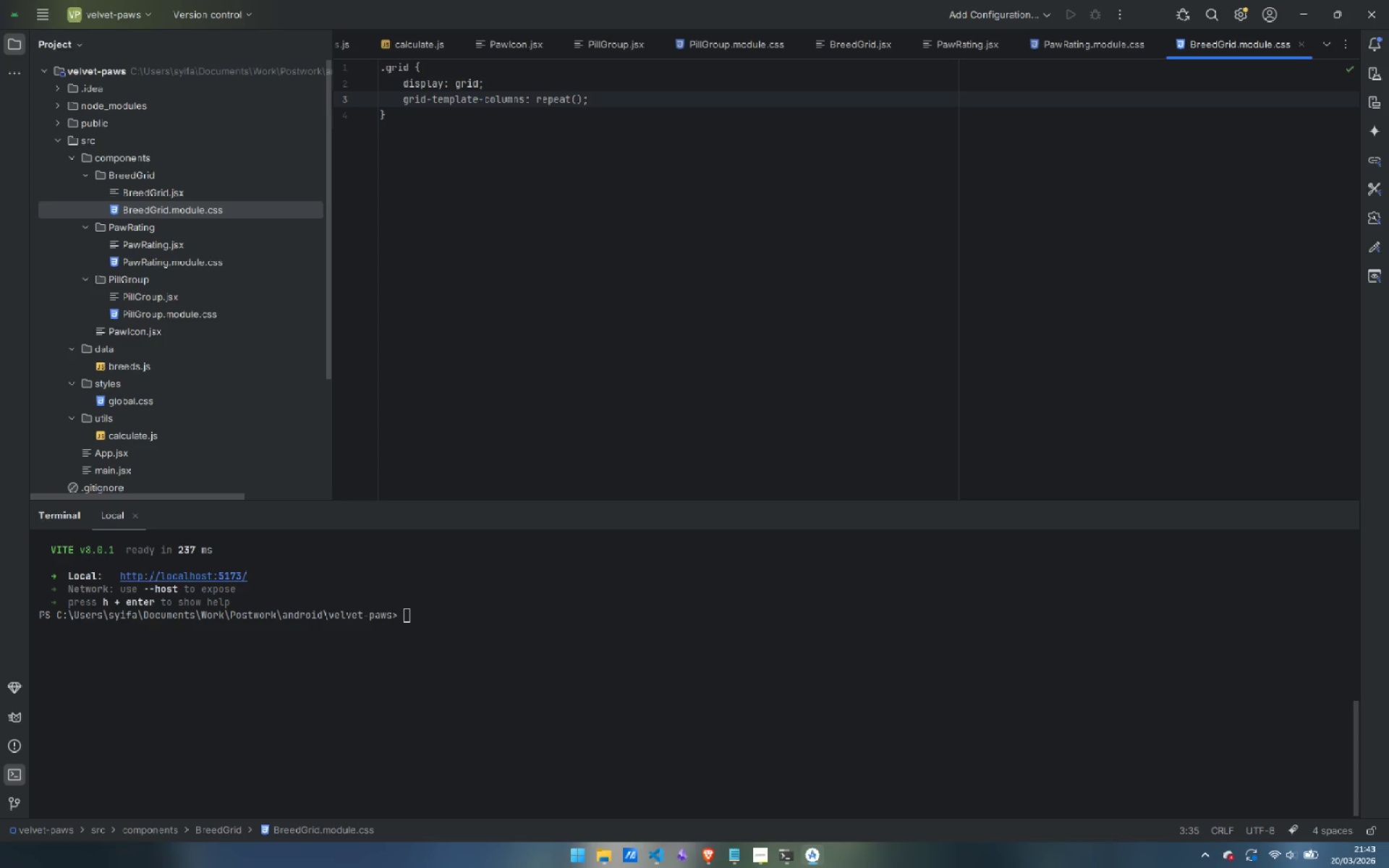 
type(2, 1fr)
 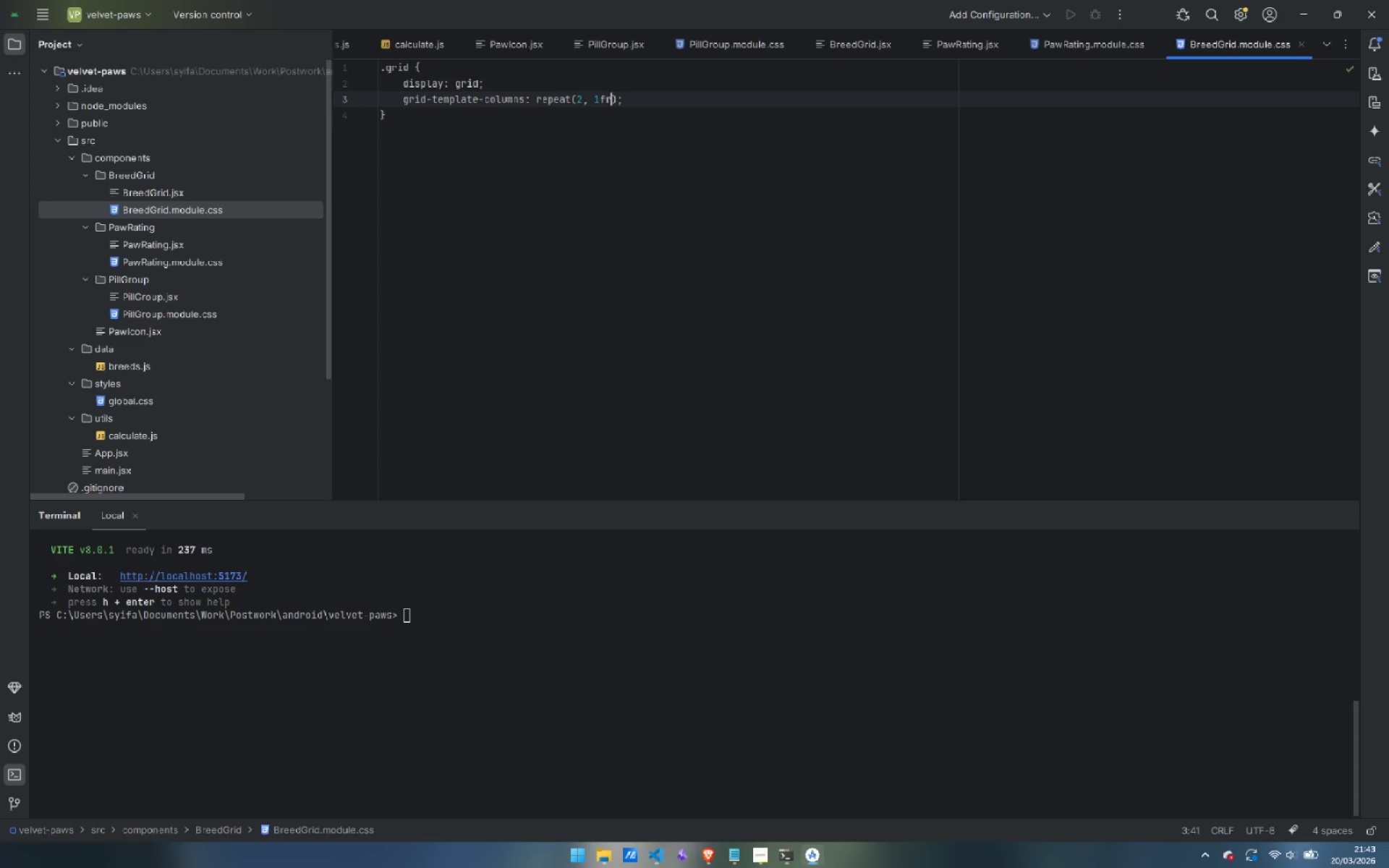 
key(ArrowRight)
 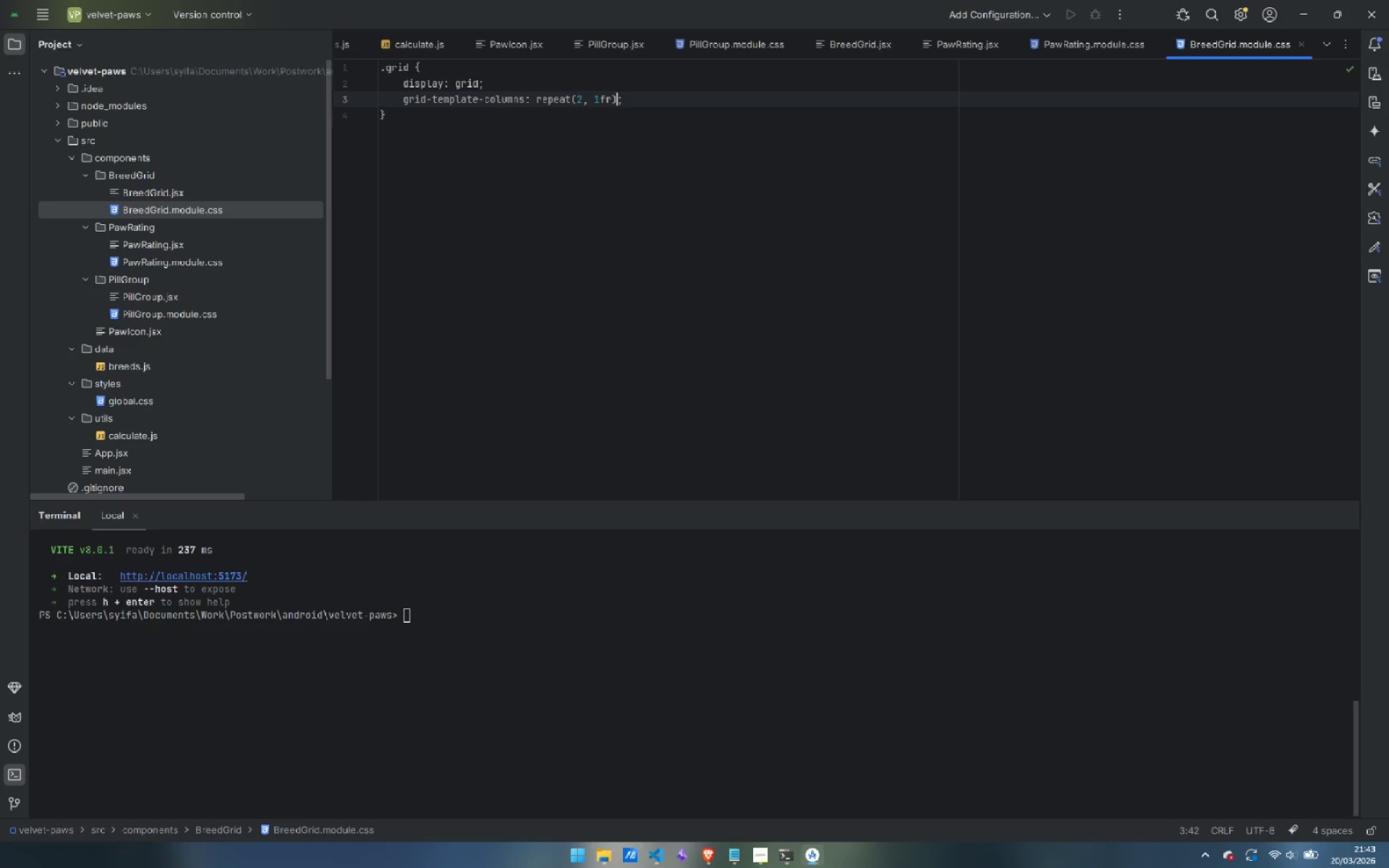 
key(ArrowRight)
 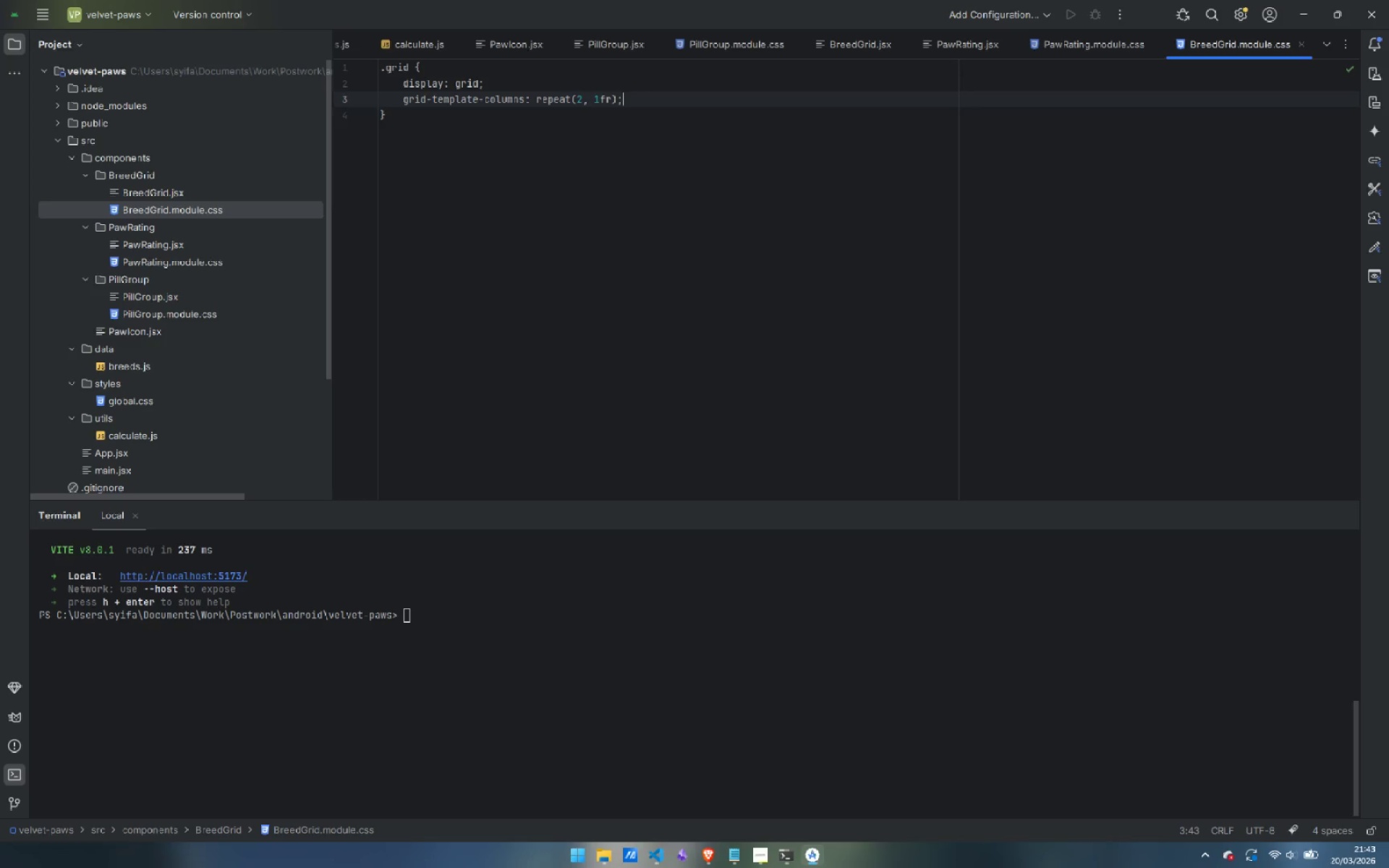 
key(Enter)
 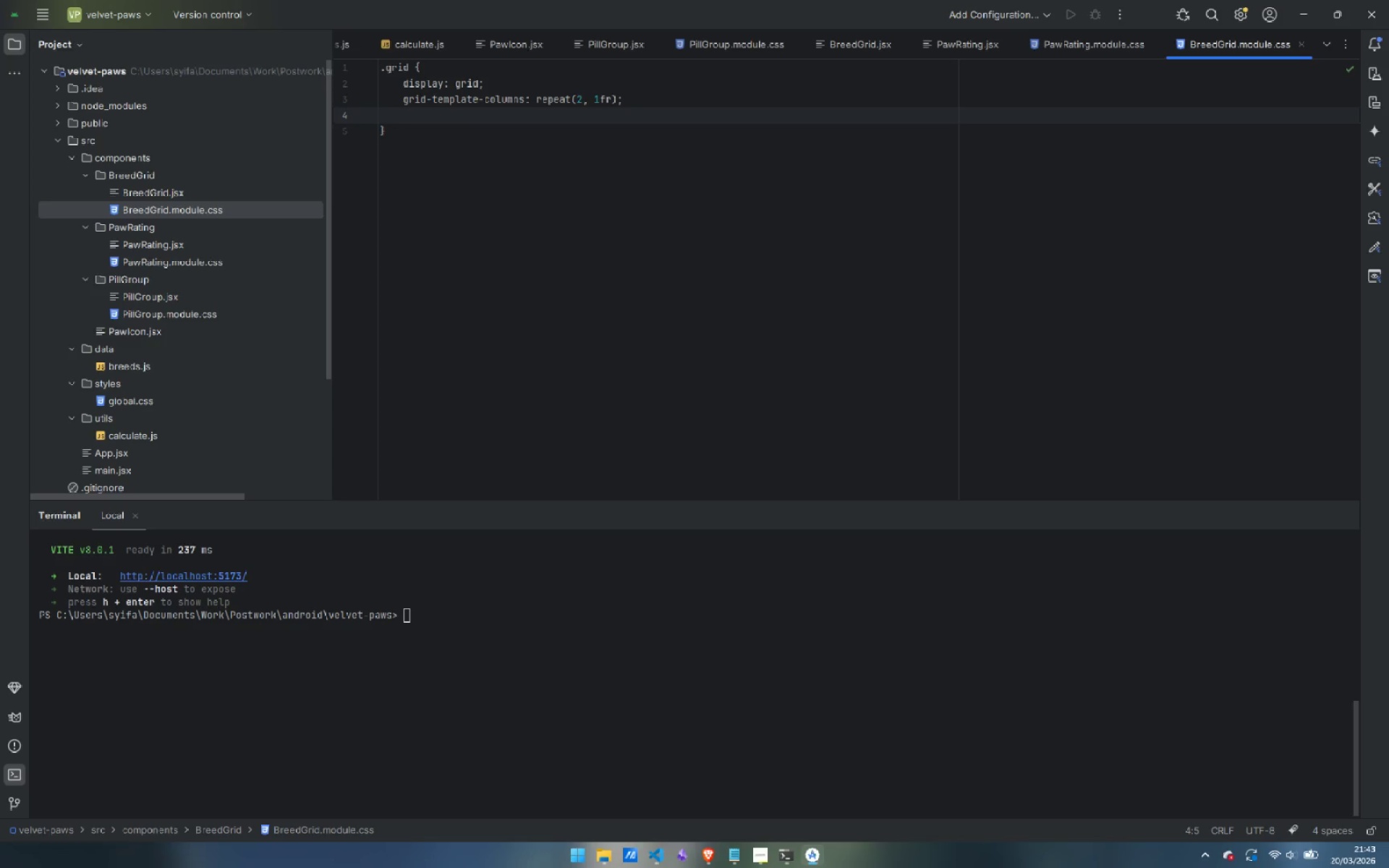 
type(gap: 0.45rem;)
 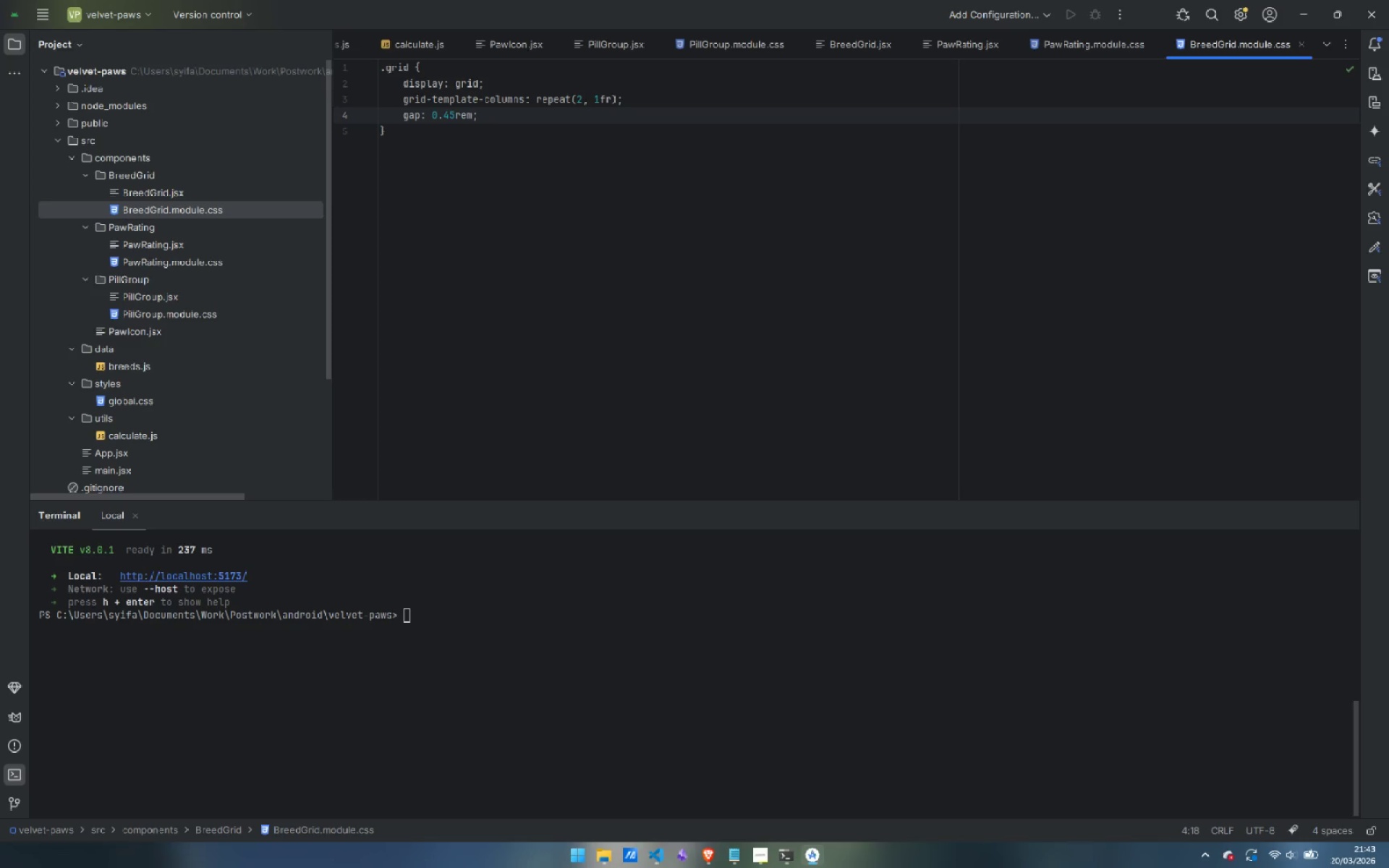 
key(ArrowDown)
 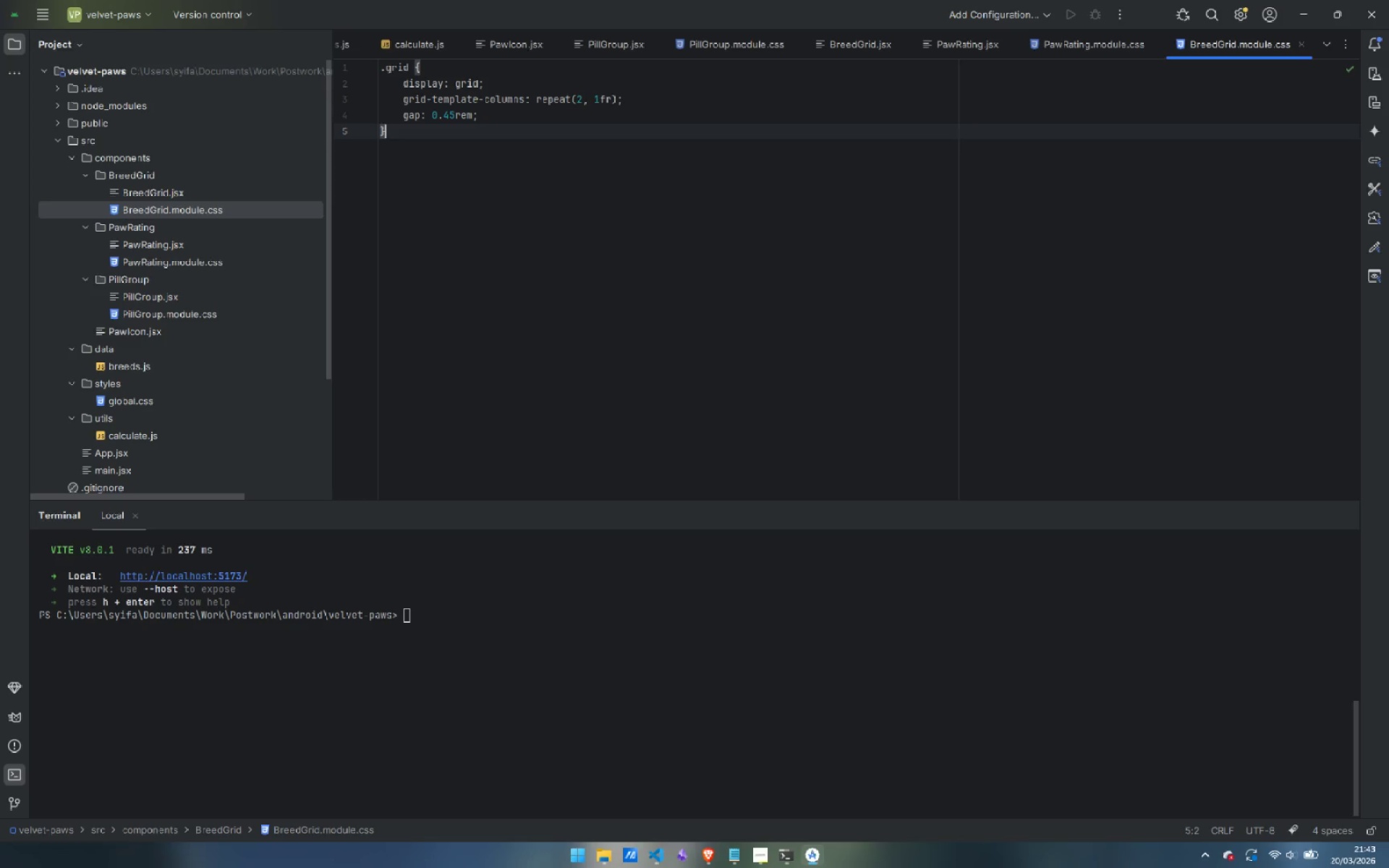 
key(Enter)
 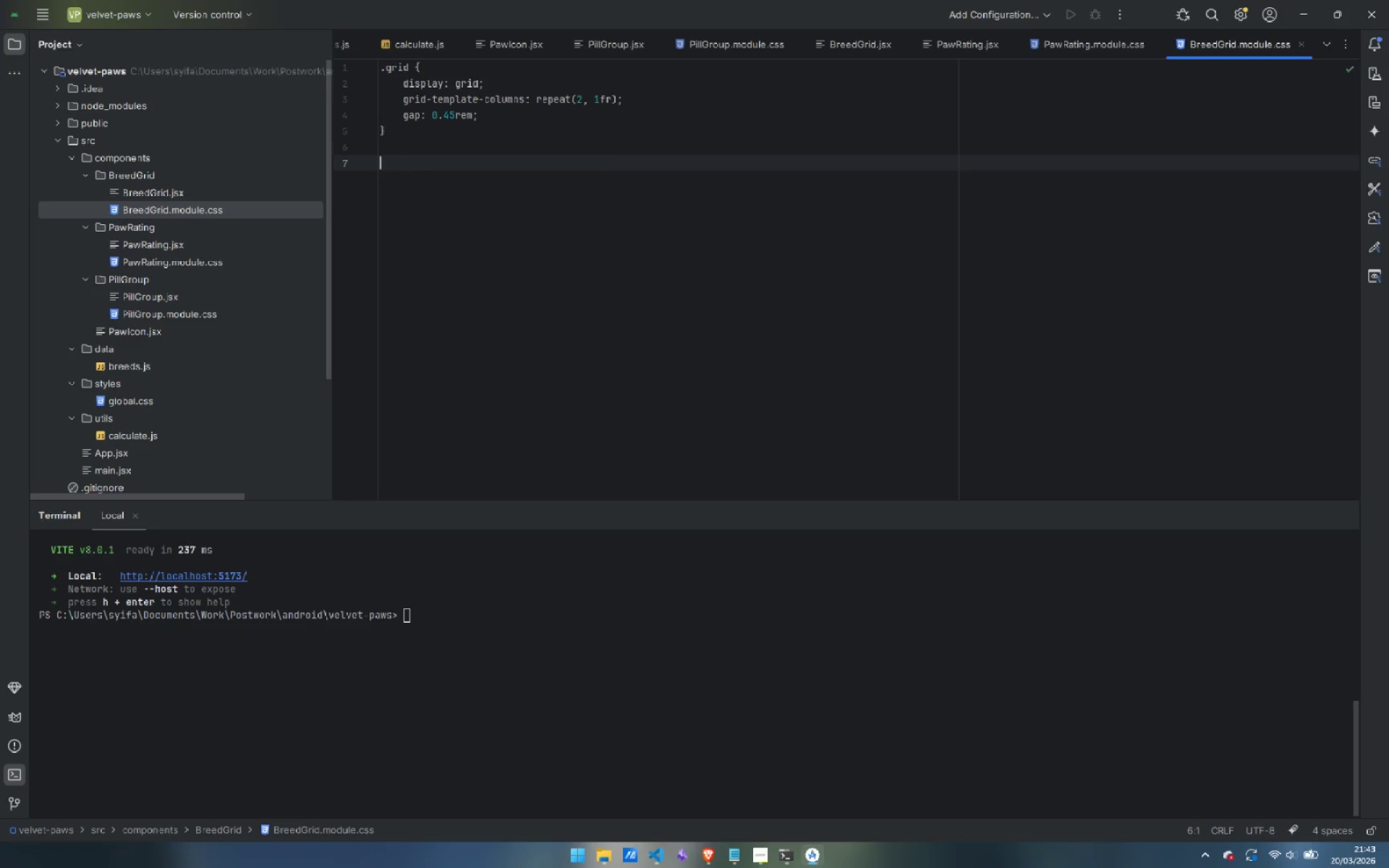 
key(Enter)
 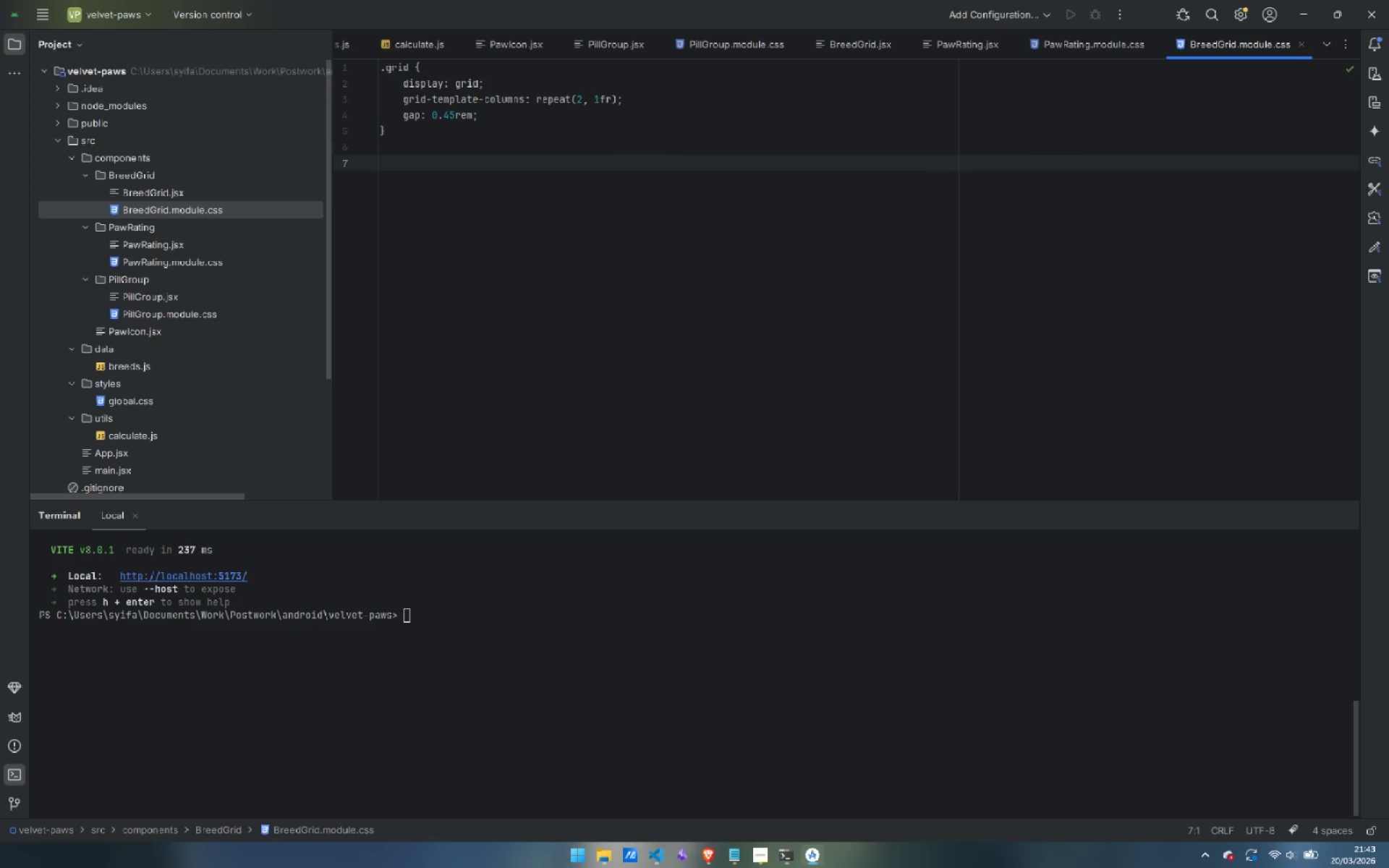 
type(@md)
key(Backspace)
type(edia (min-width: 380px) {)
 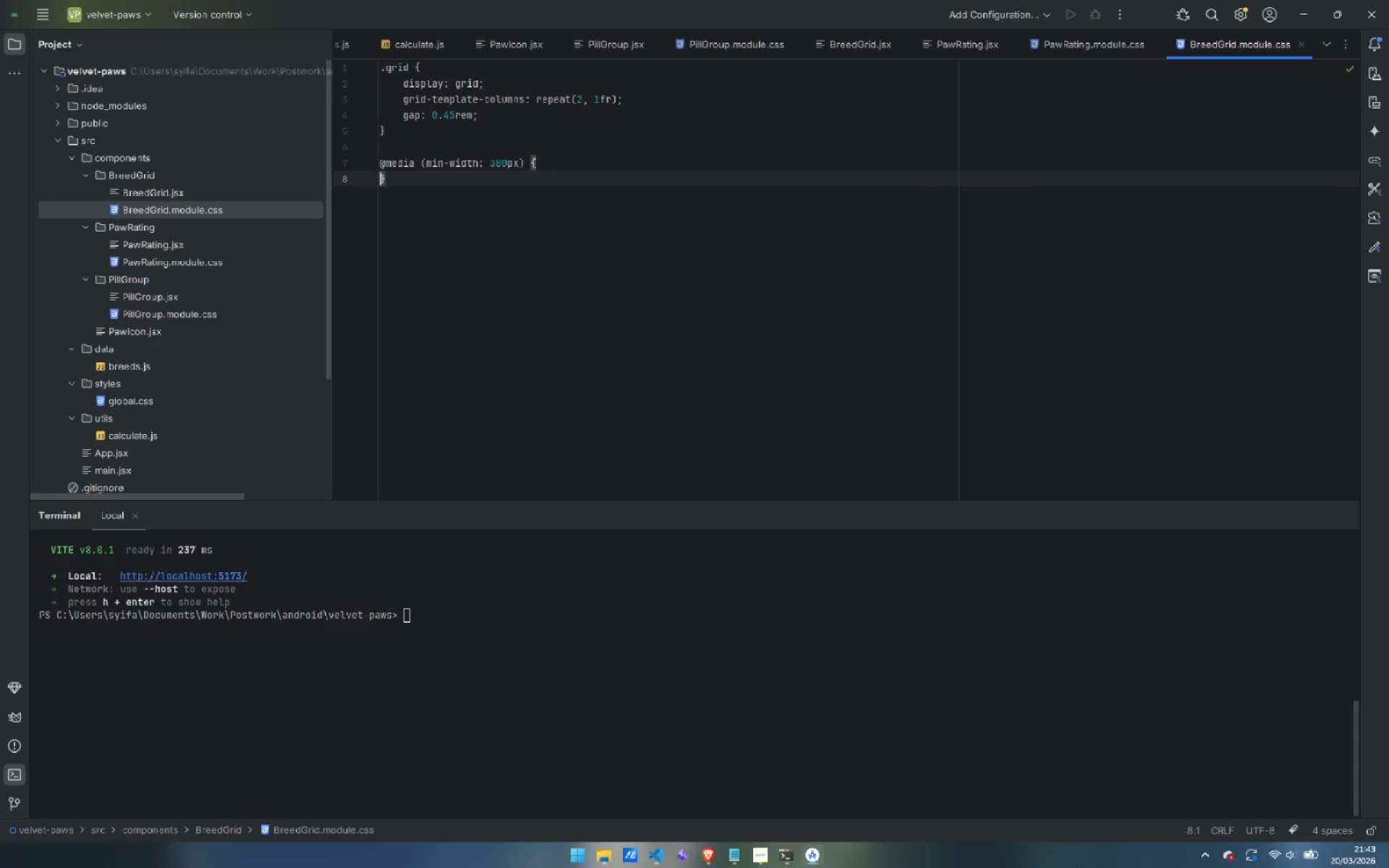 
 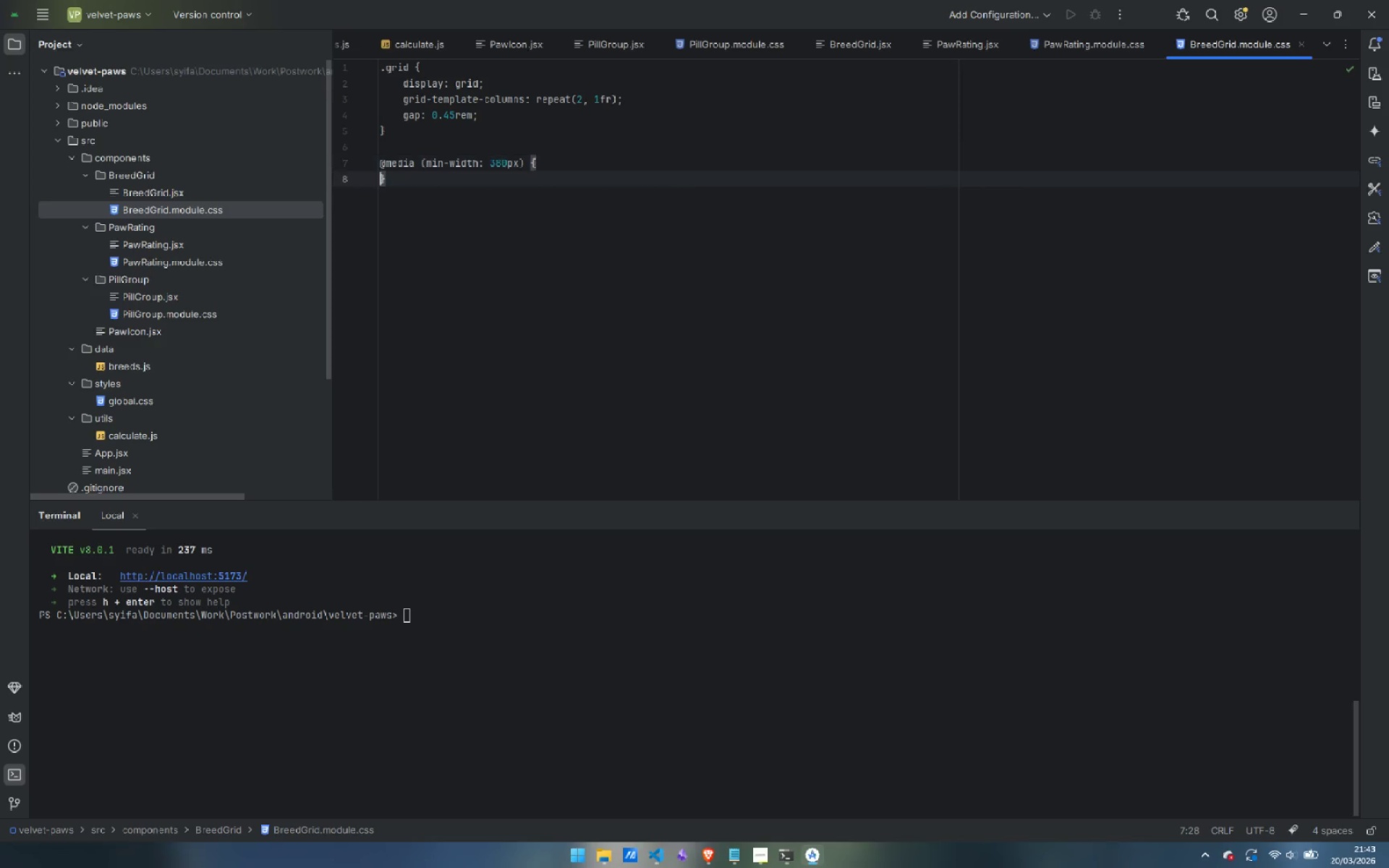 
key(Enter)
 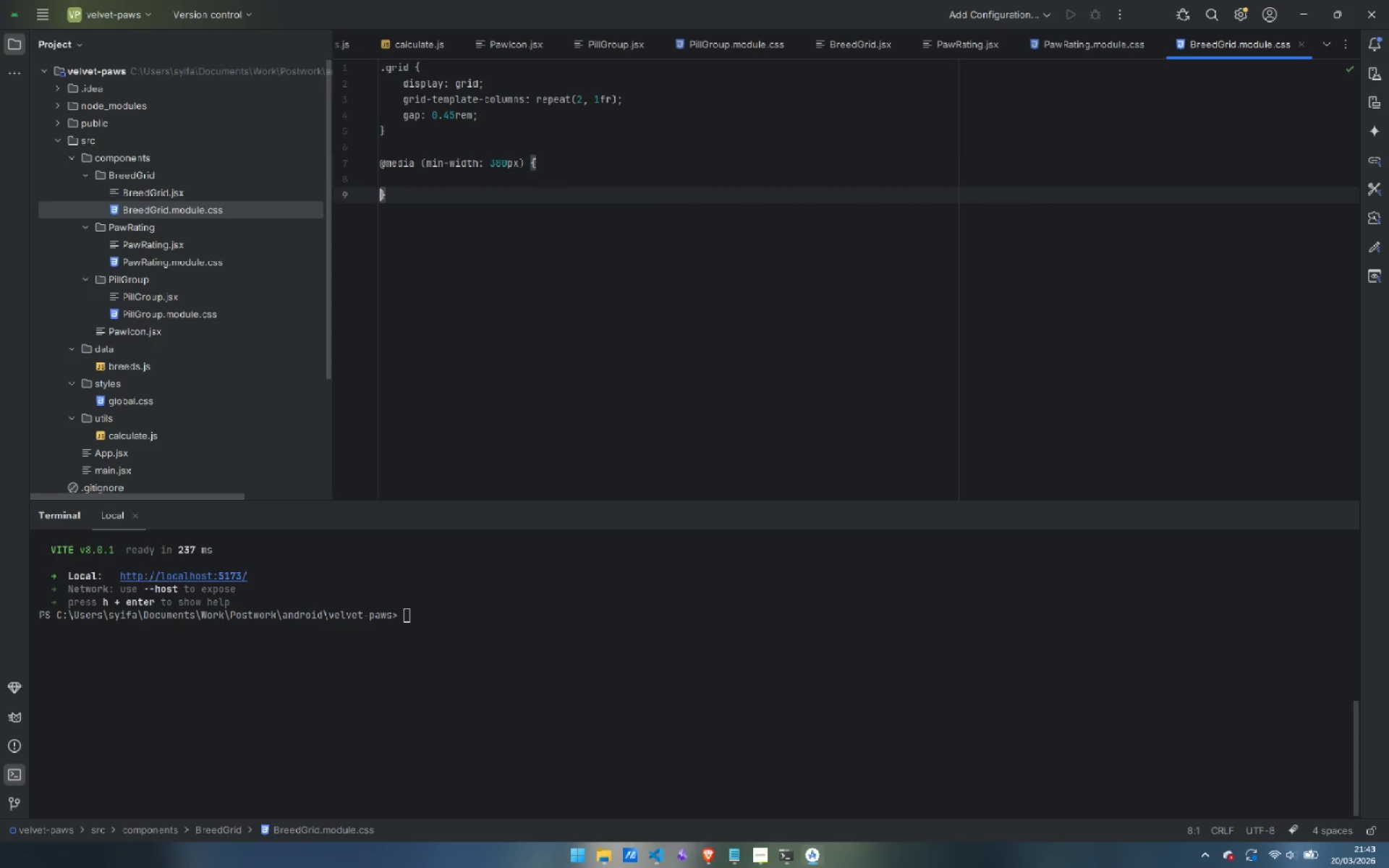 
key(Enter)
 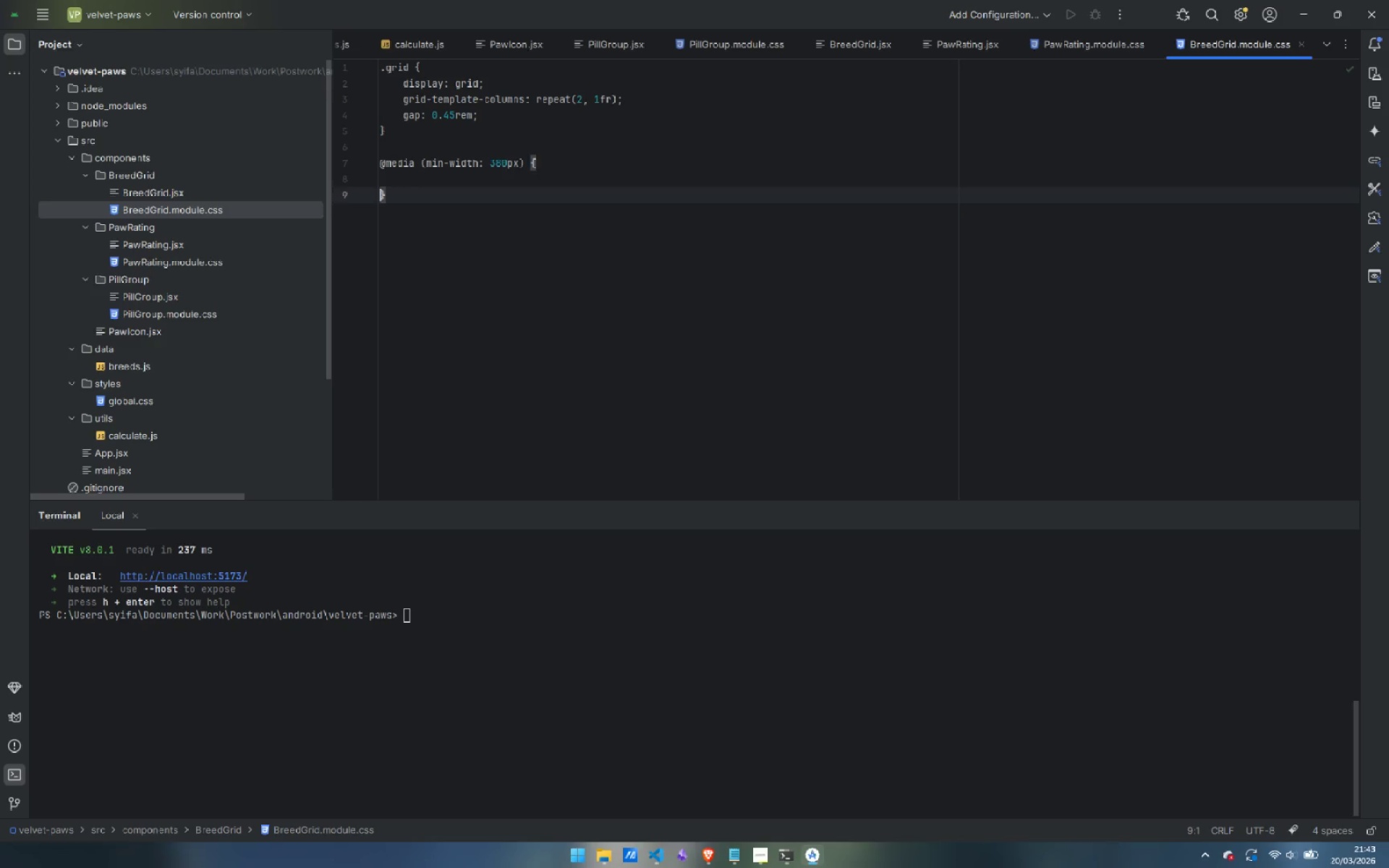 
key(ArrowUp)
 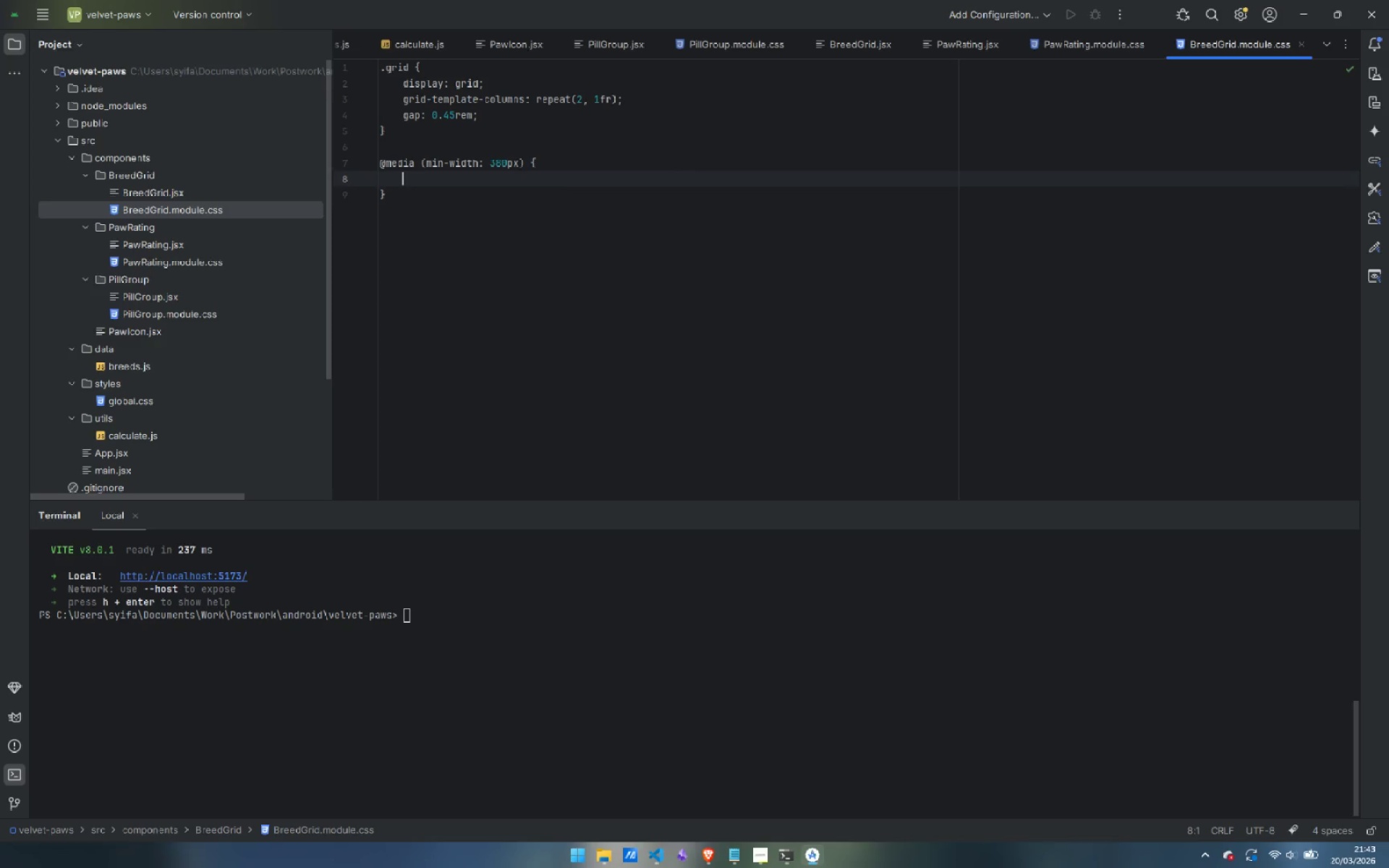 
key(Tab)
type(.grid {)
 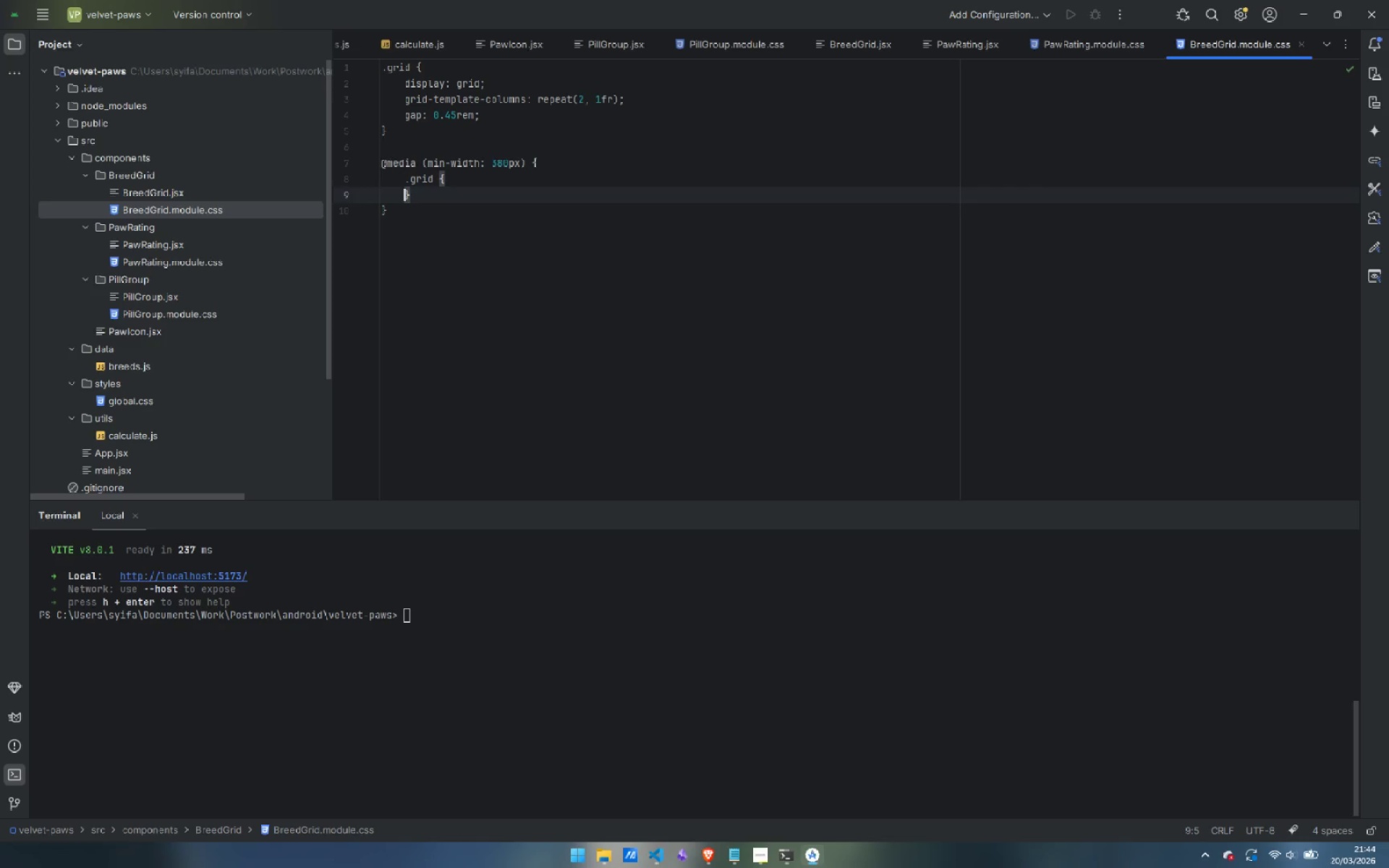 
 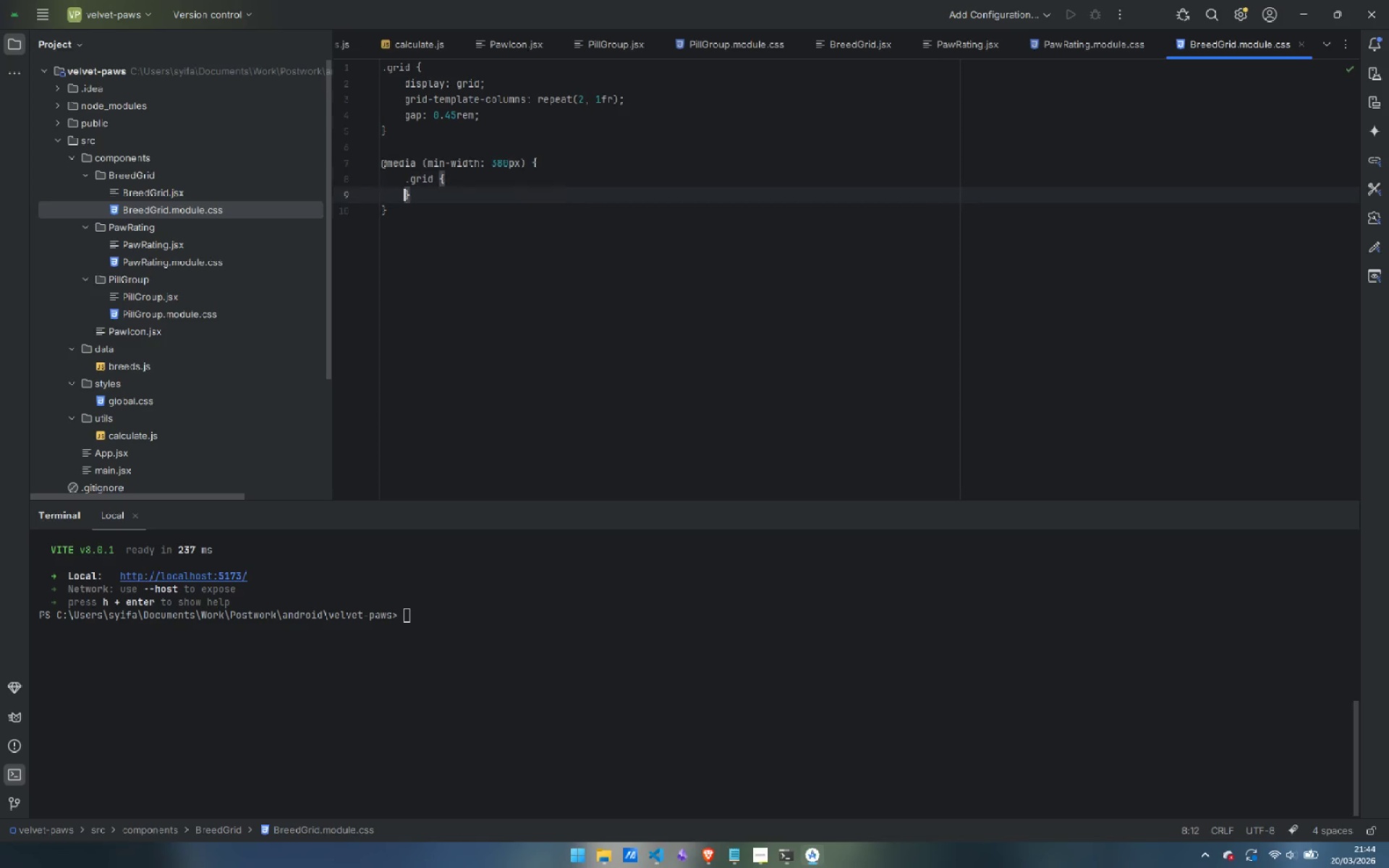 
key(Enter)
 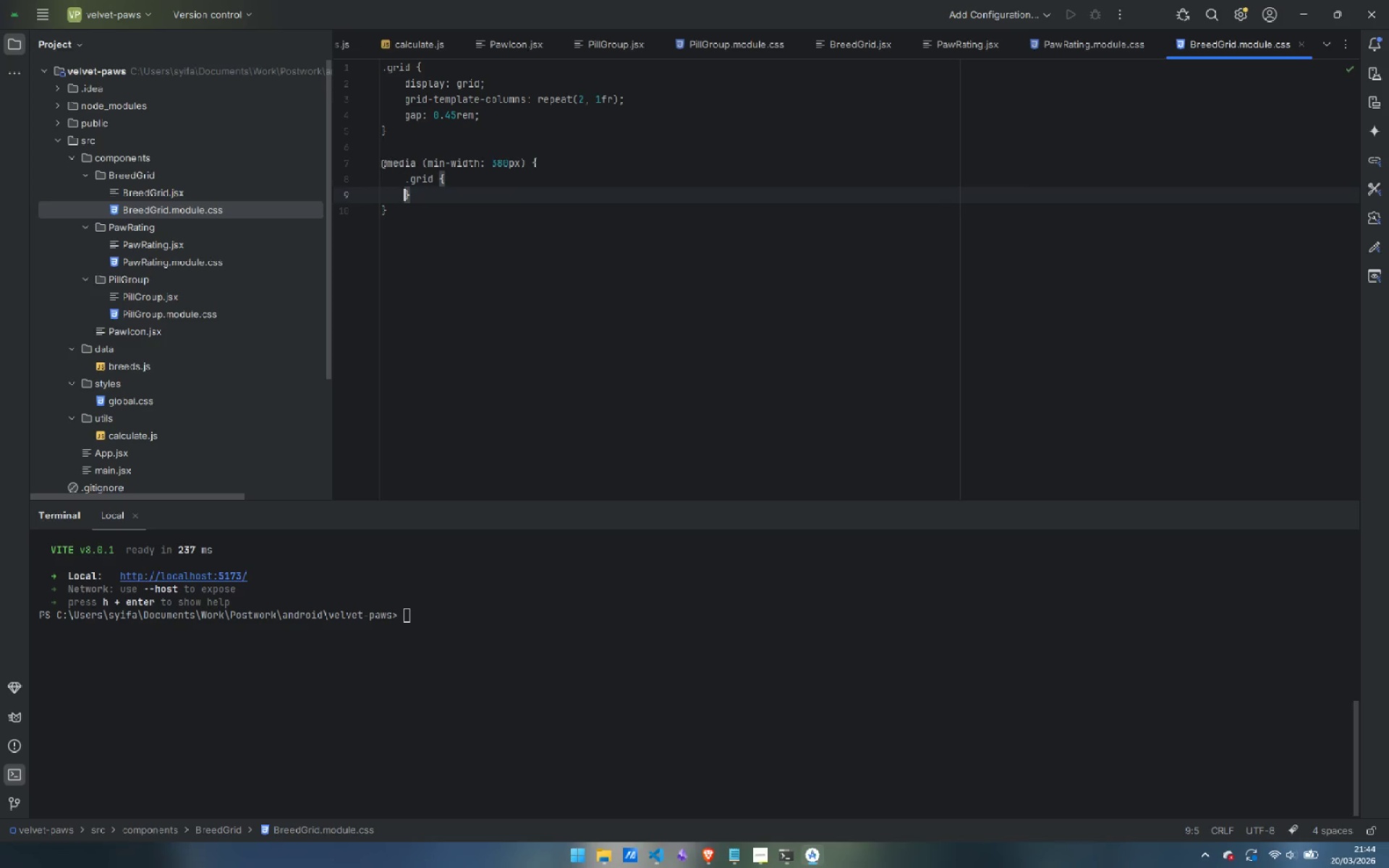 
key(Enter)
 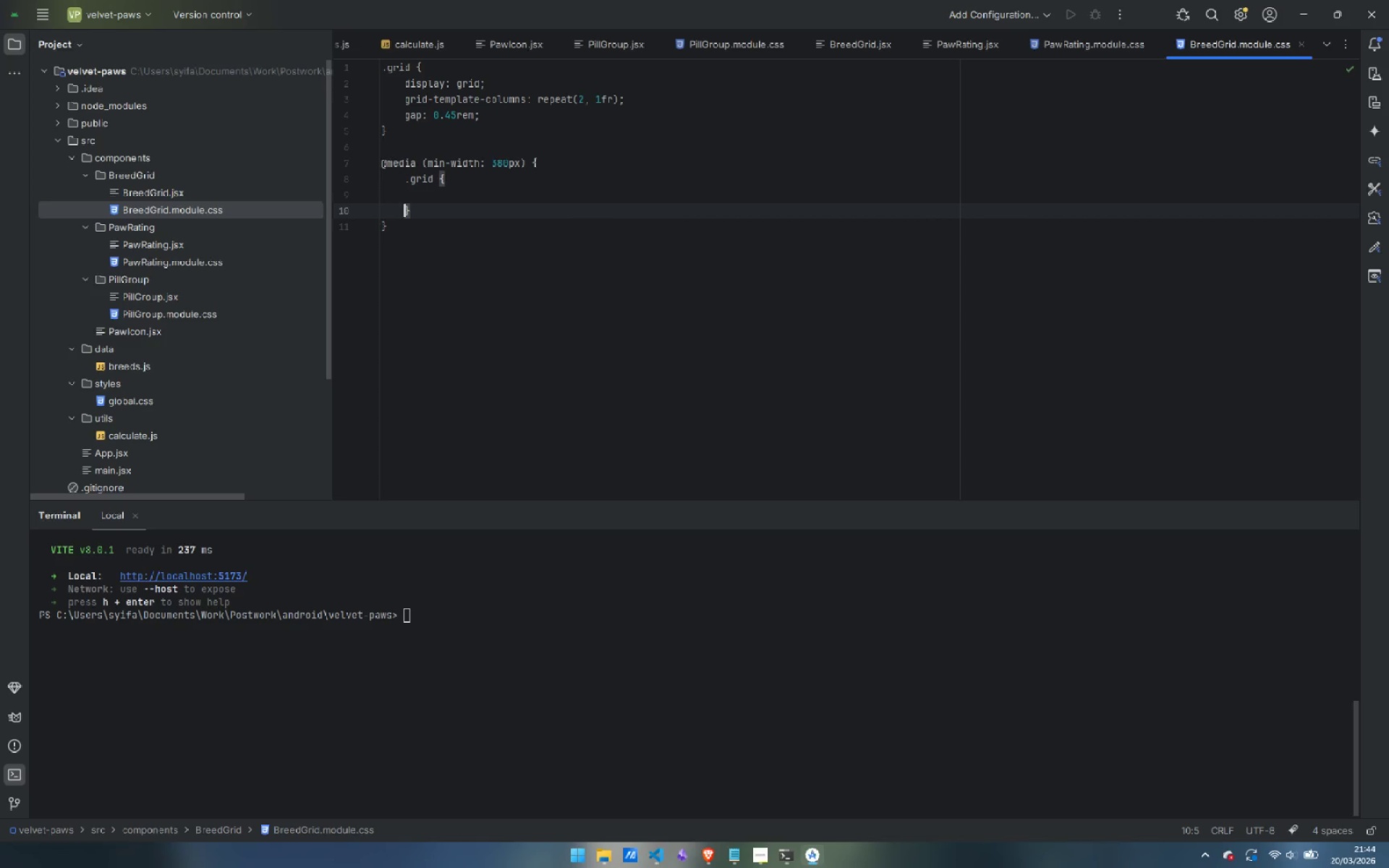 
key(ArrowUp)
 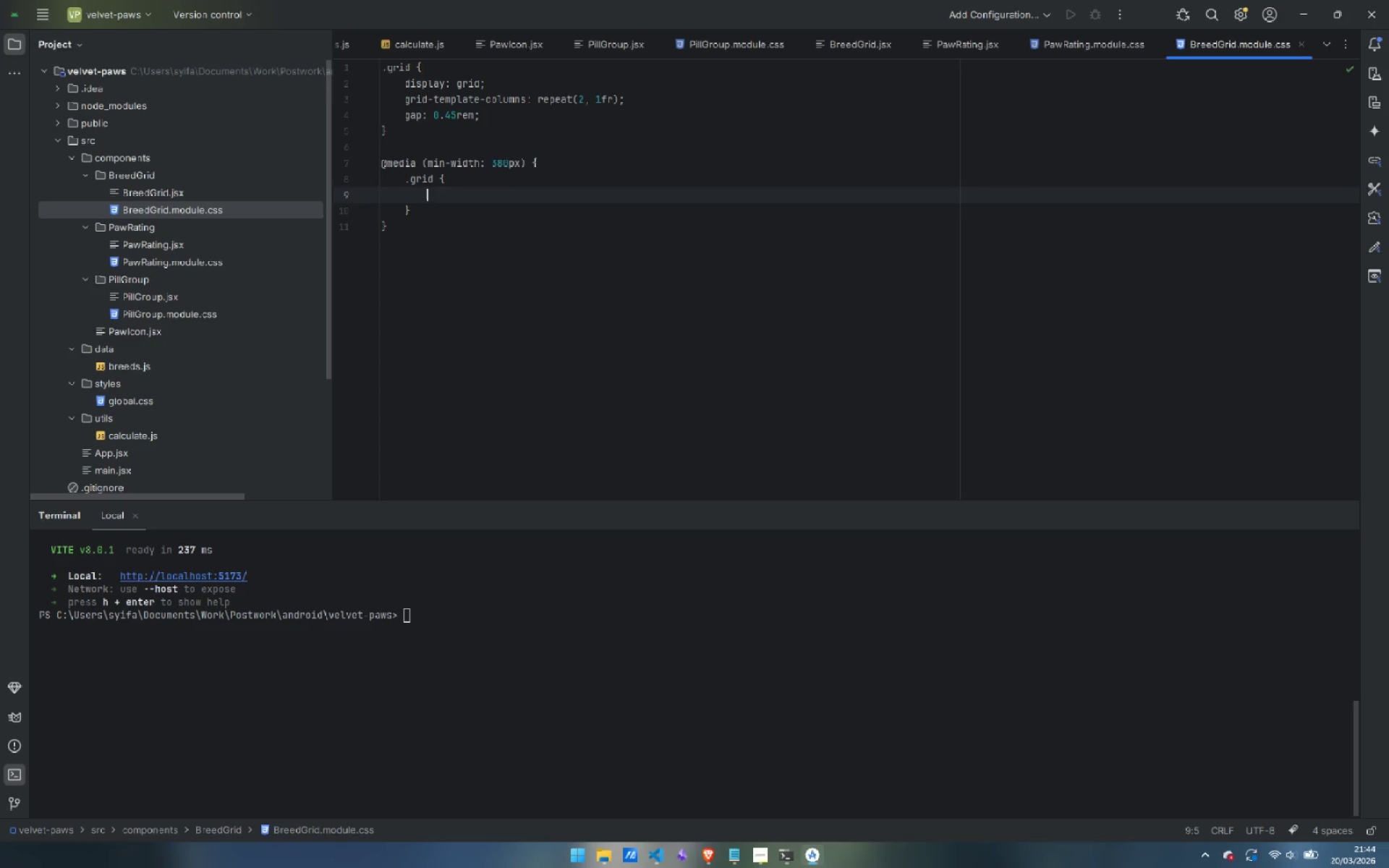 
key(Tab)
type(grid-template-columns: repeat())
 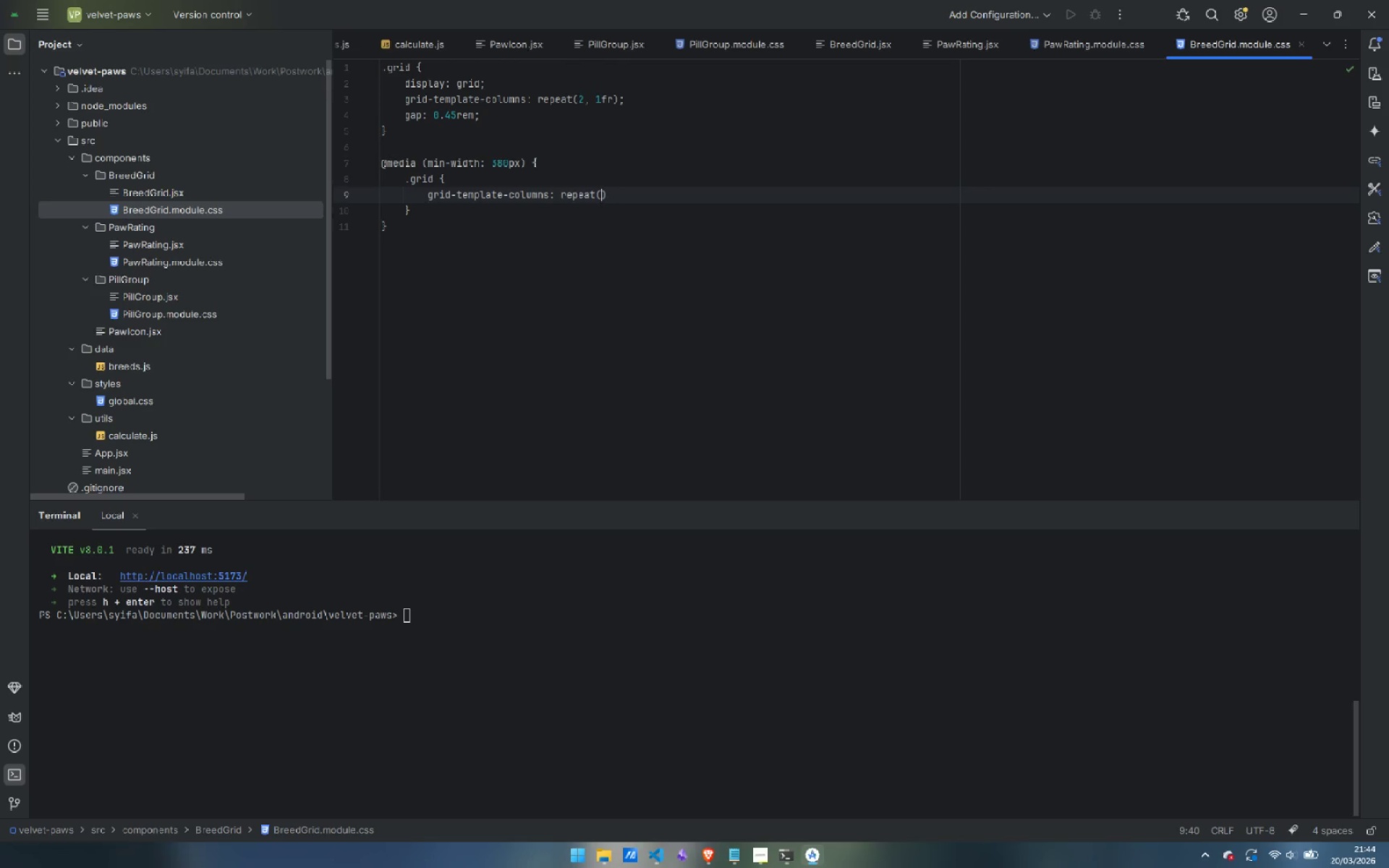 
key(ArrowLeft)
 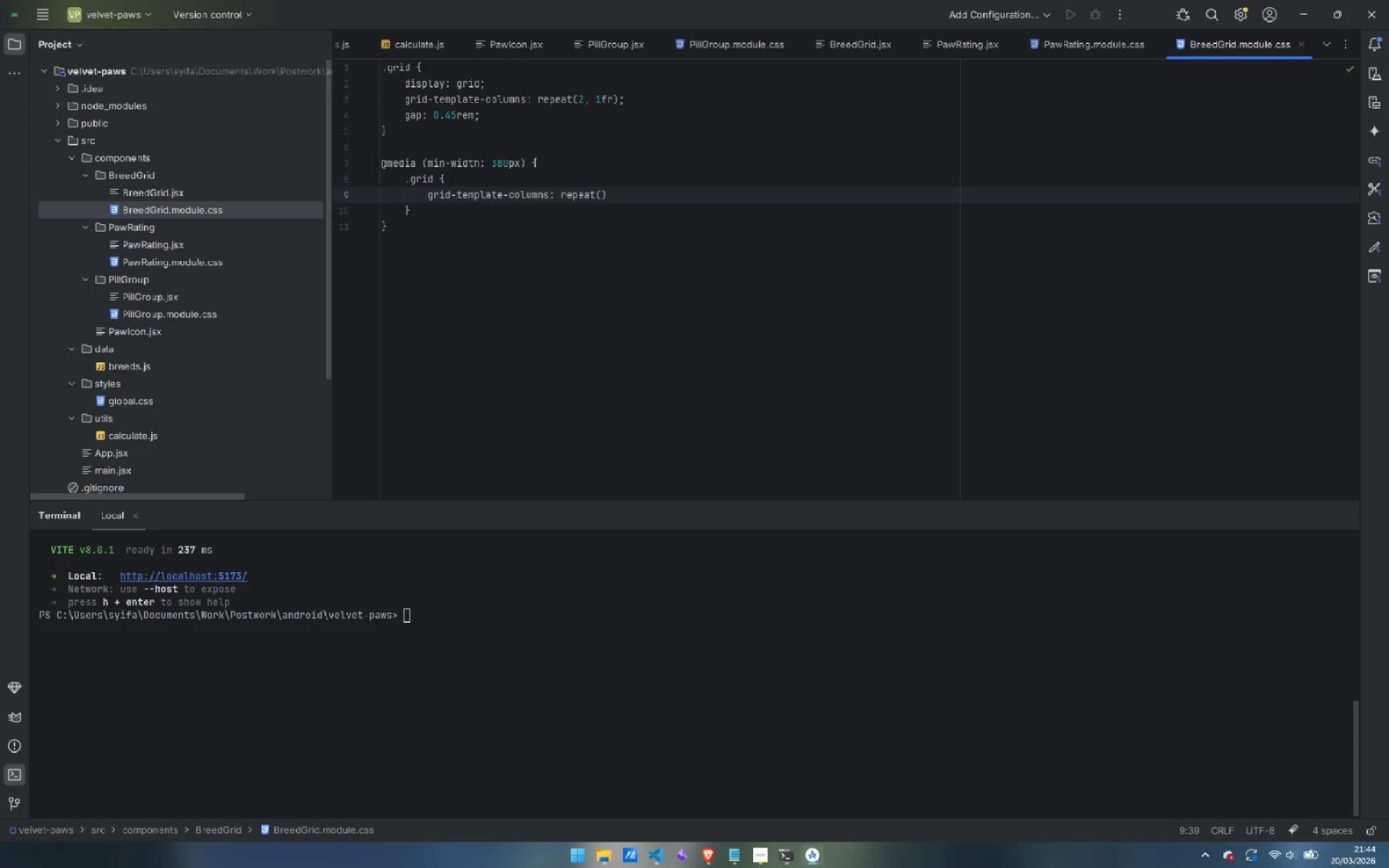 
type(3, 1fr )
key(Backspace)
 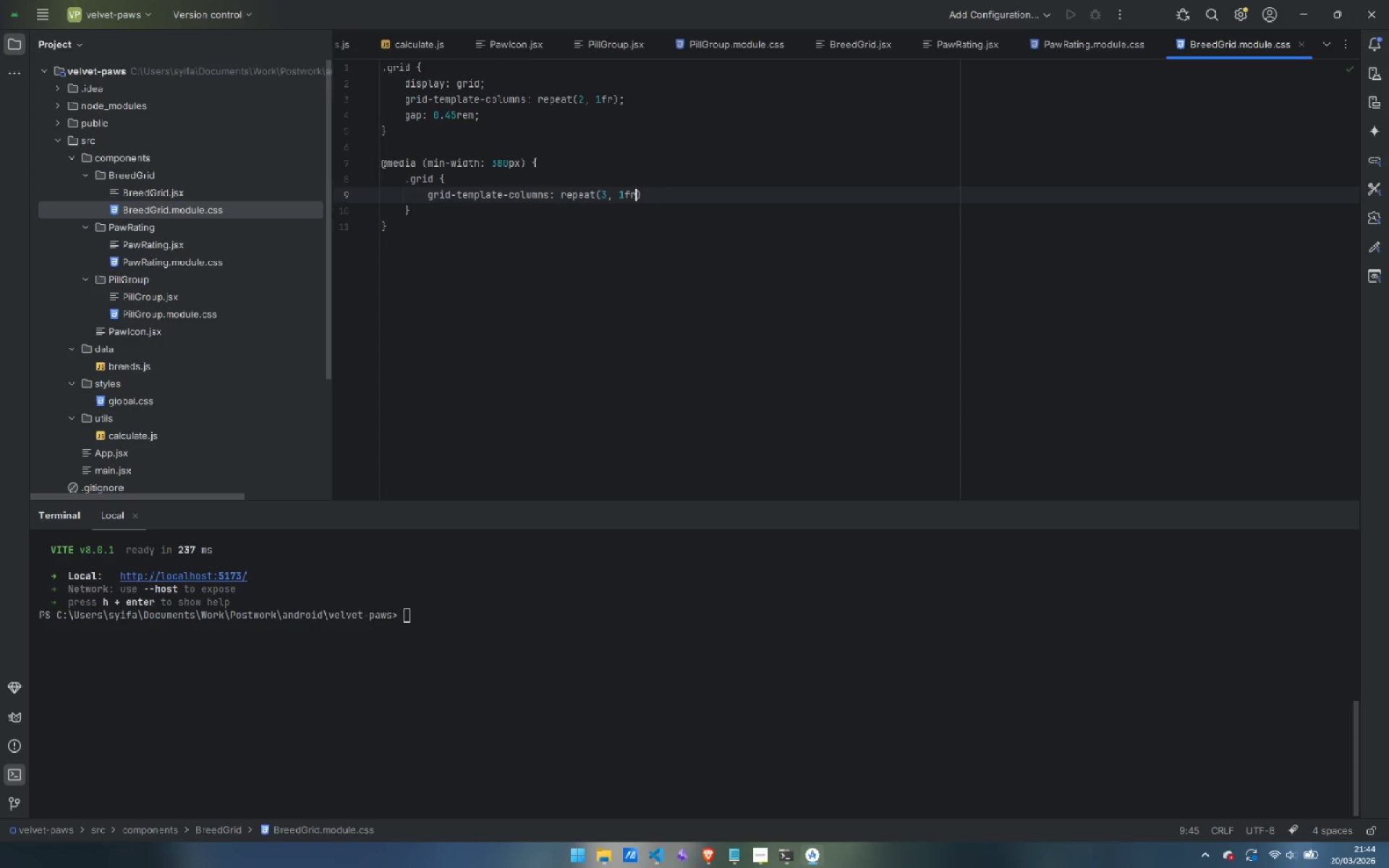 
key(ArrowRight)
 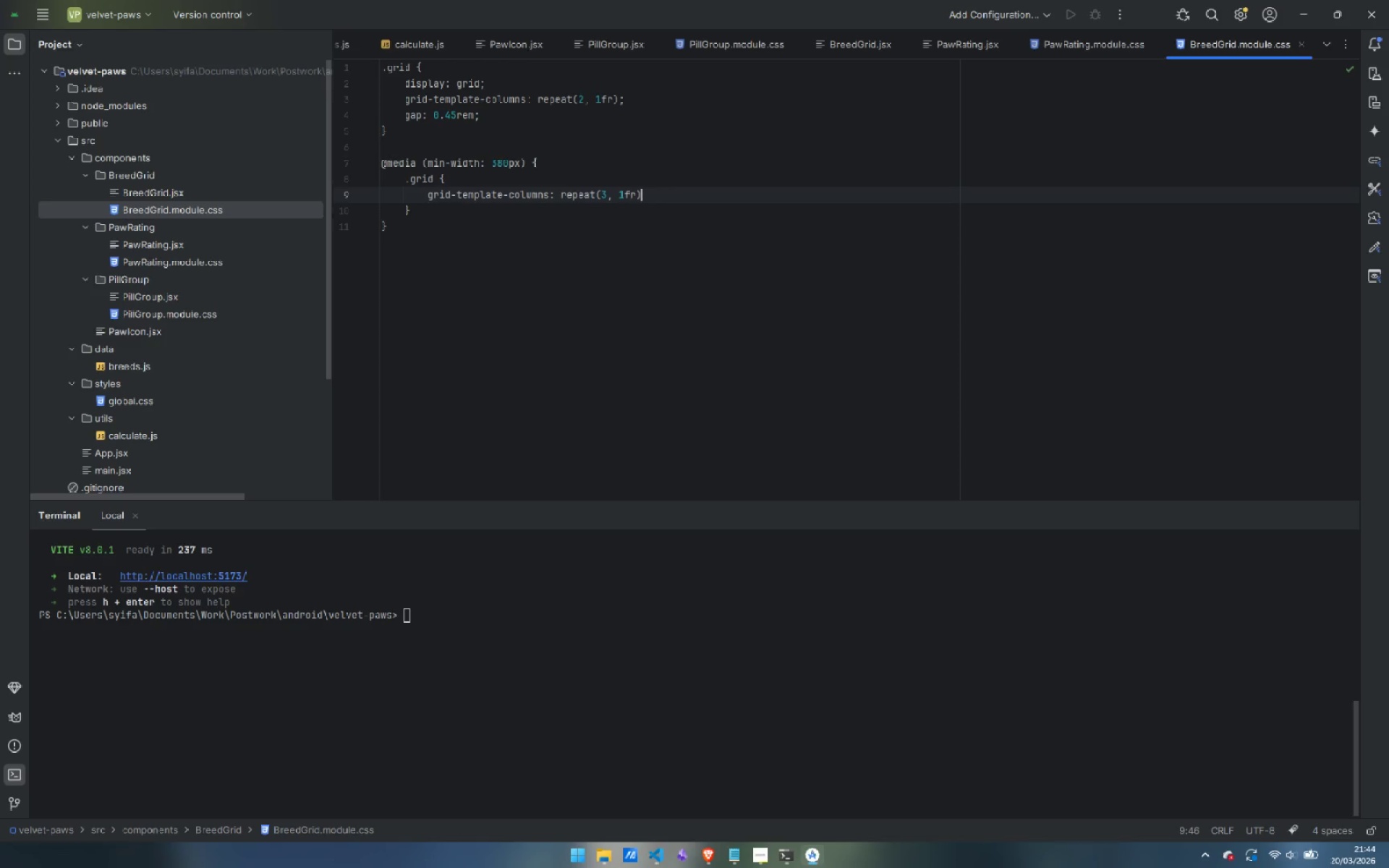 
key(Semicolon)
 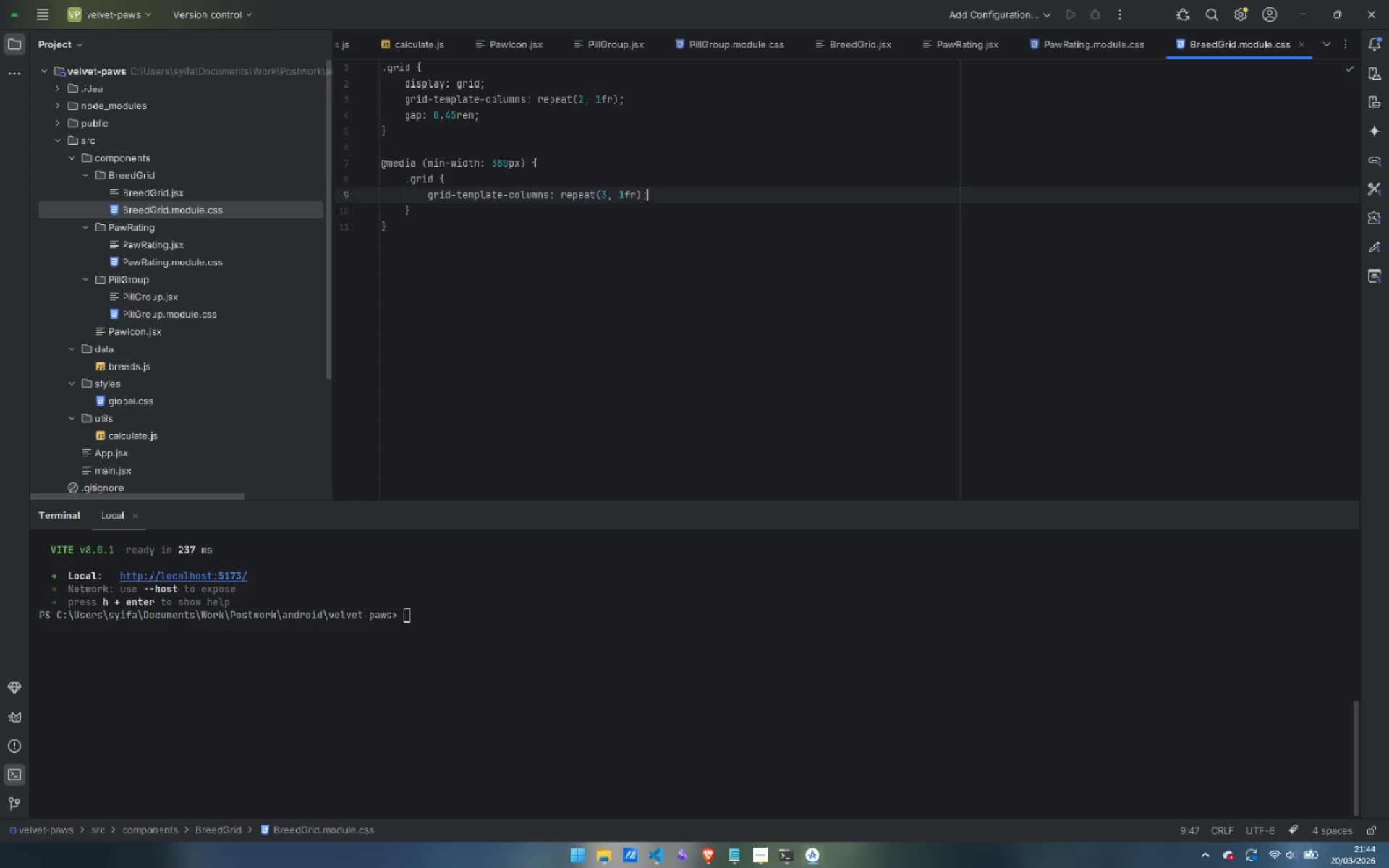 
key(ArrowDown)
 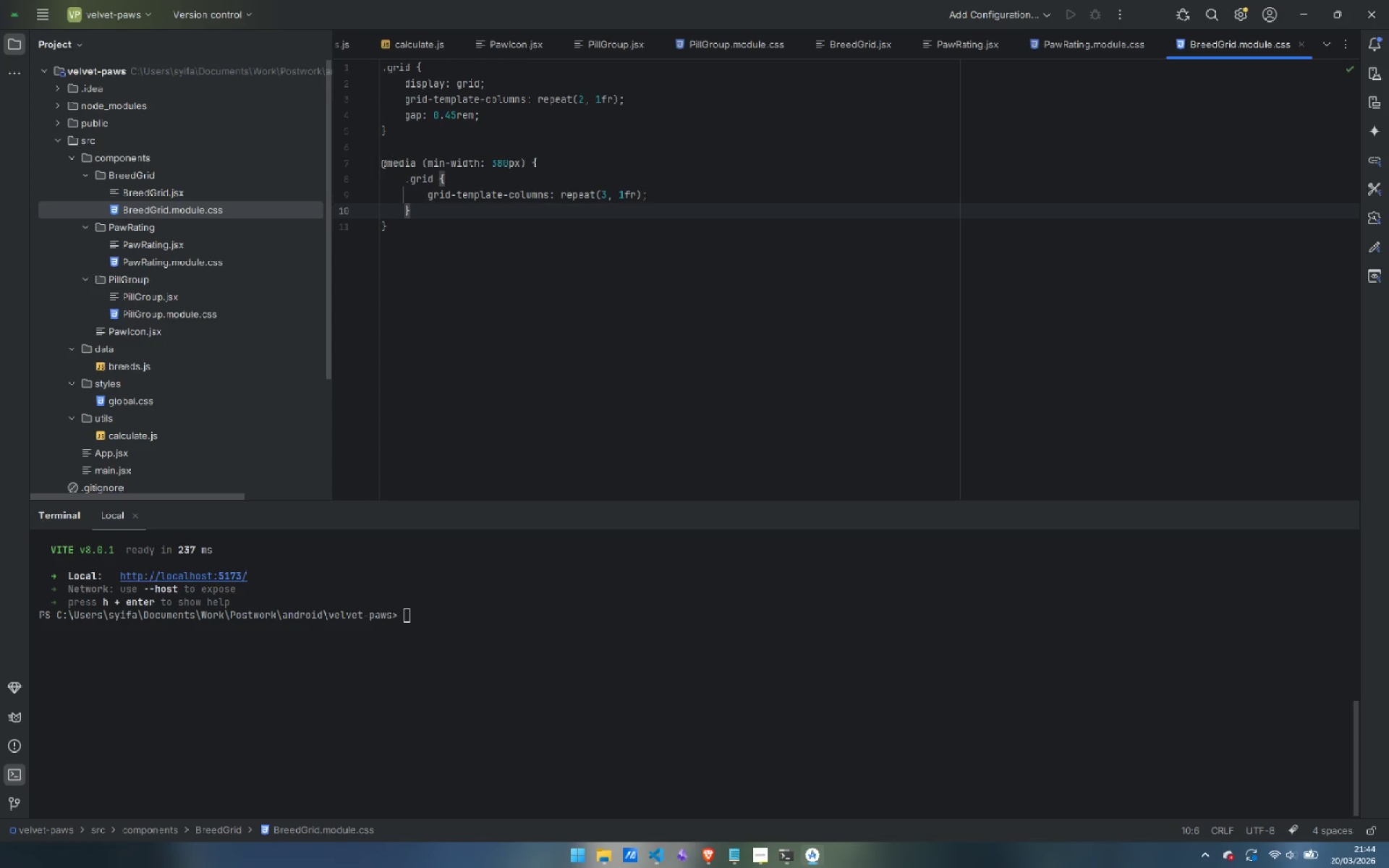 
key(ArrowDown)
 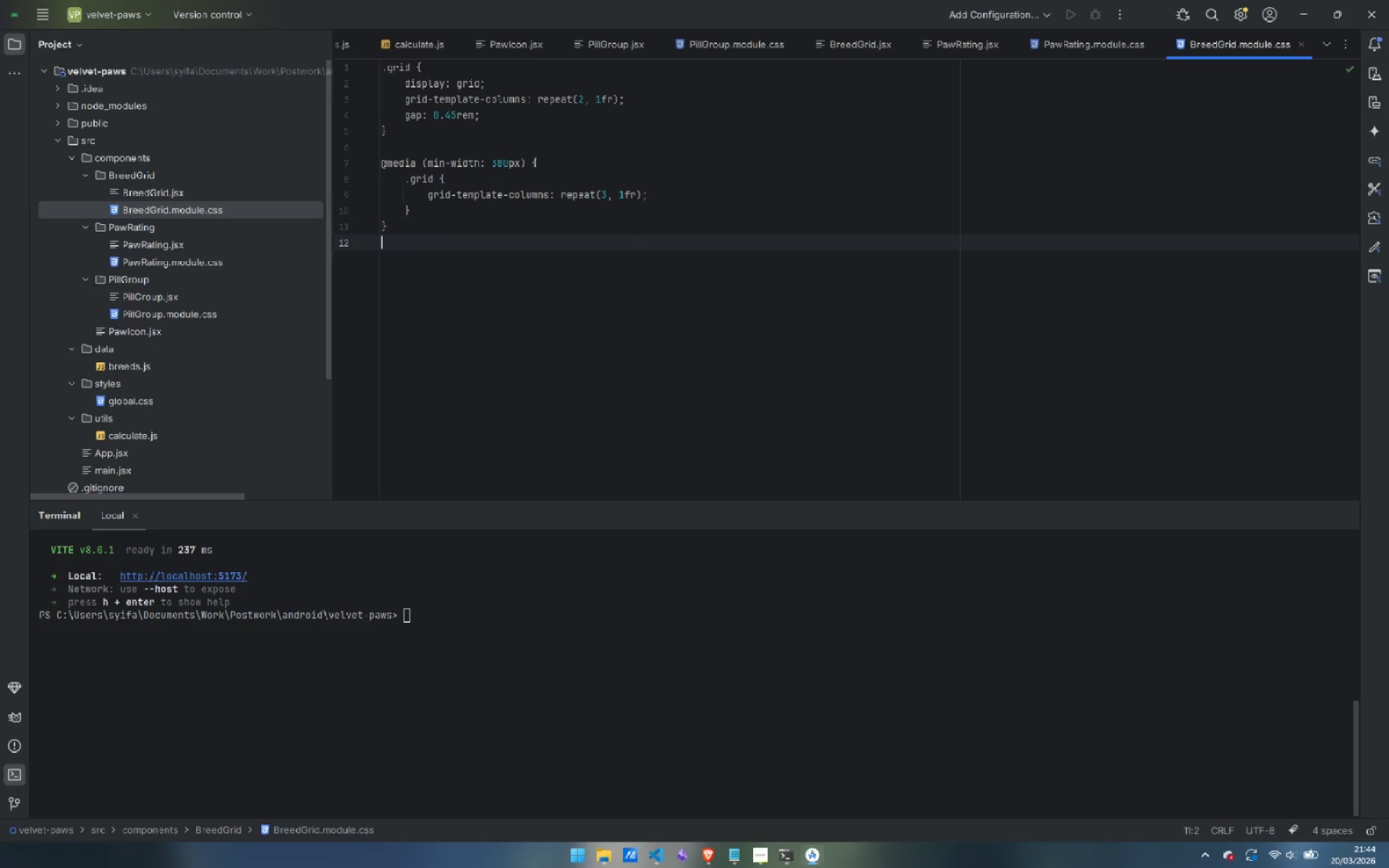 
key(Enter)
 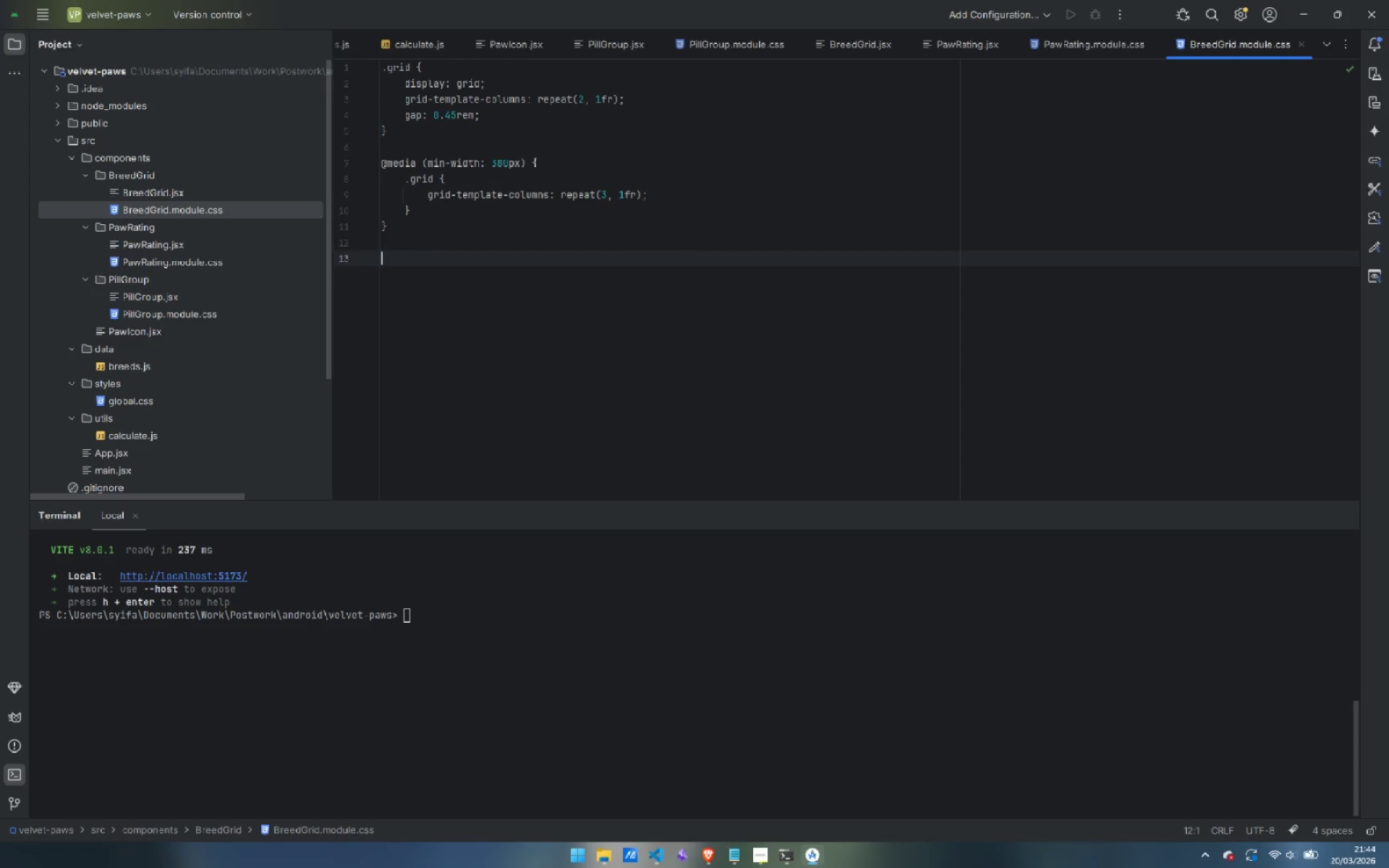 
key(Enter)
 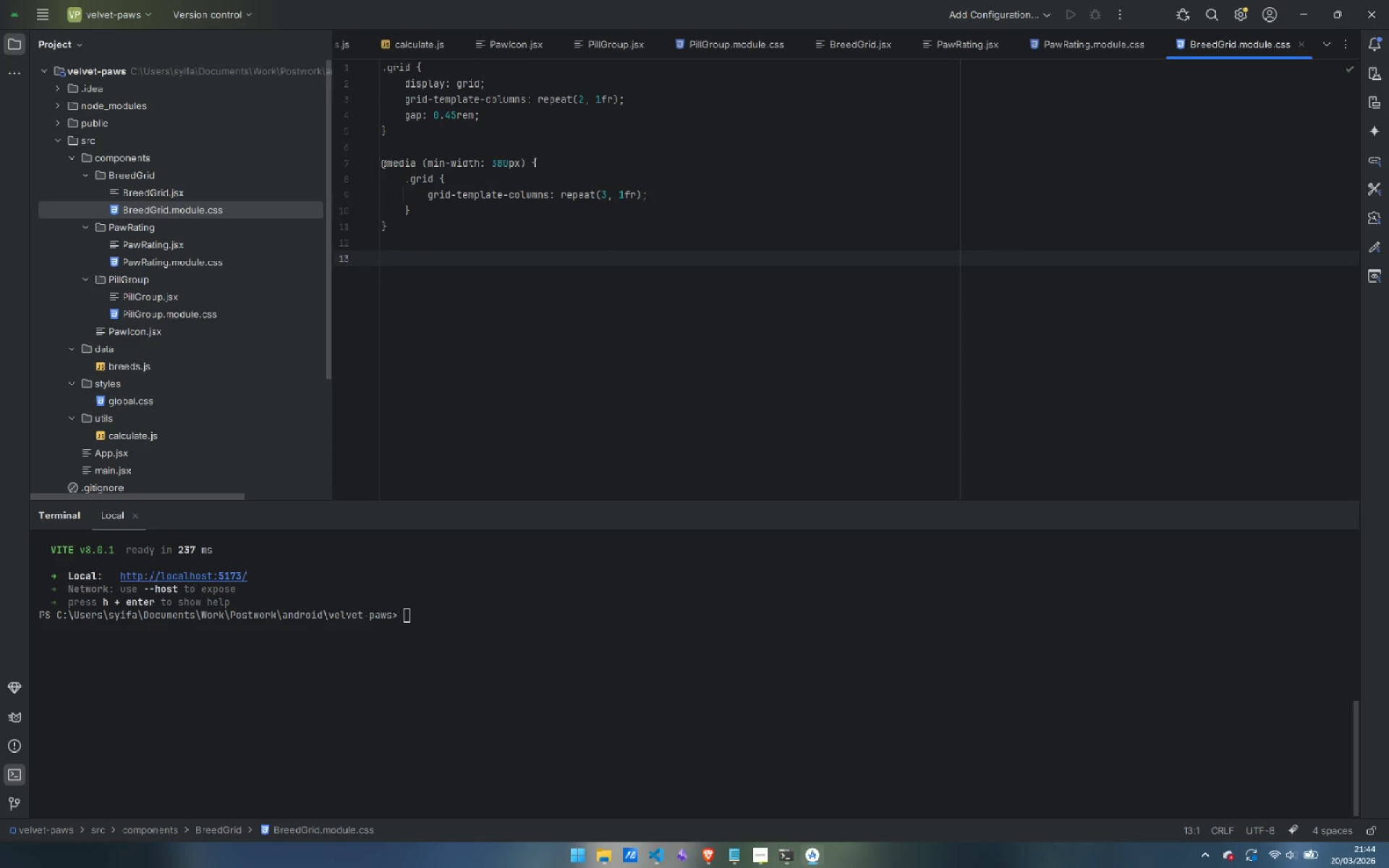 
type(.cell {)
 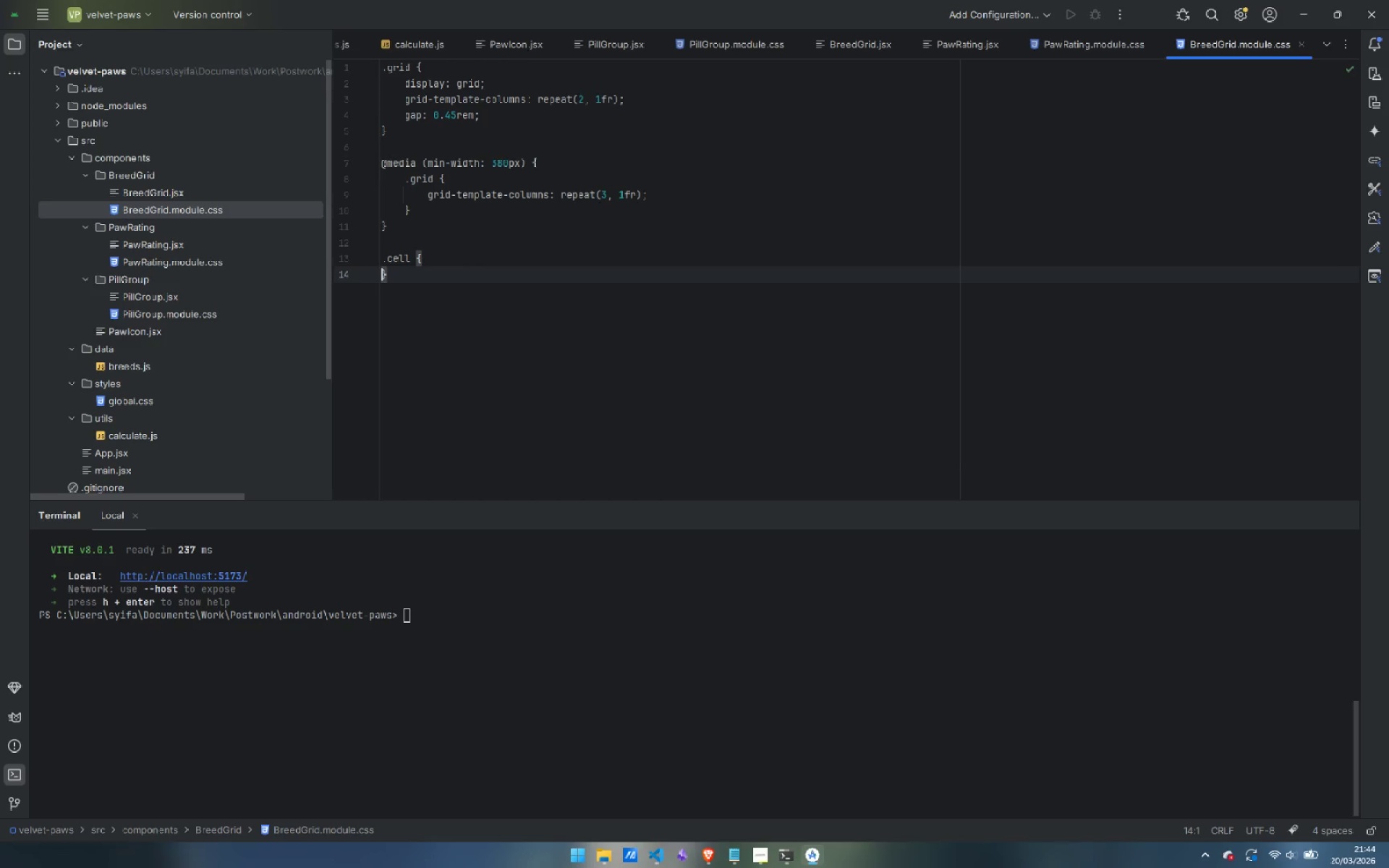 
 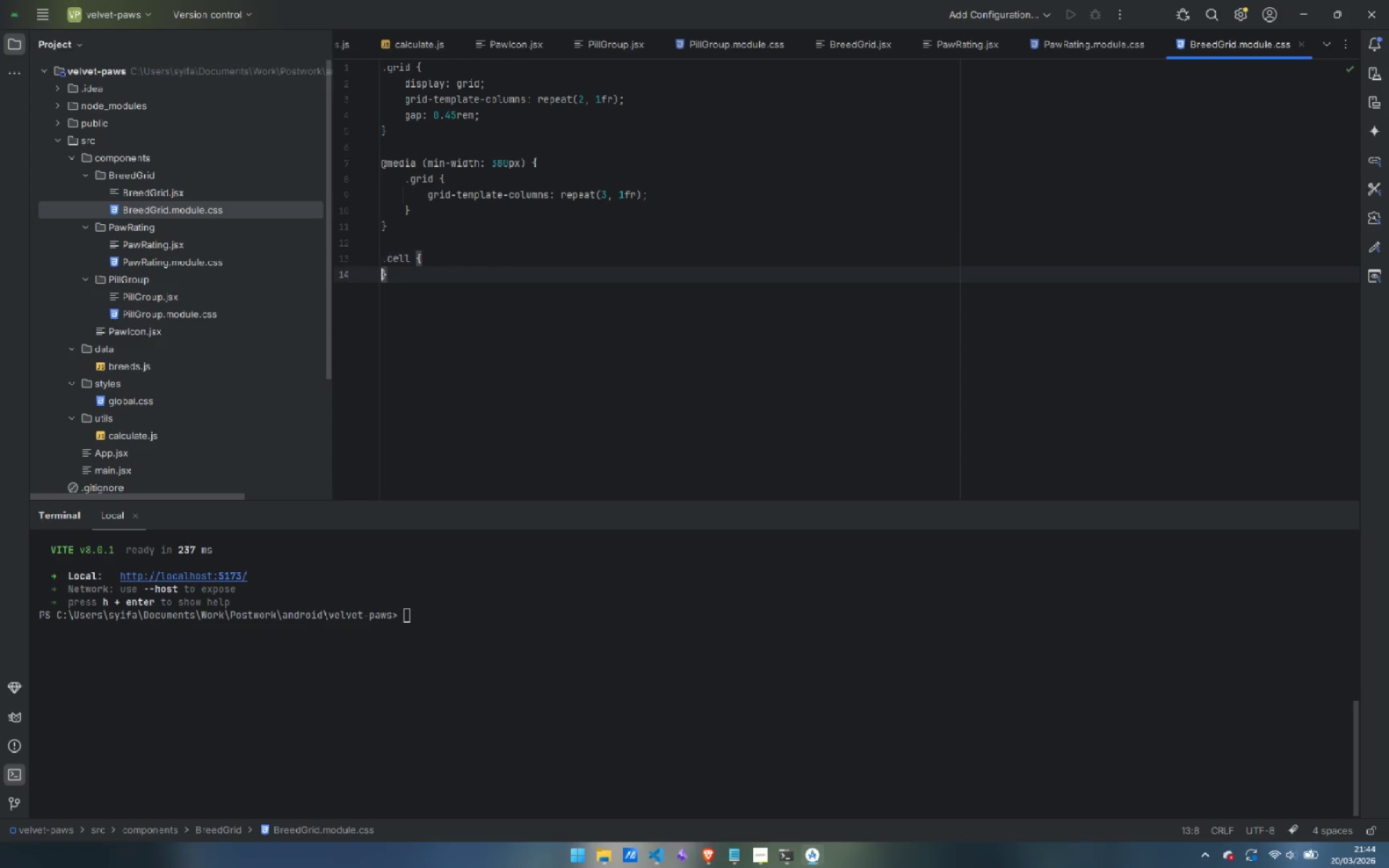 
key(Enter)
 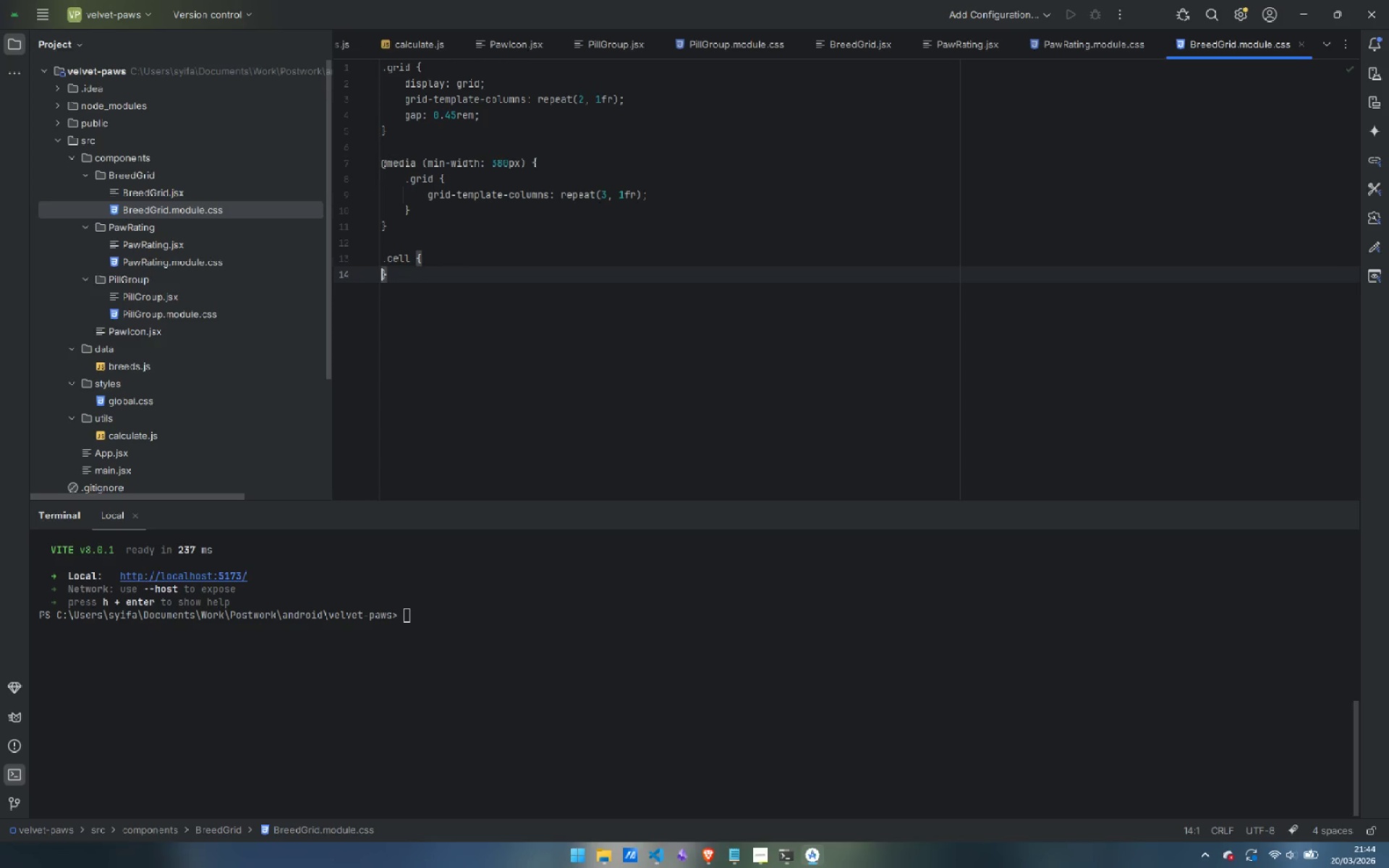 
key(Enter)
 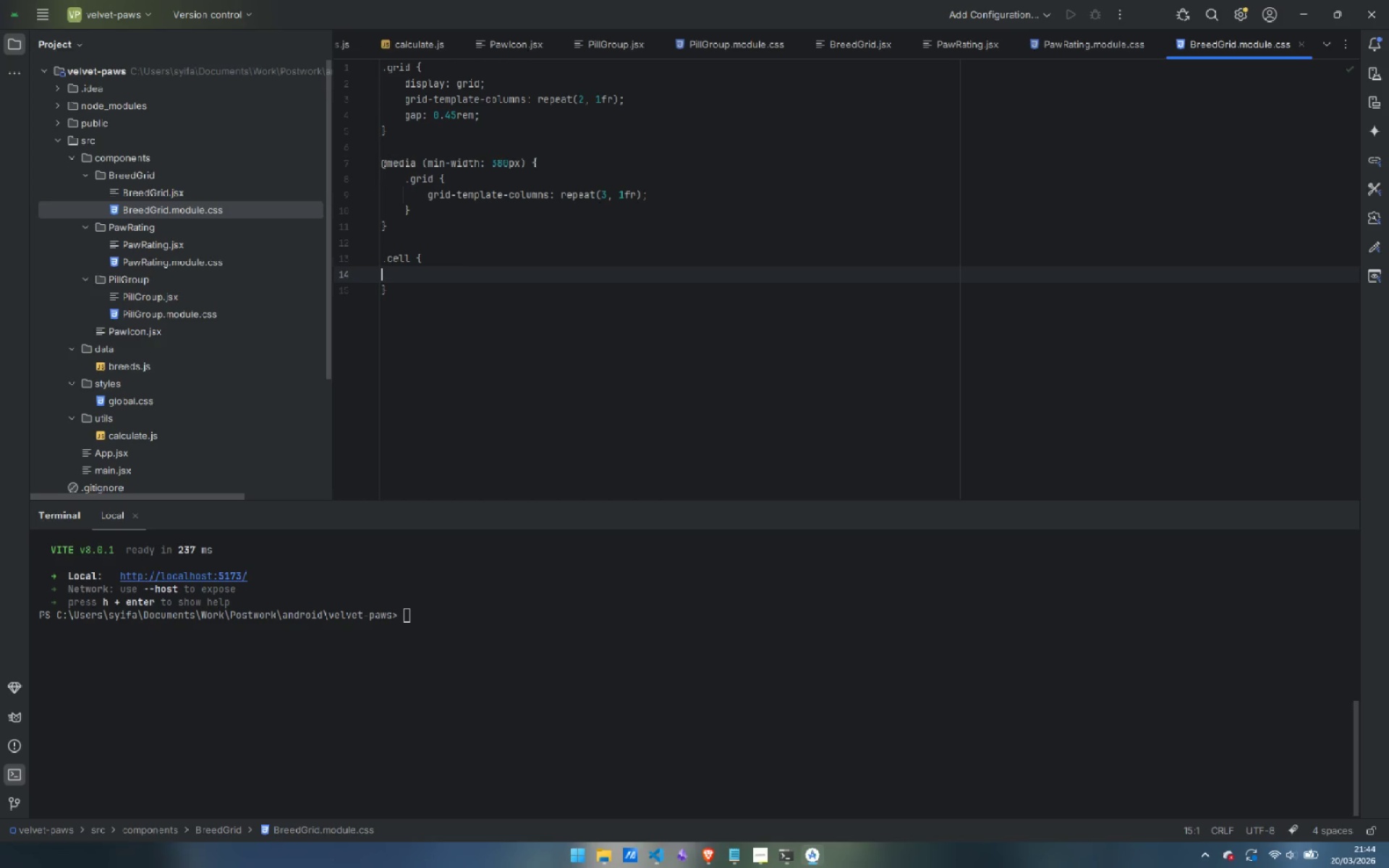 
key(ArrowUp)
 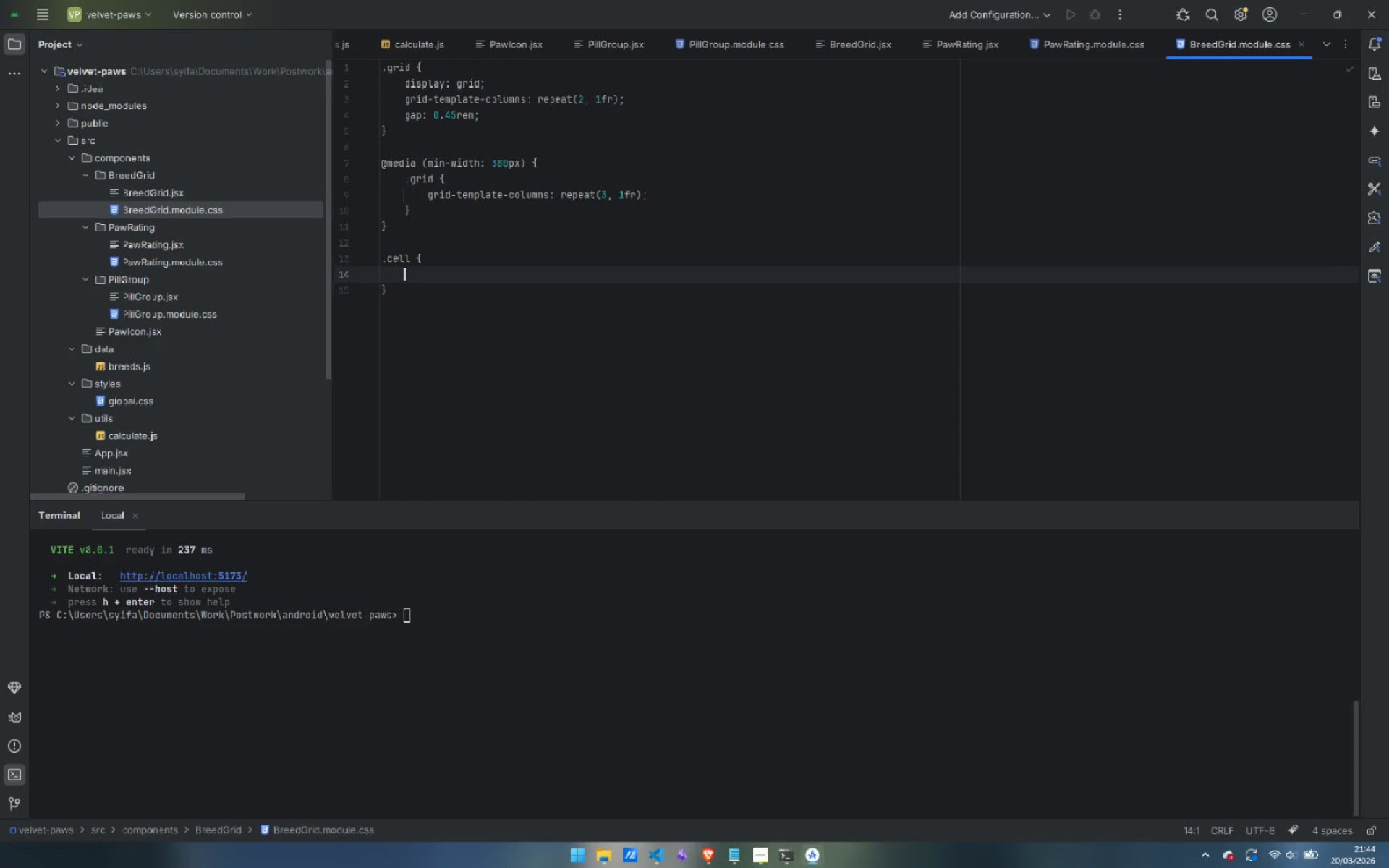 
key(Tab)
type(position: relate)
key(Backspace)
type(ive;)
 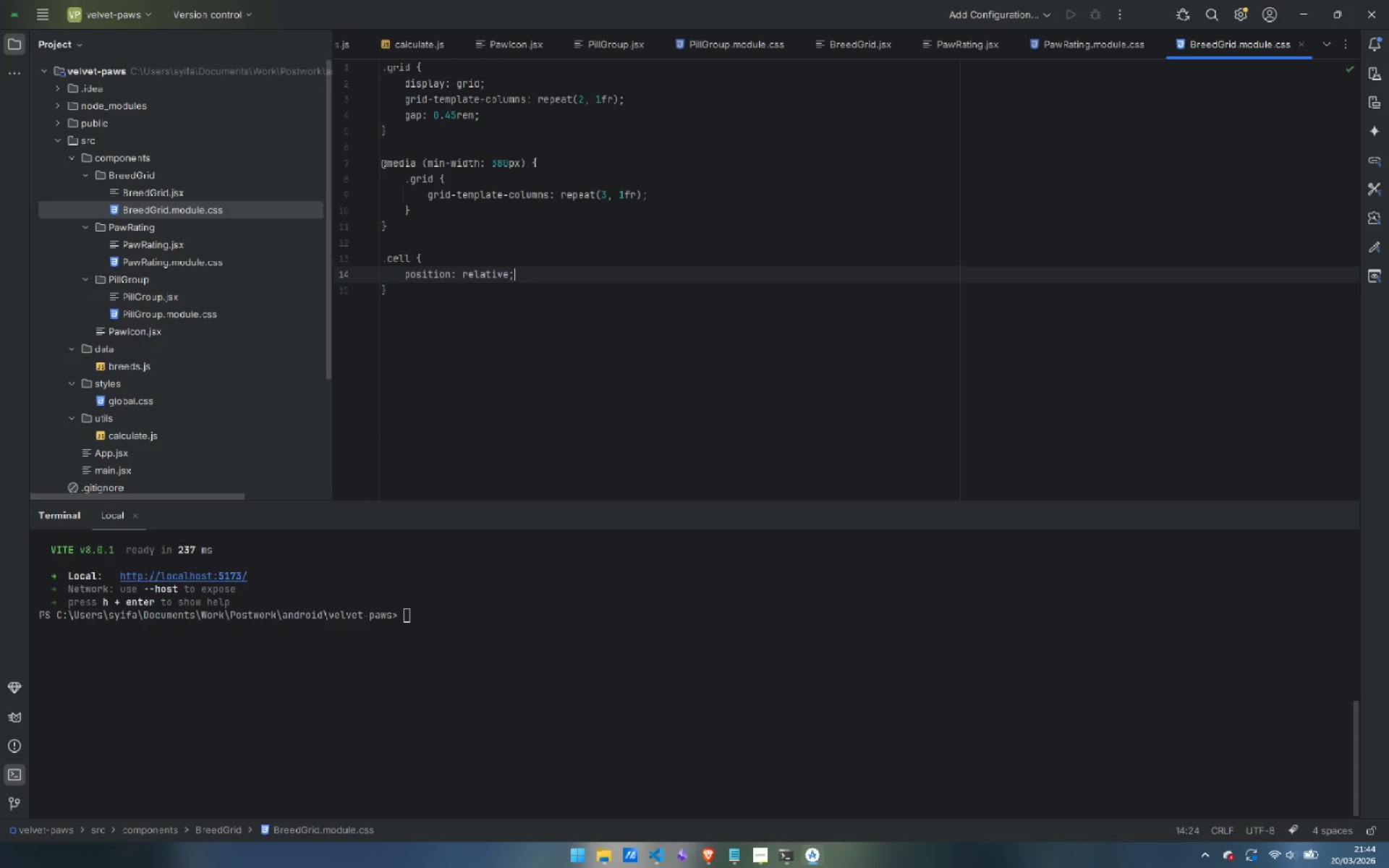 
key(ArrowDown)
 